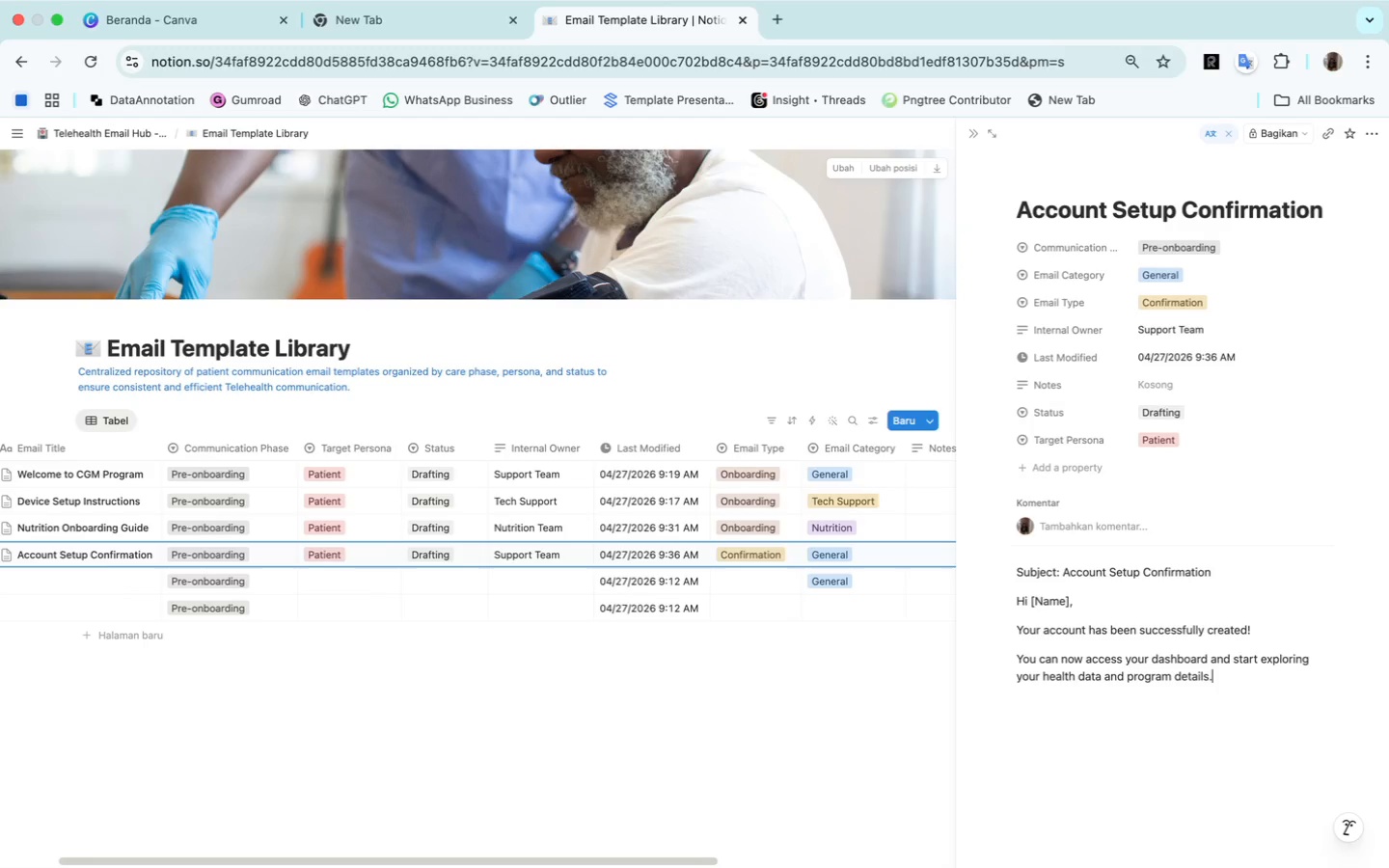 
wait(11.21)
 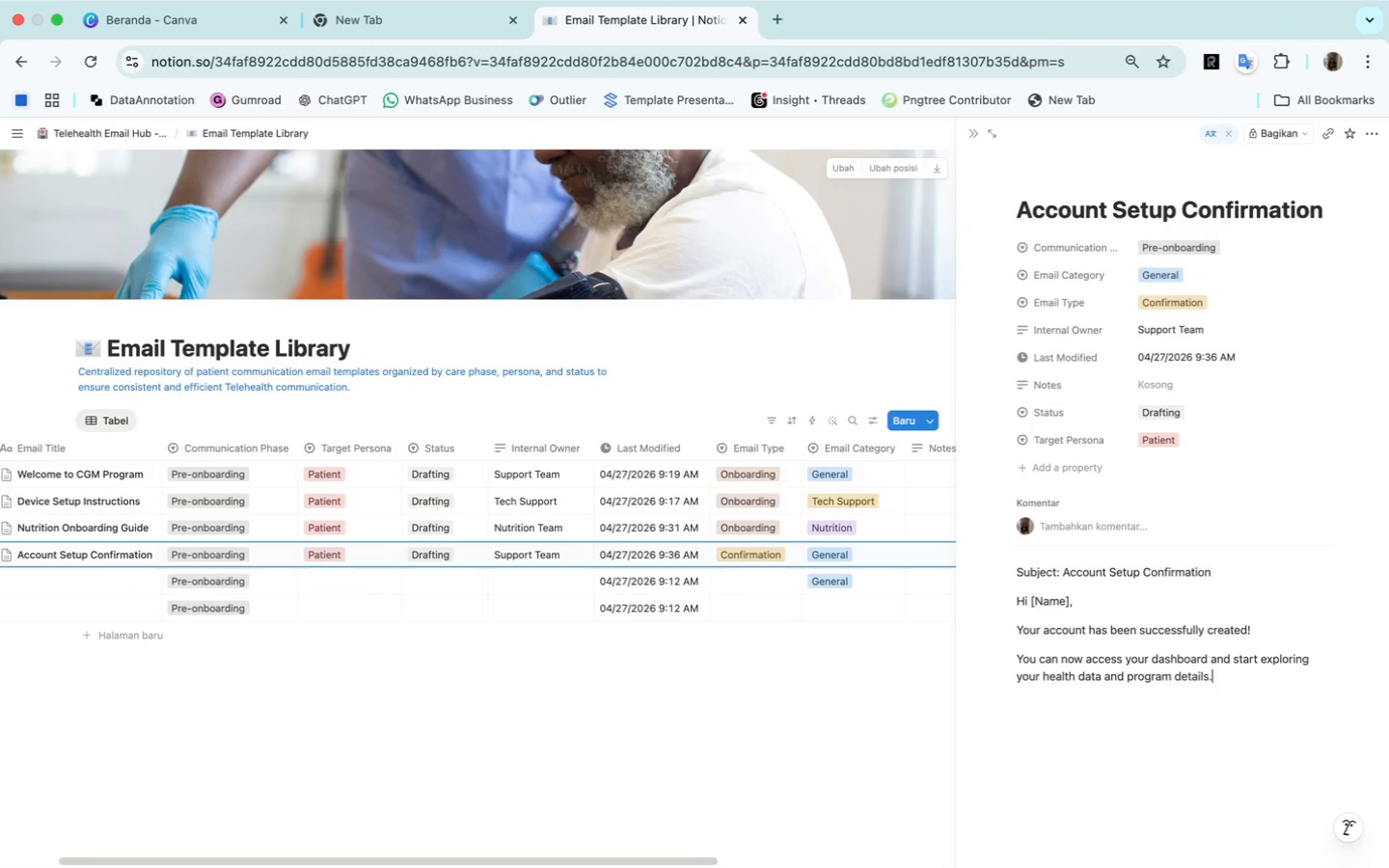 
key(Enter)
 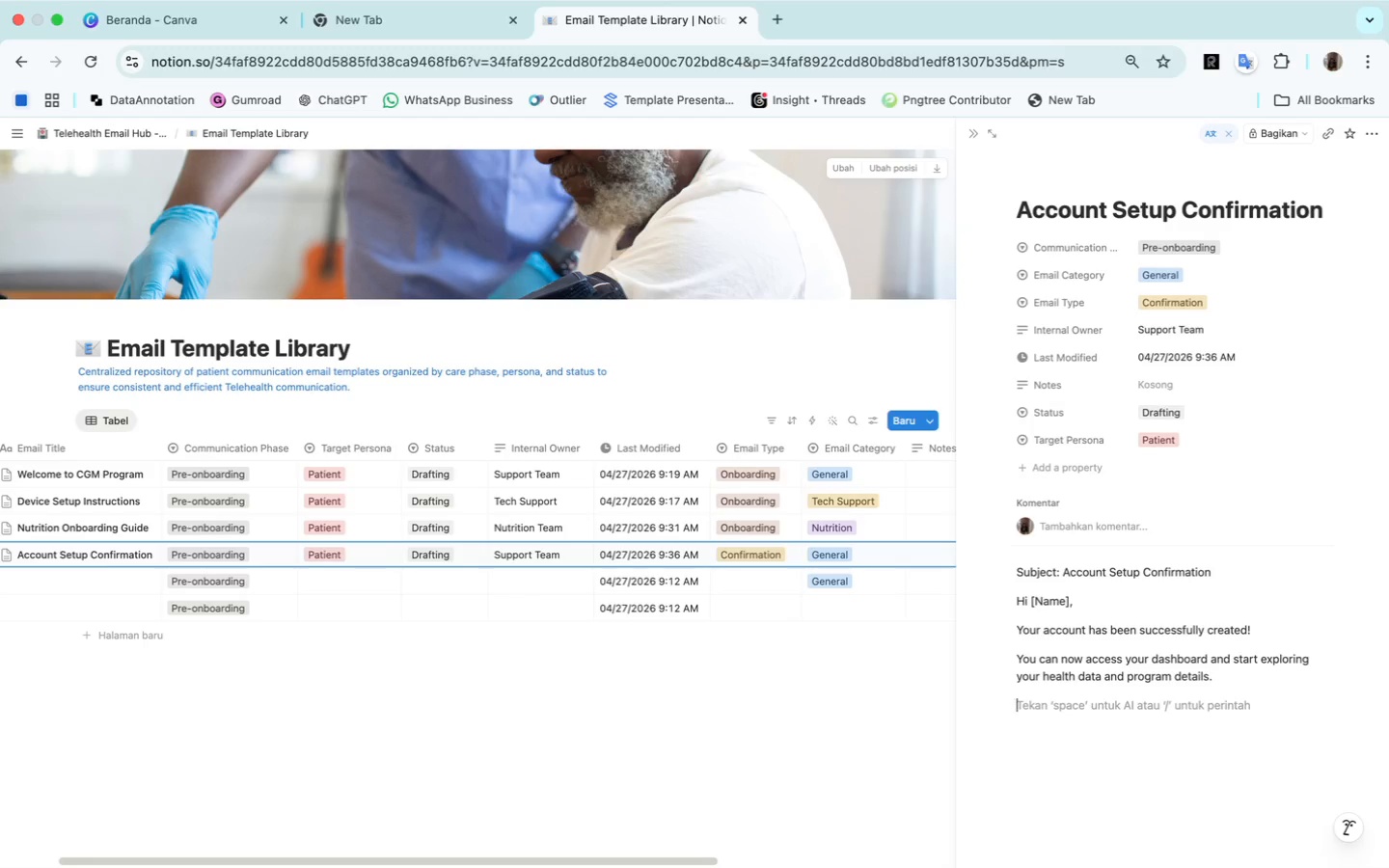 
wait(6.57)
 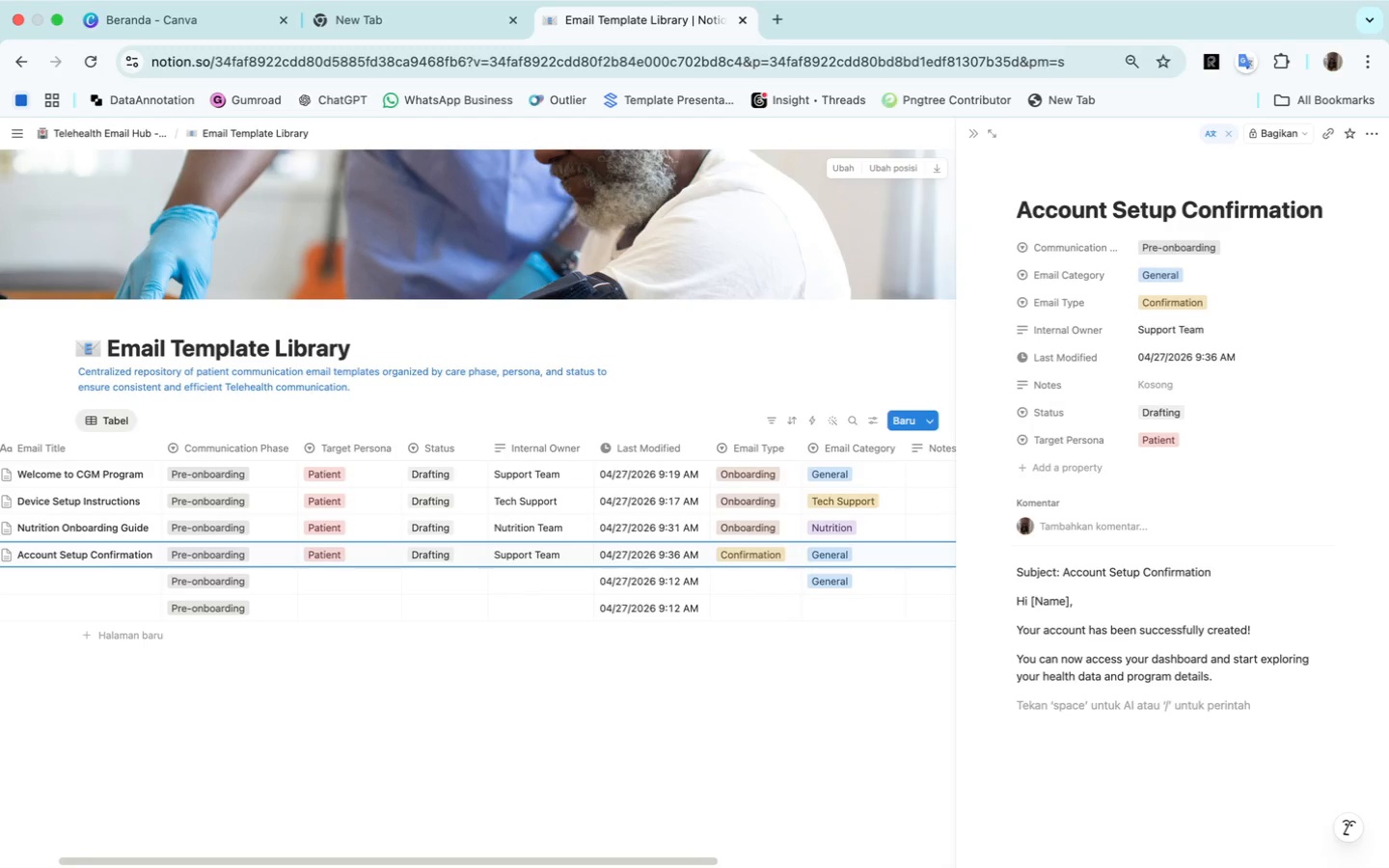 
type(If 7)
key(Backspace)
type(you need assistance)
 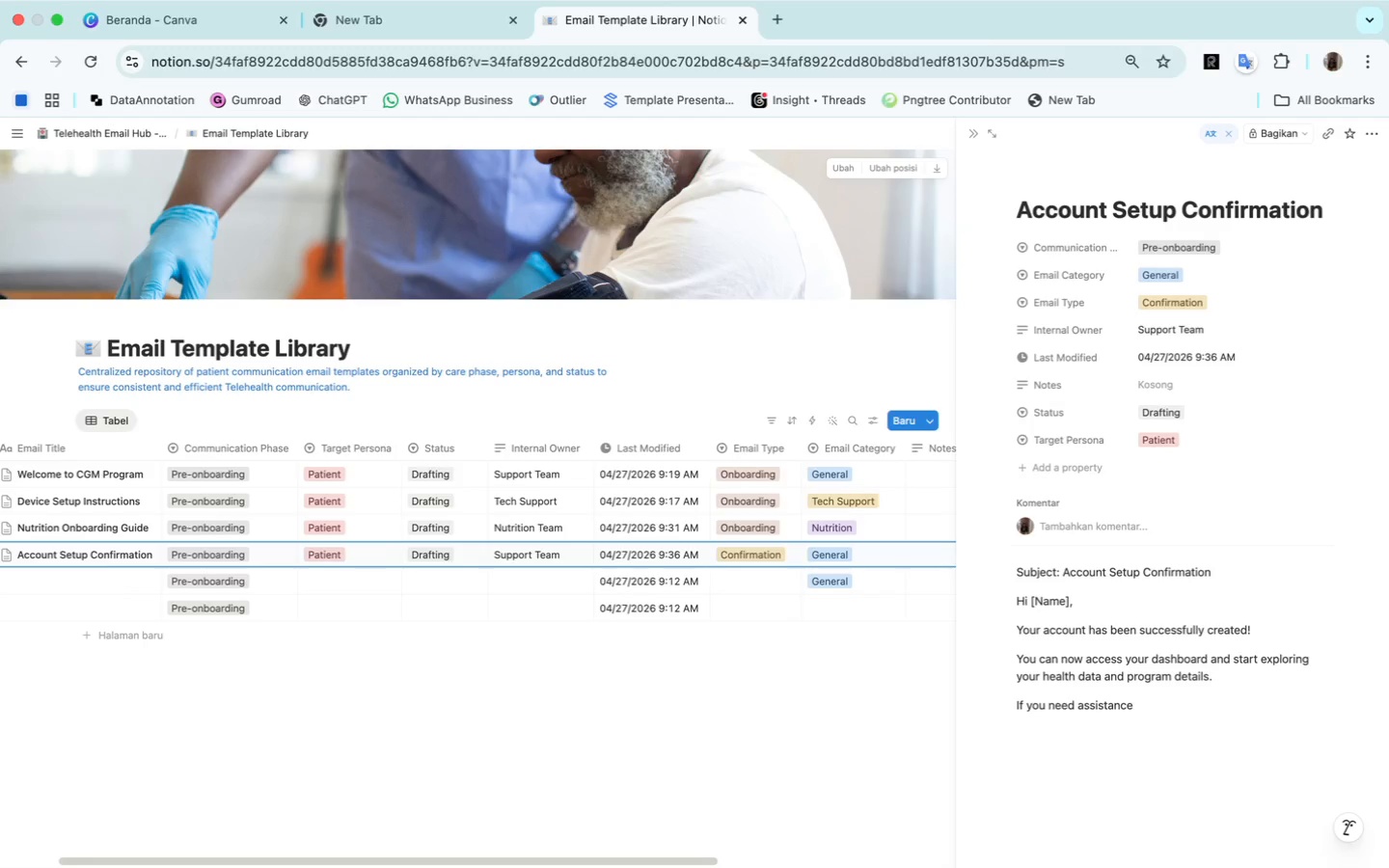 
type(, feel free to contact us.)
 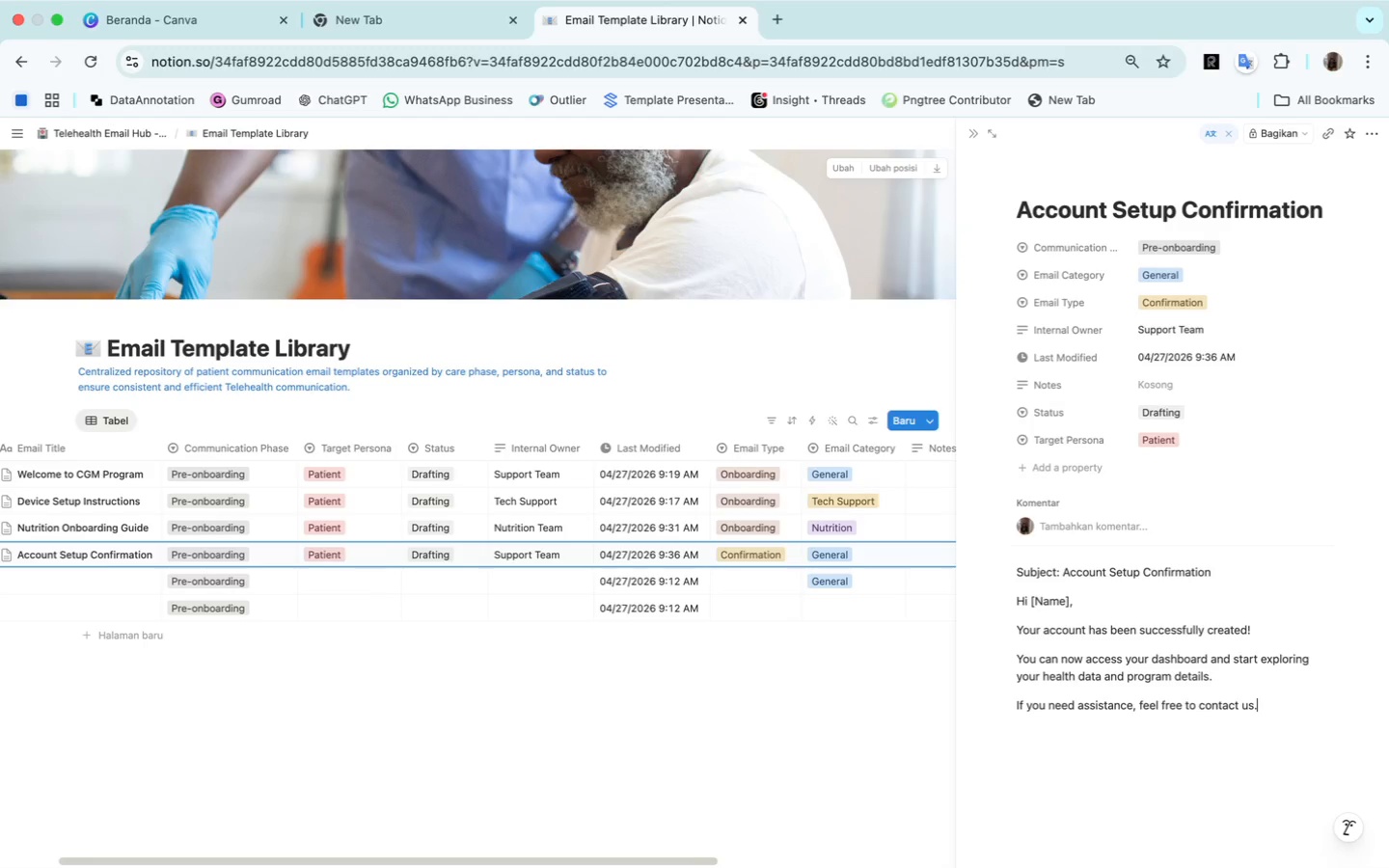 
key(Enter)
 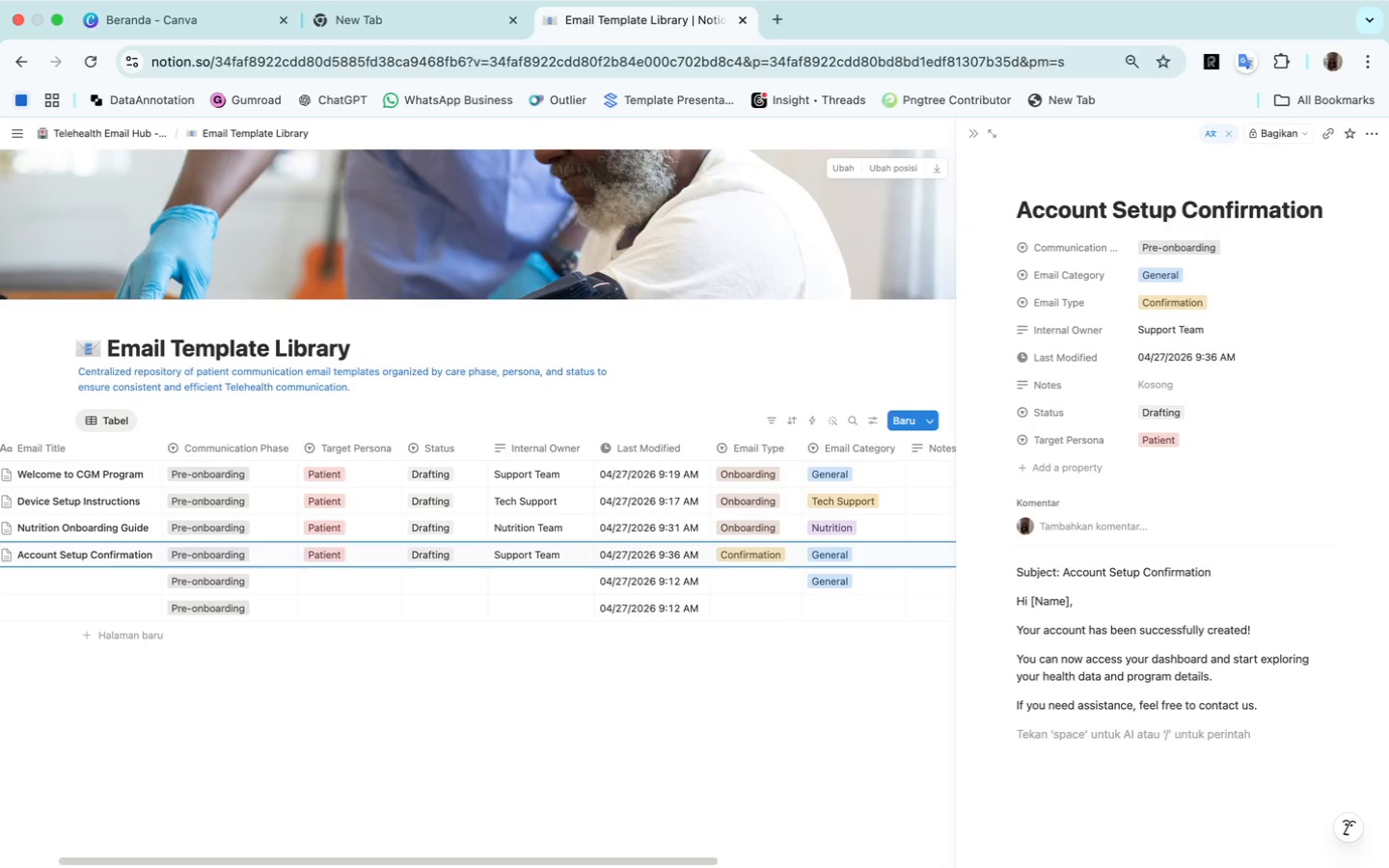 
key(Enter)
 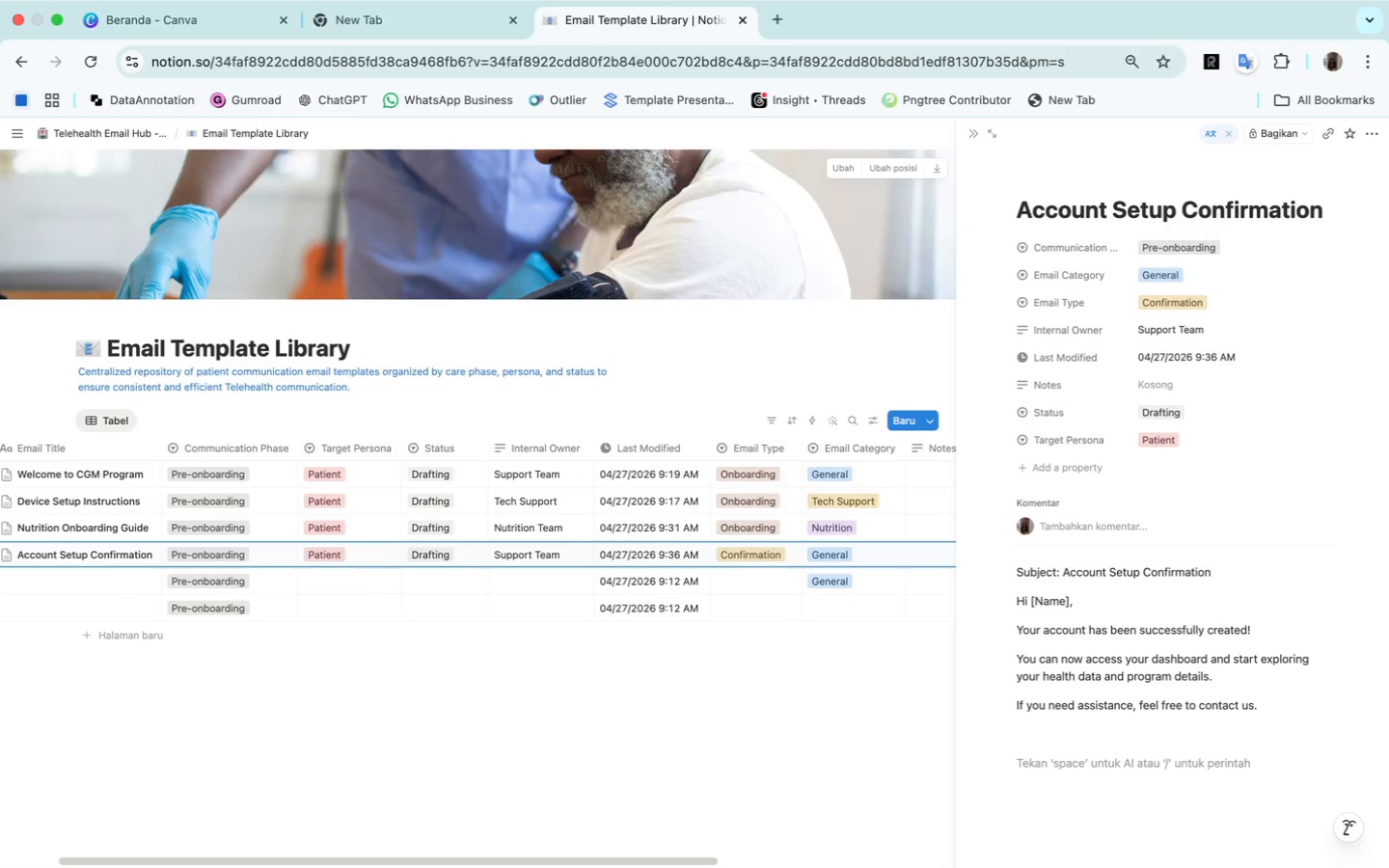 
type(Best Regard)
key(Backspace)
key(Backspace)
type(regard)
 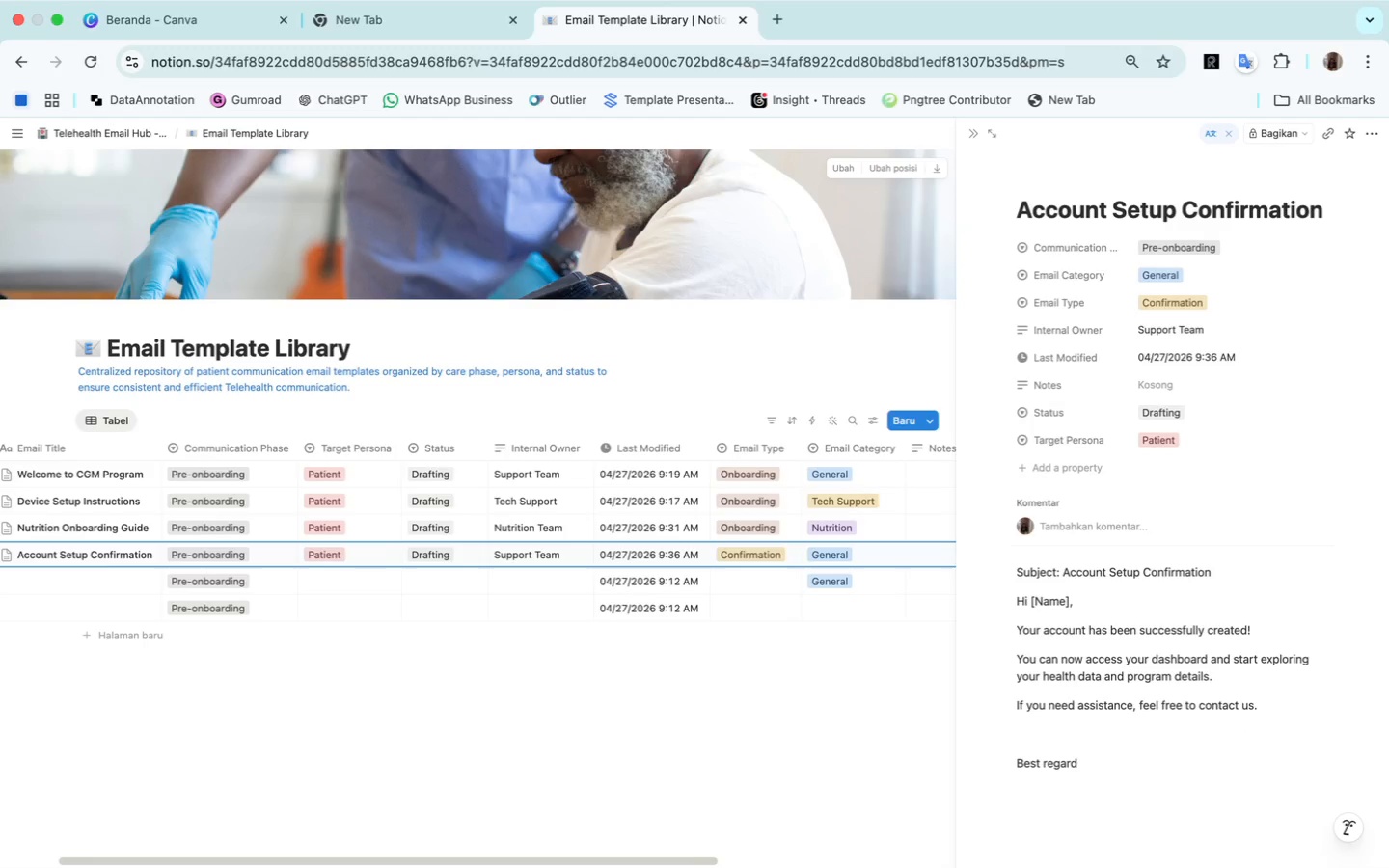 
key(S)
 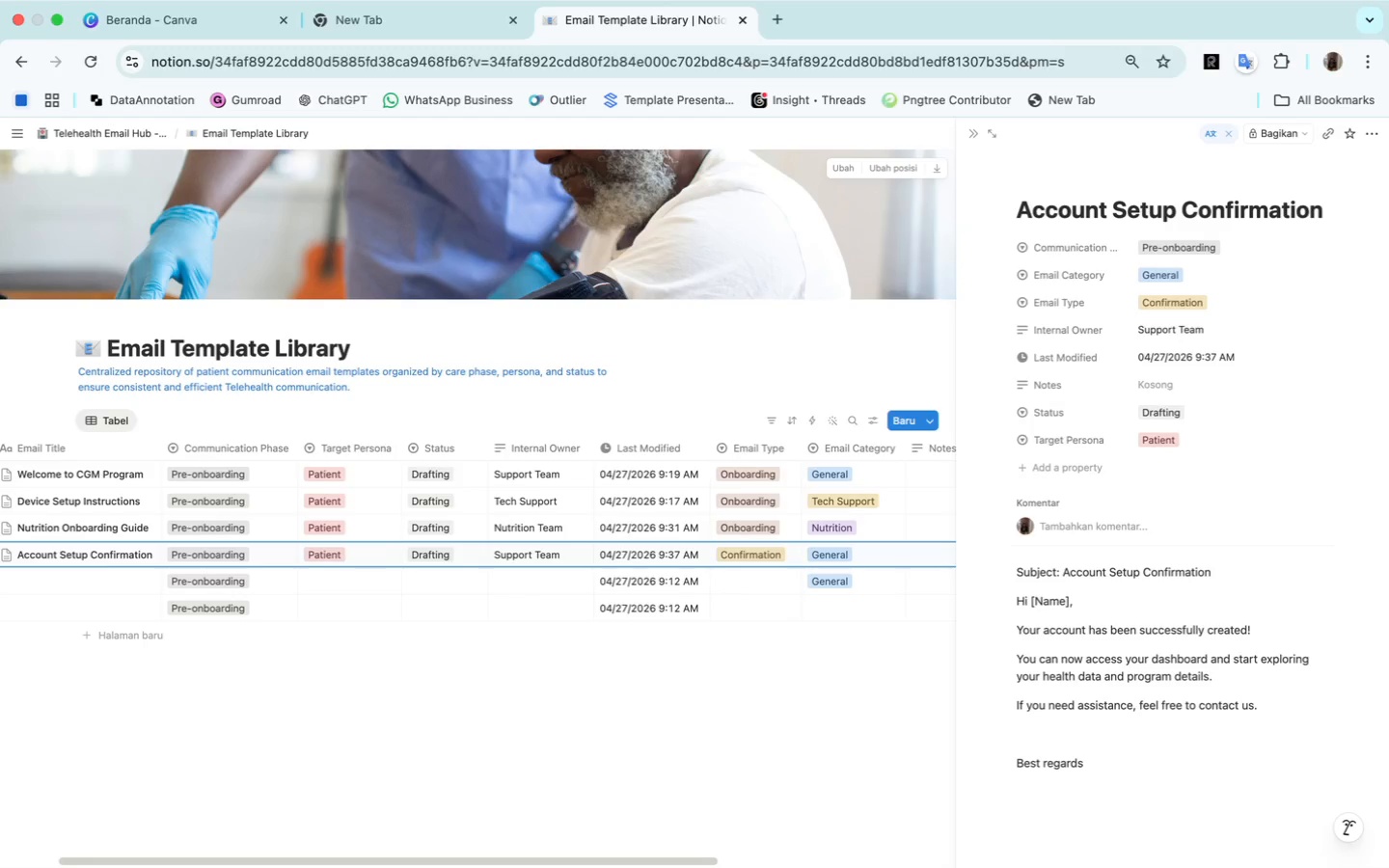 
key(Comma)
 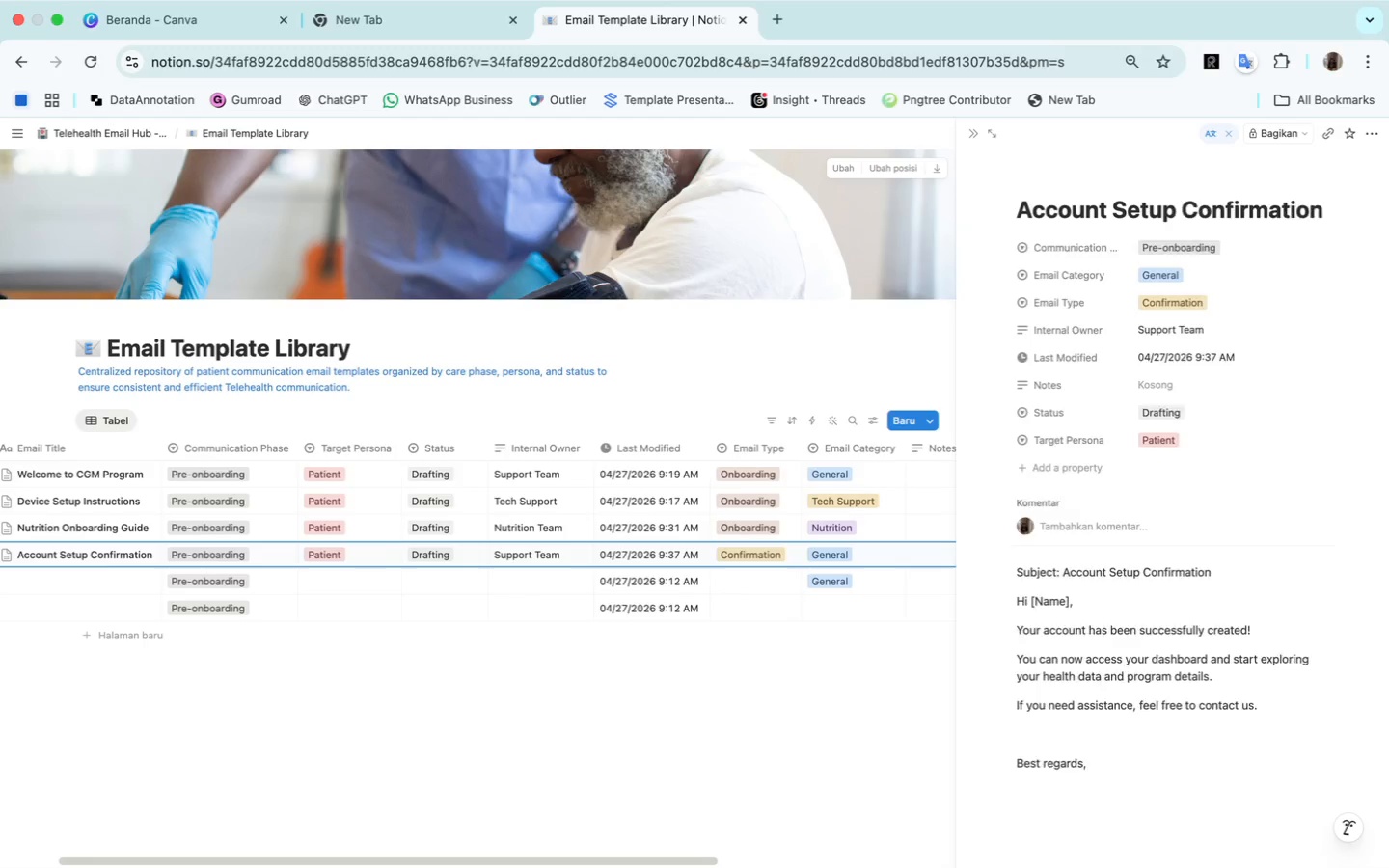 
key(Enter)
 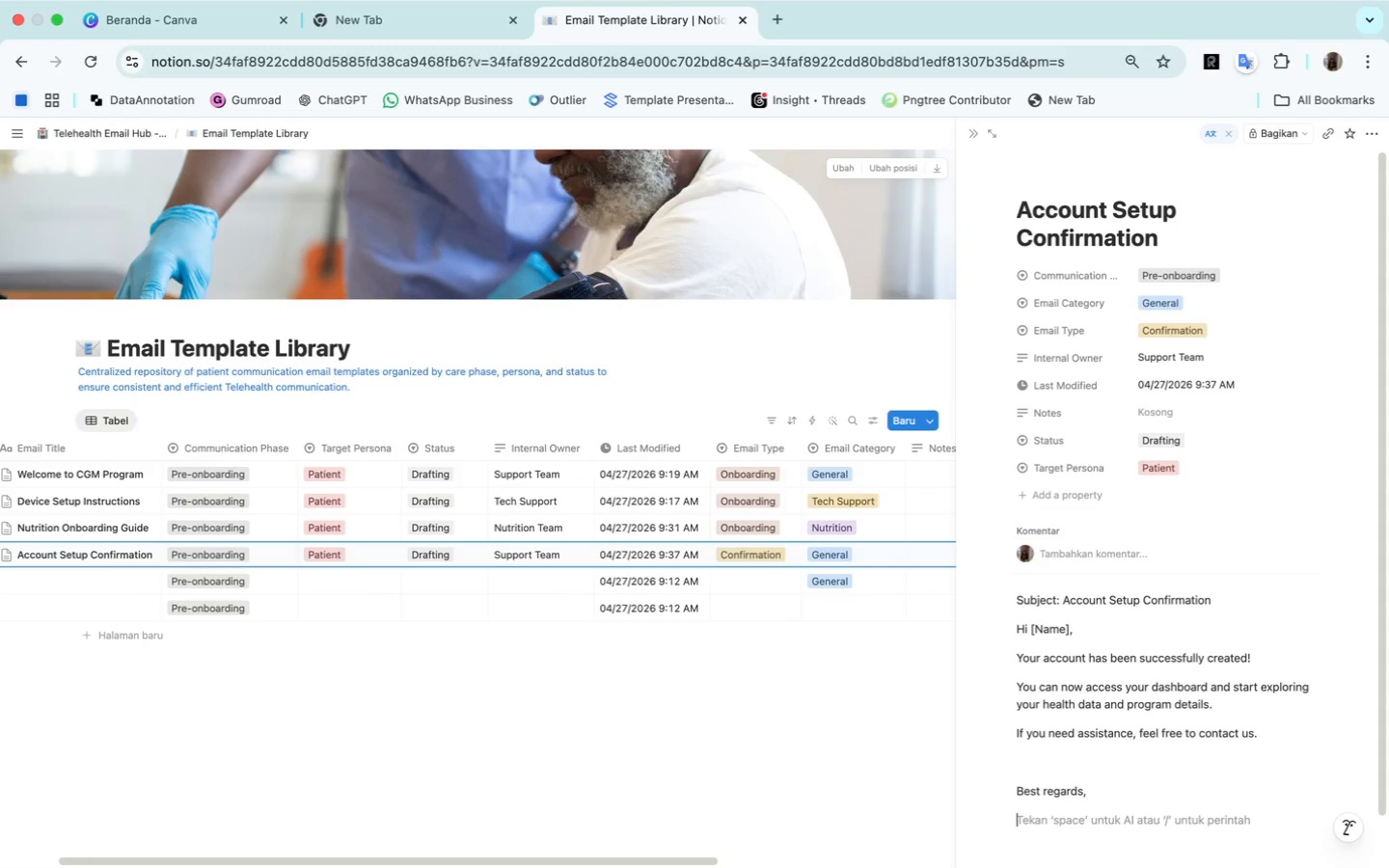 
type(VitalSync Team)
 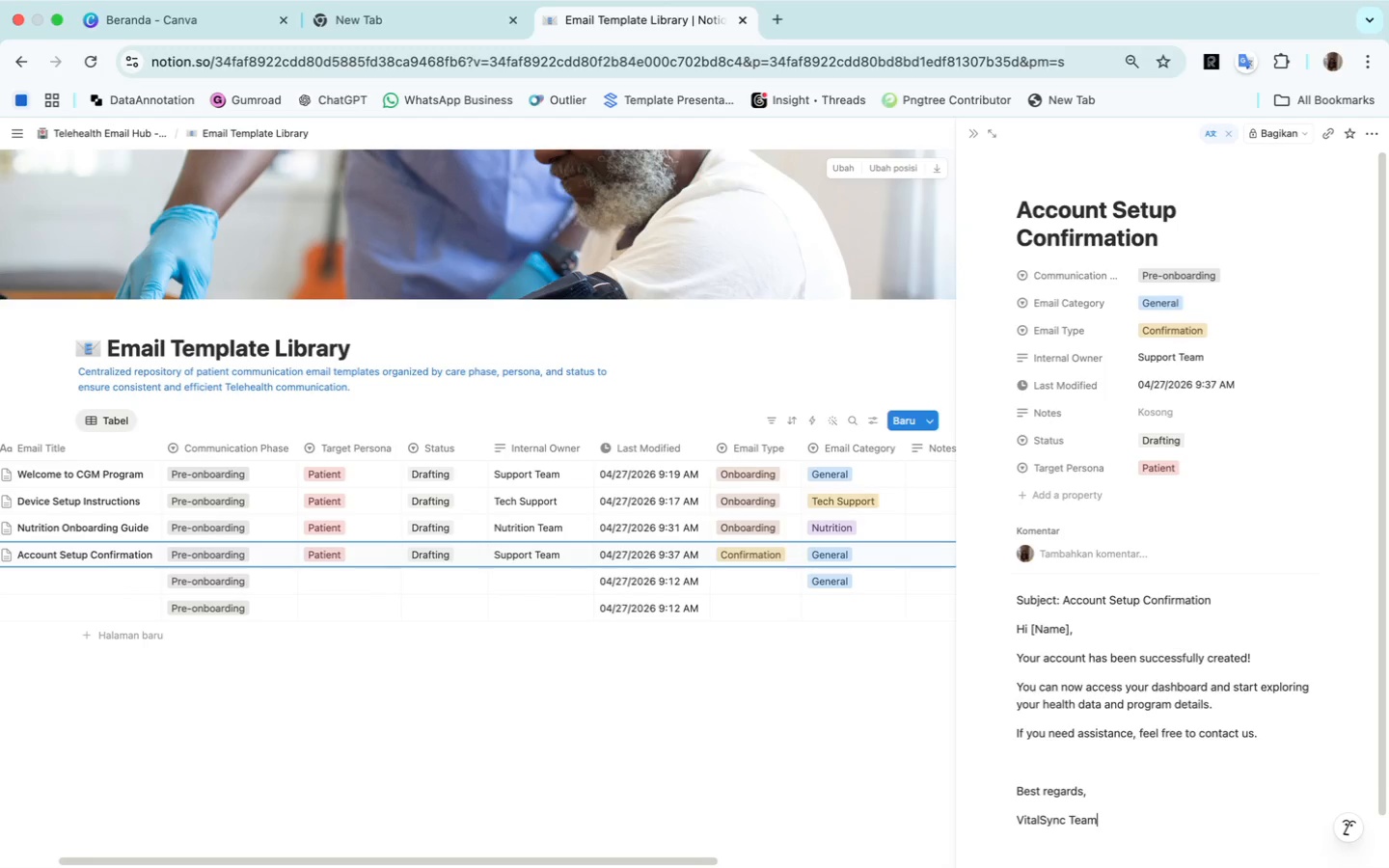 
wait(16.15)
 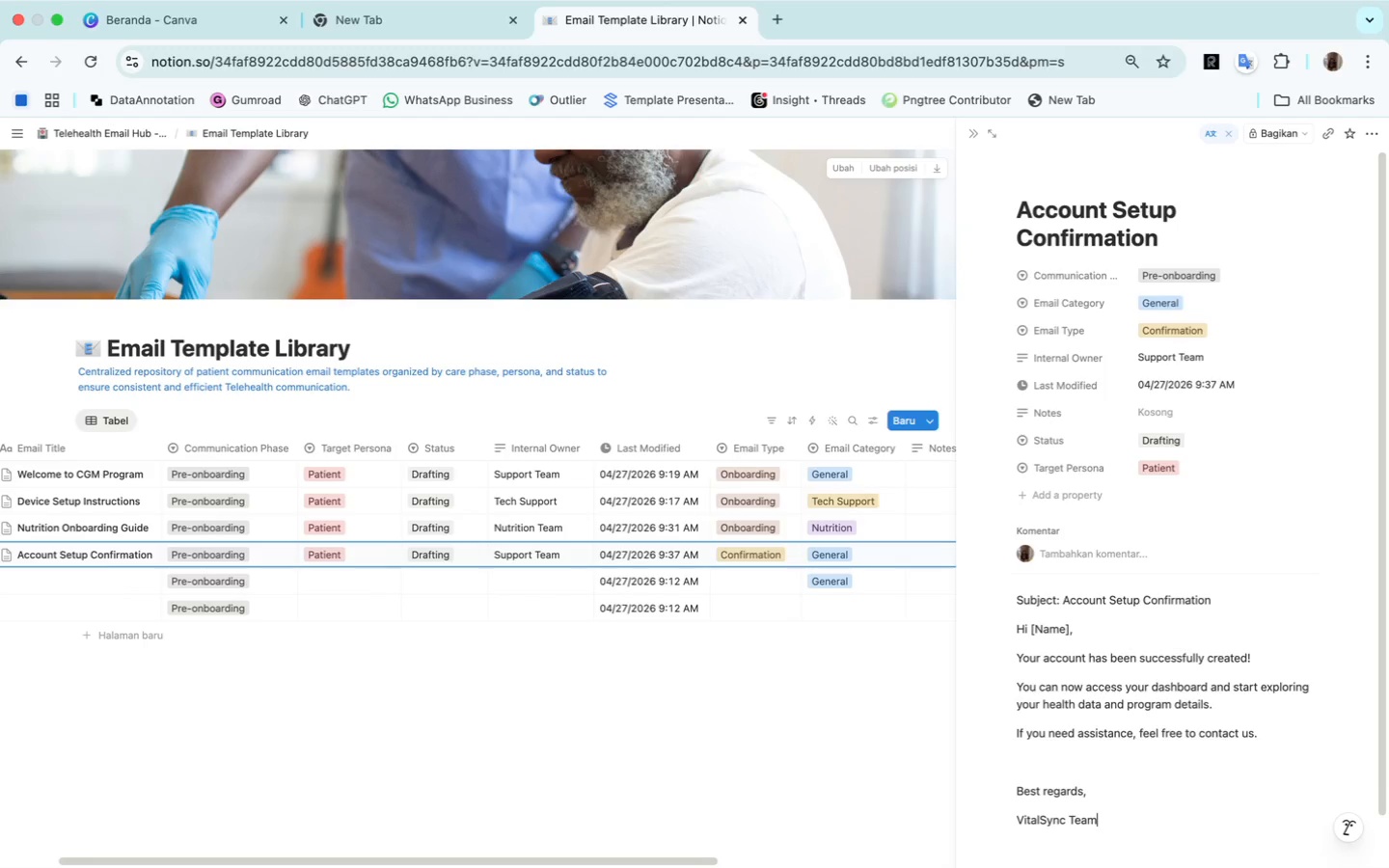 
left_click_drag(start_coordinate=[1014, 628], to_coordinate=[1055, 627])
 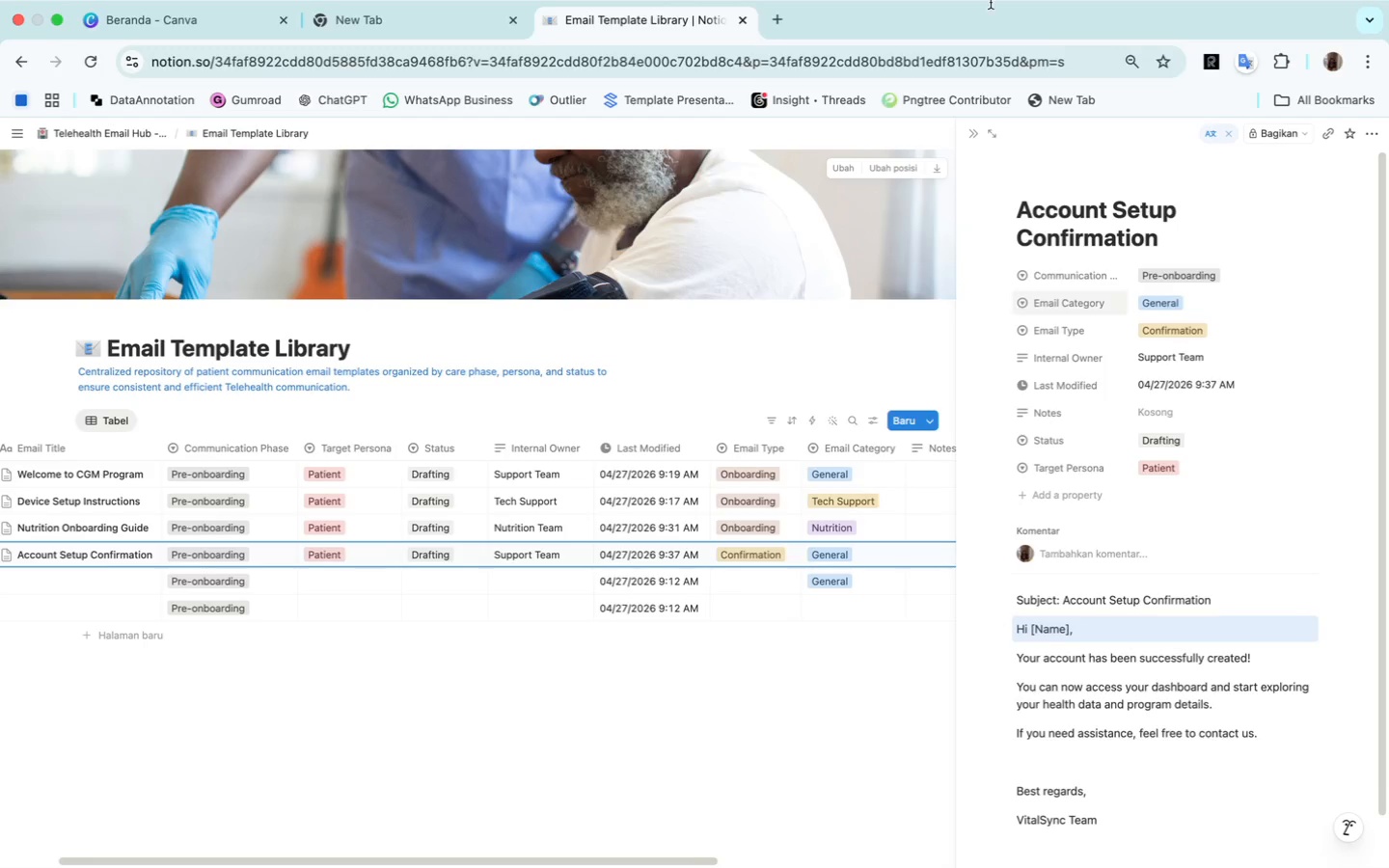 
wait(8.72)
 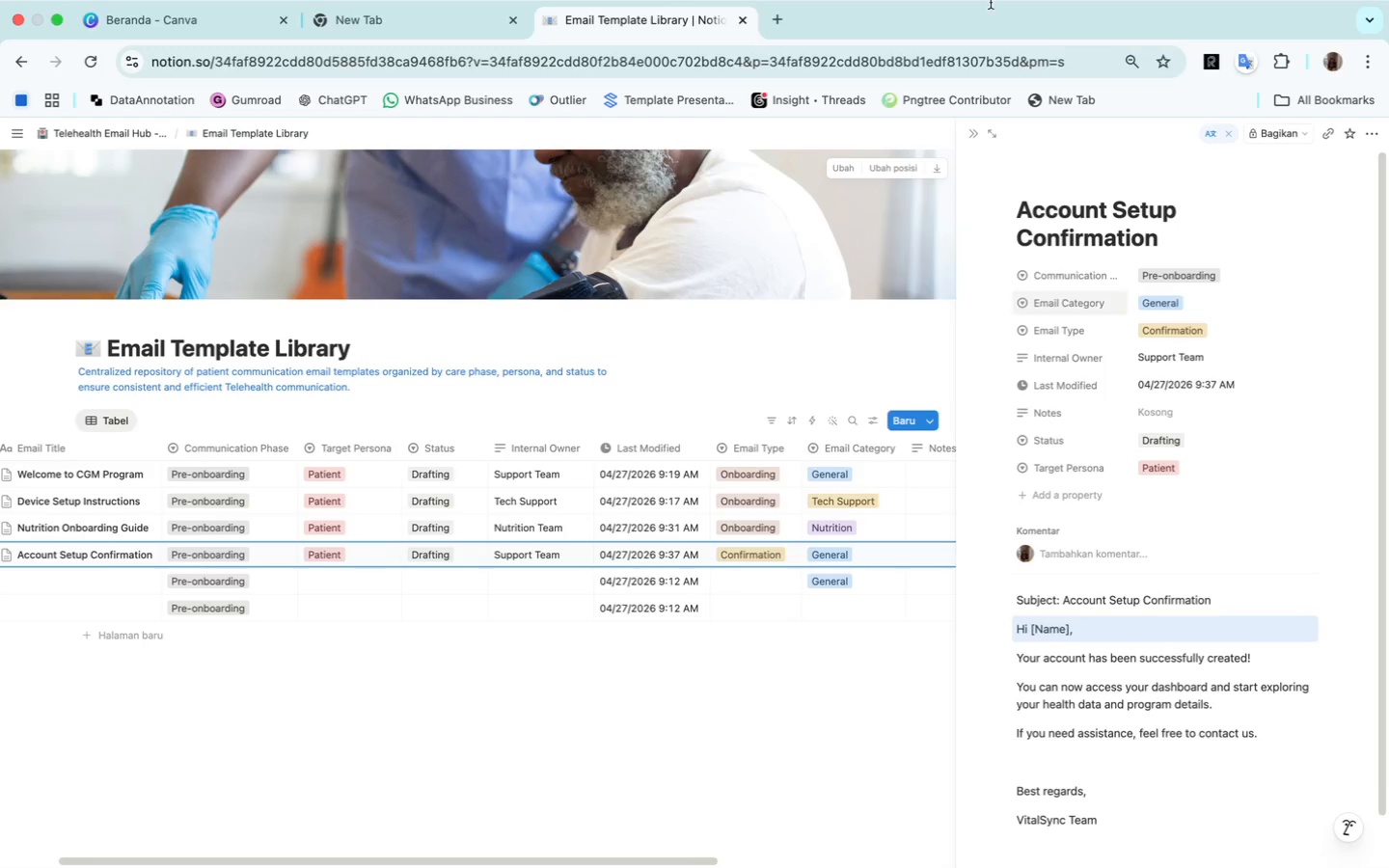 
left_click([1103, 629])
 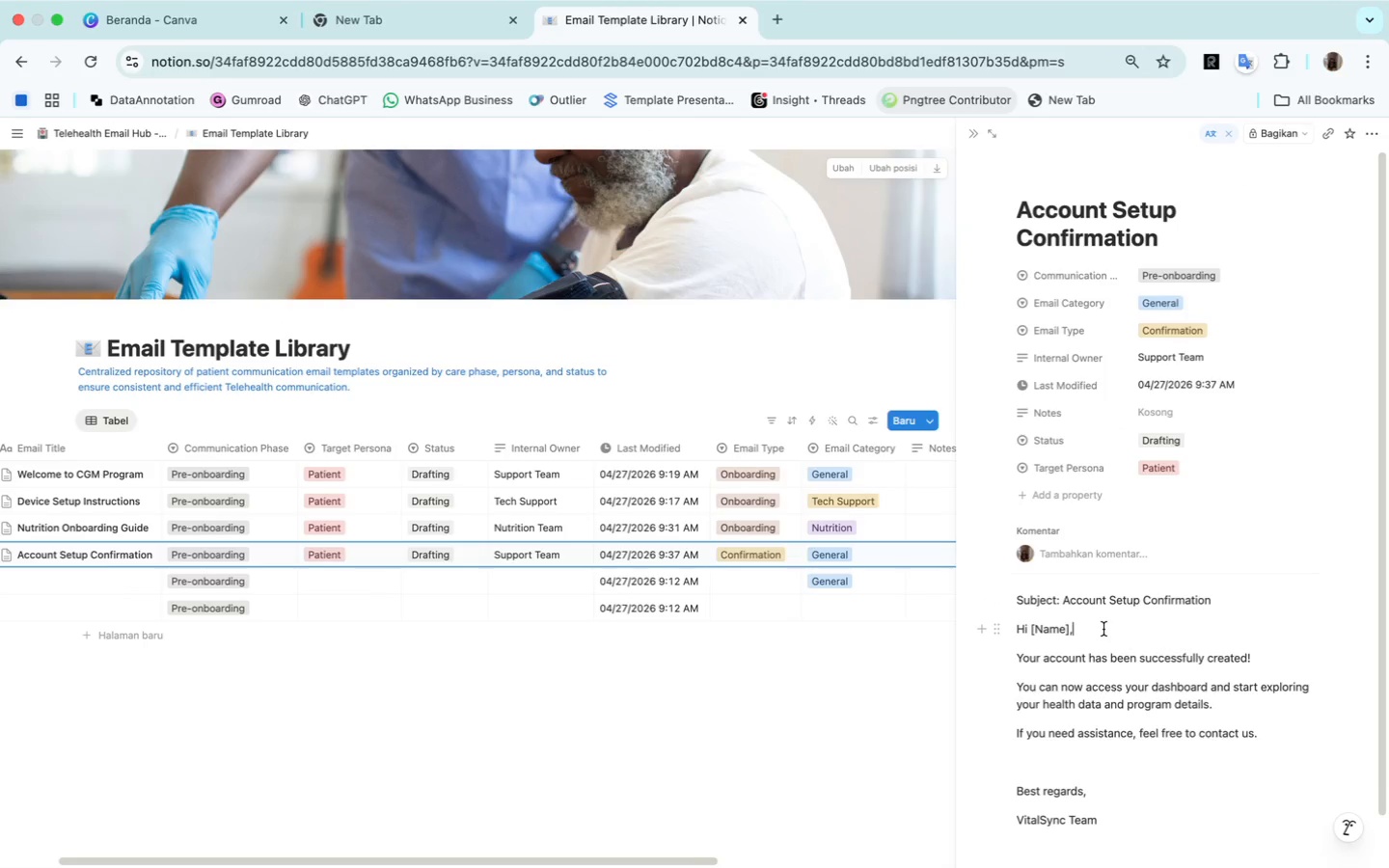 
left_click_drag(start_coordinate=[1103, 629], to_coordinate=[1010, 627])
 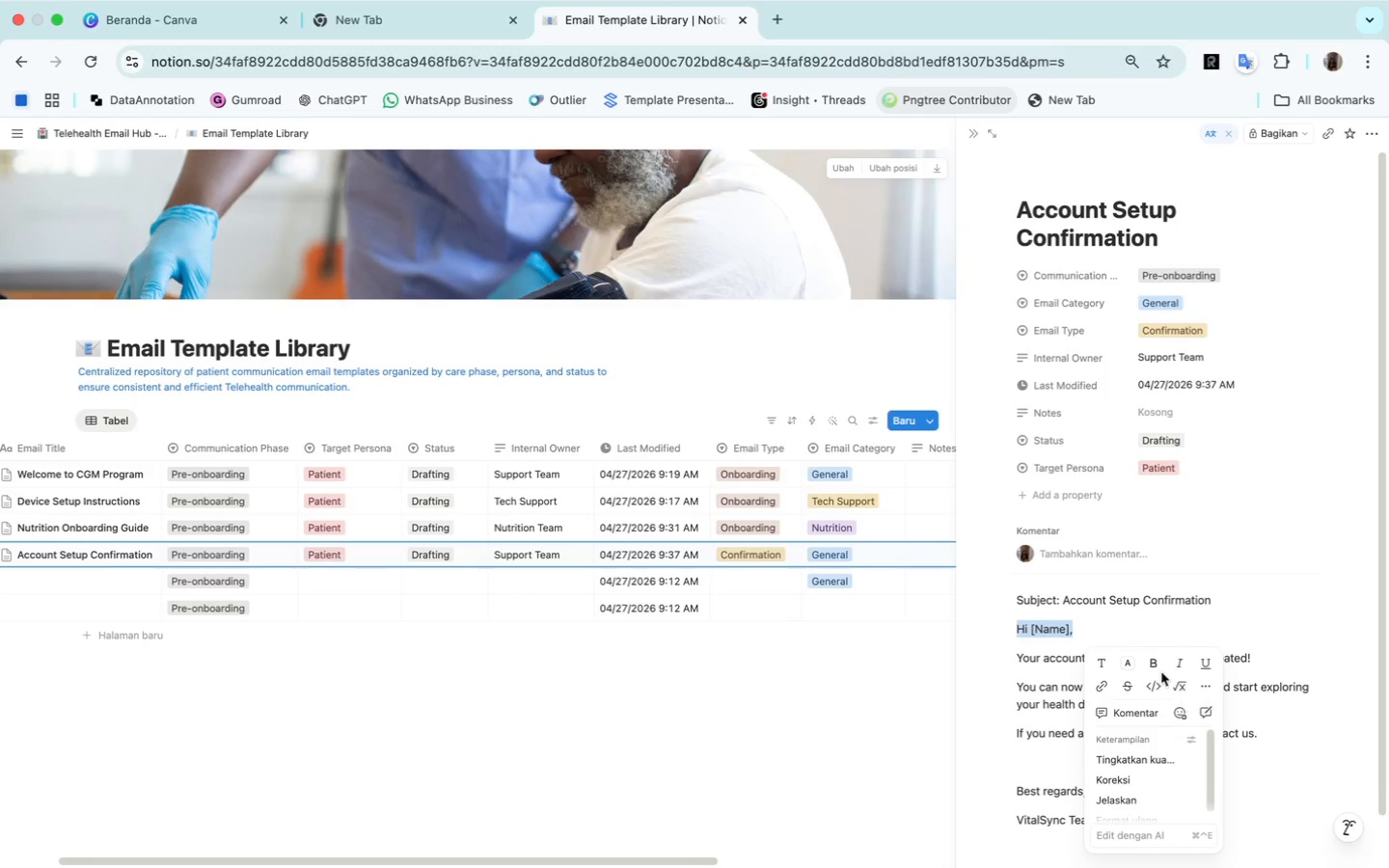 
left_click([1158, 660])
 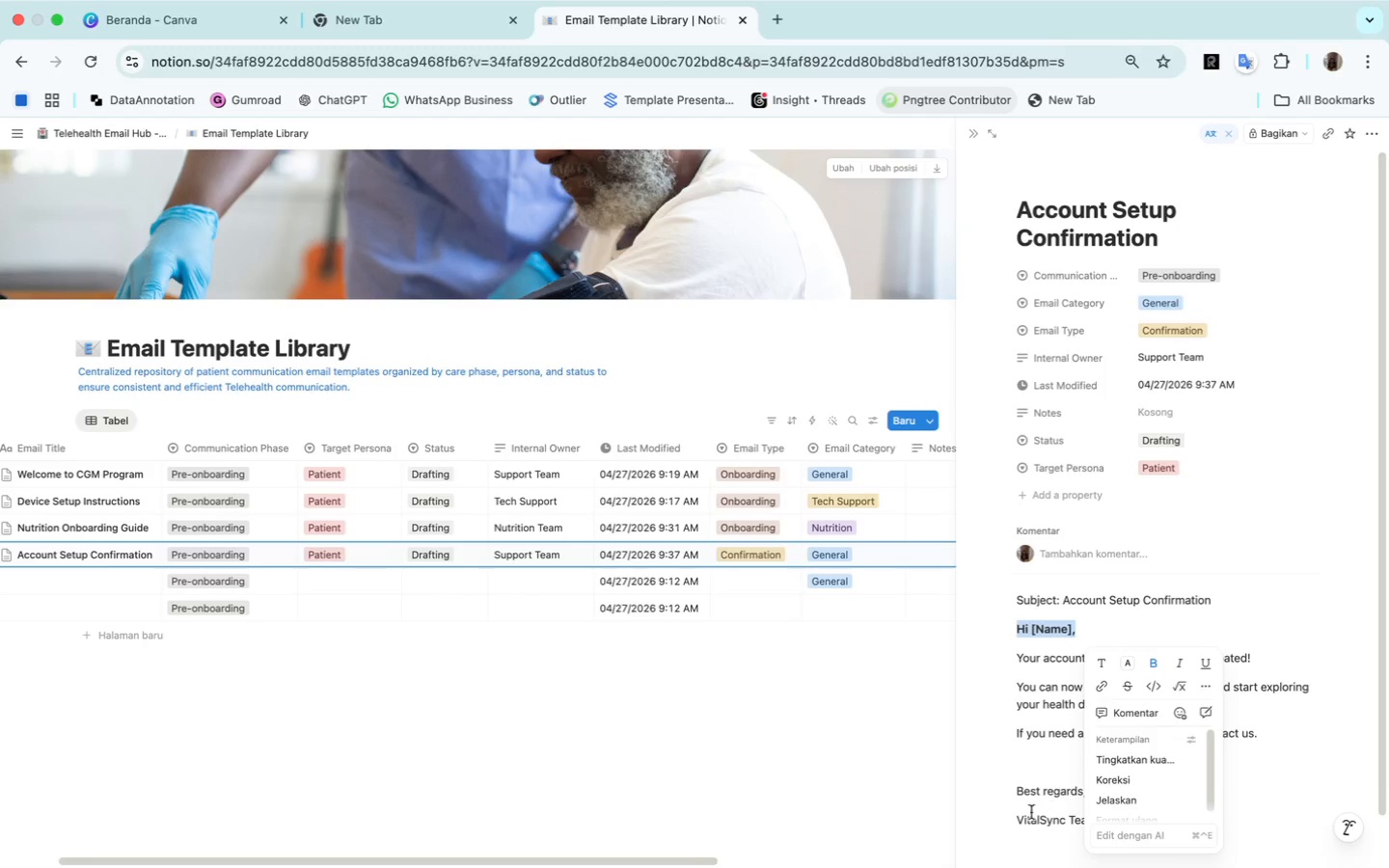 
left_click([1023, 812])
 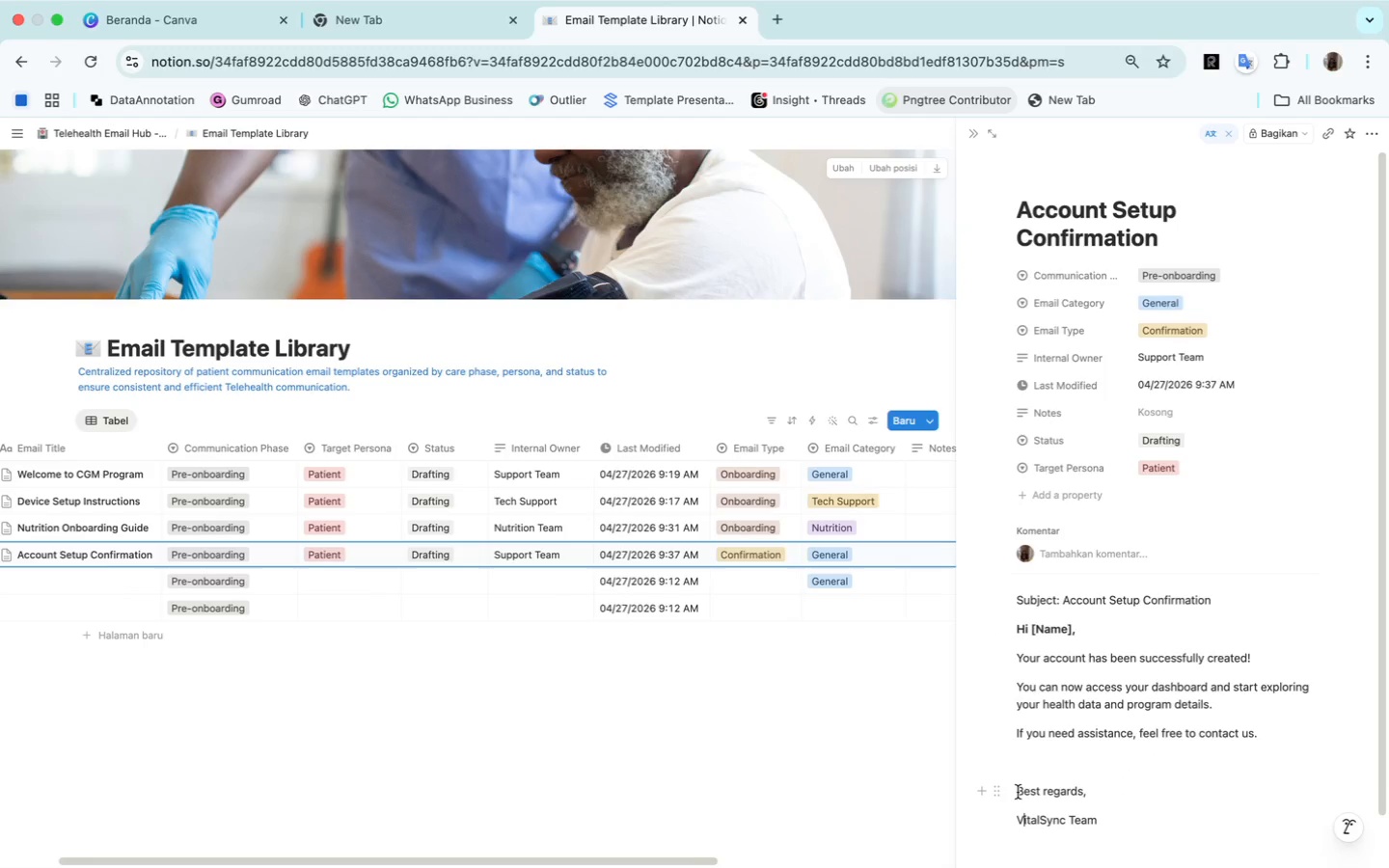 
left_click_drag(start_coordinate=[1018, 795], to_coordinate=[1118, 774])
 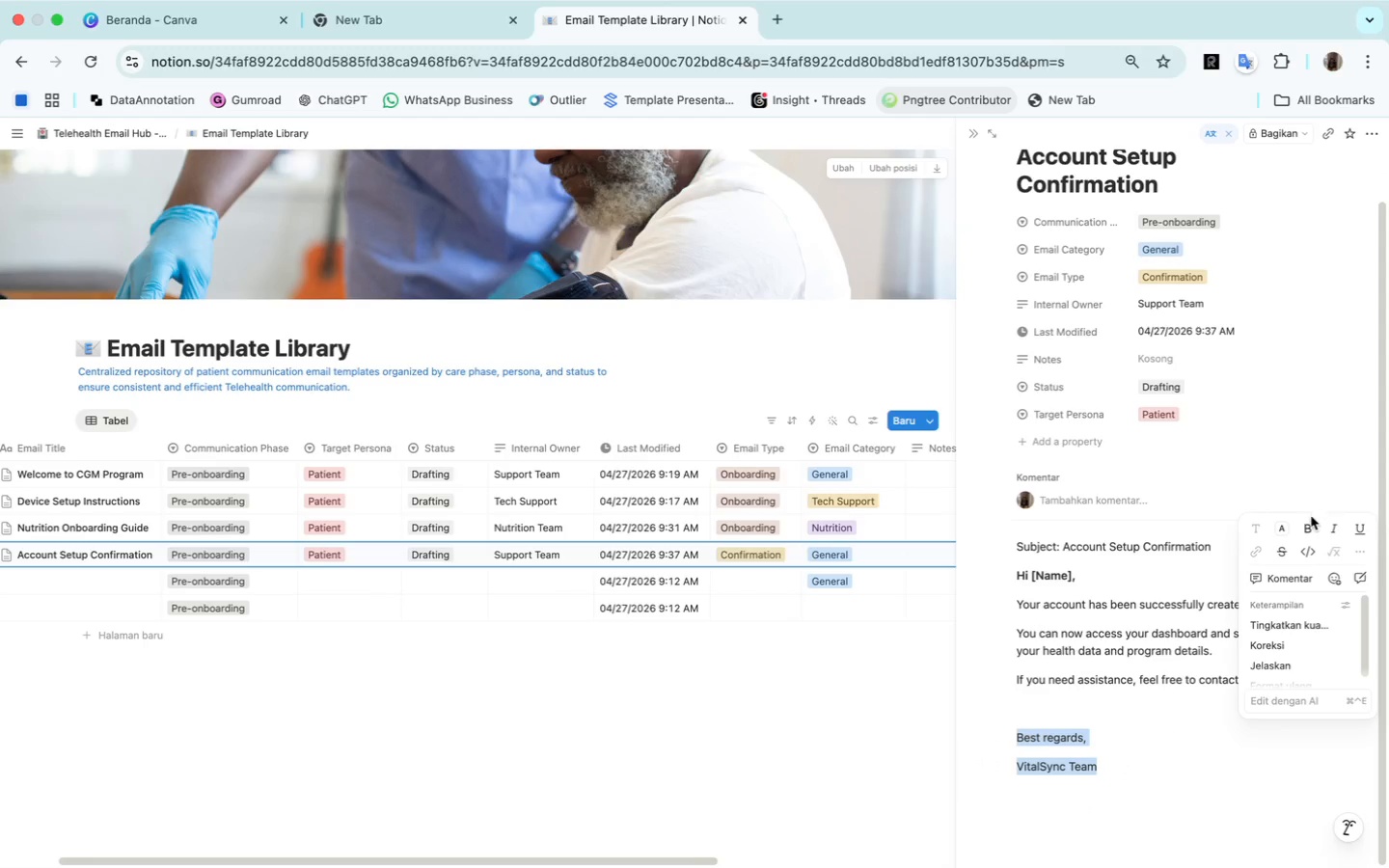 
left_click([1304, 527])
 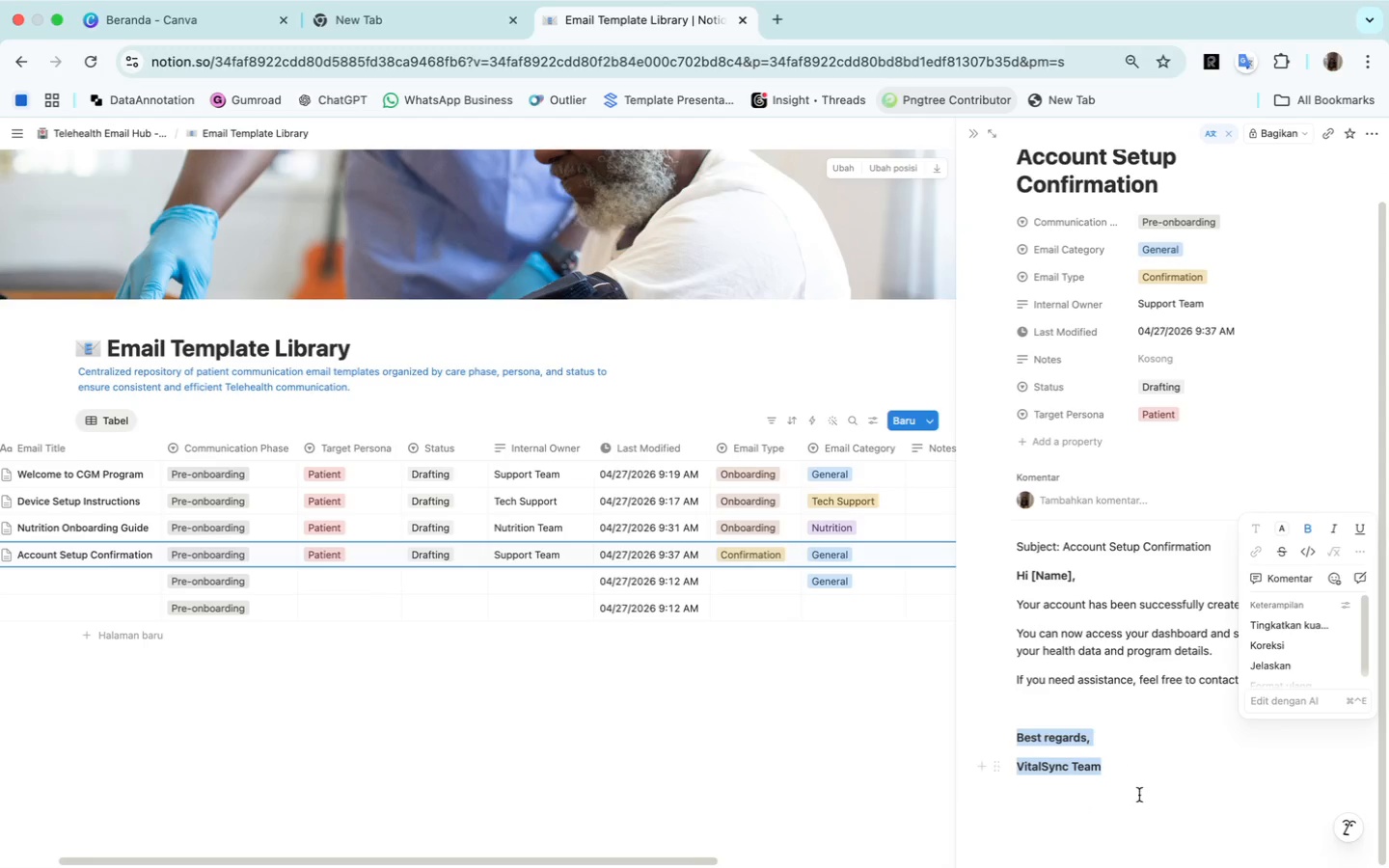 
left_click([1134, 809])
 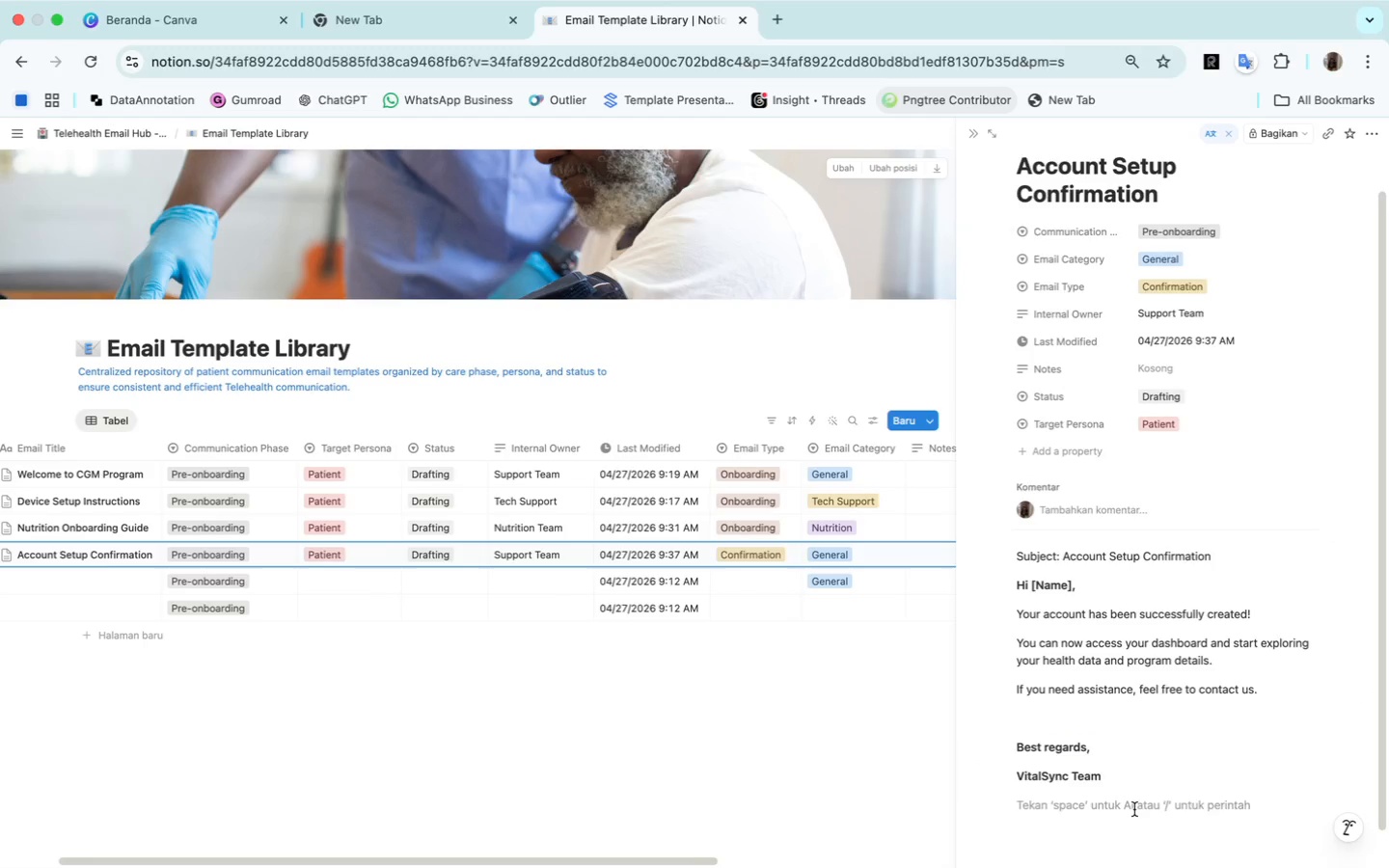 
scroll: coordinate [1134, 809], scroll_direction: up, amount: 3.0
 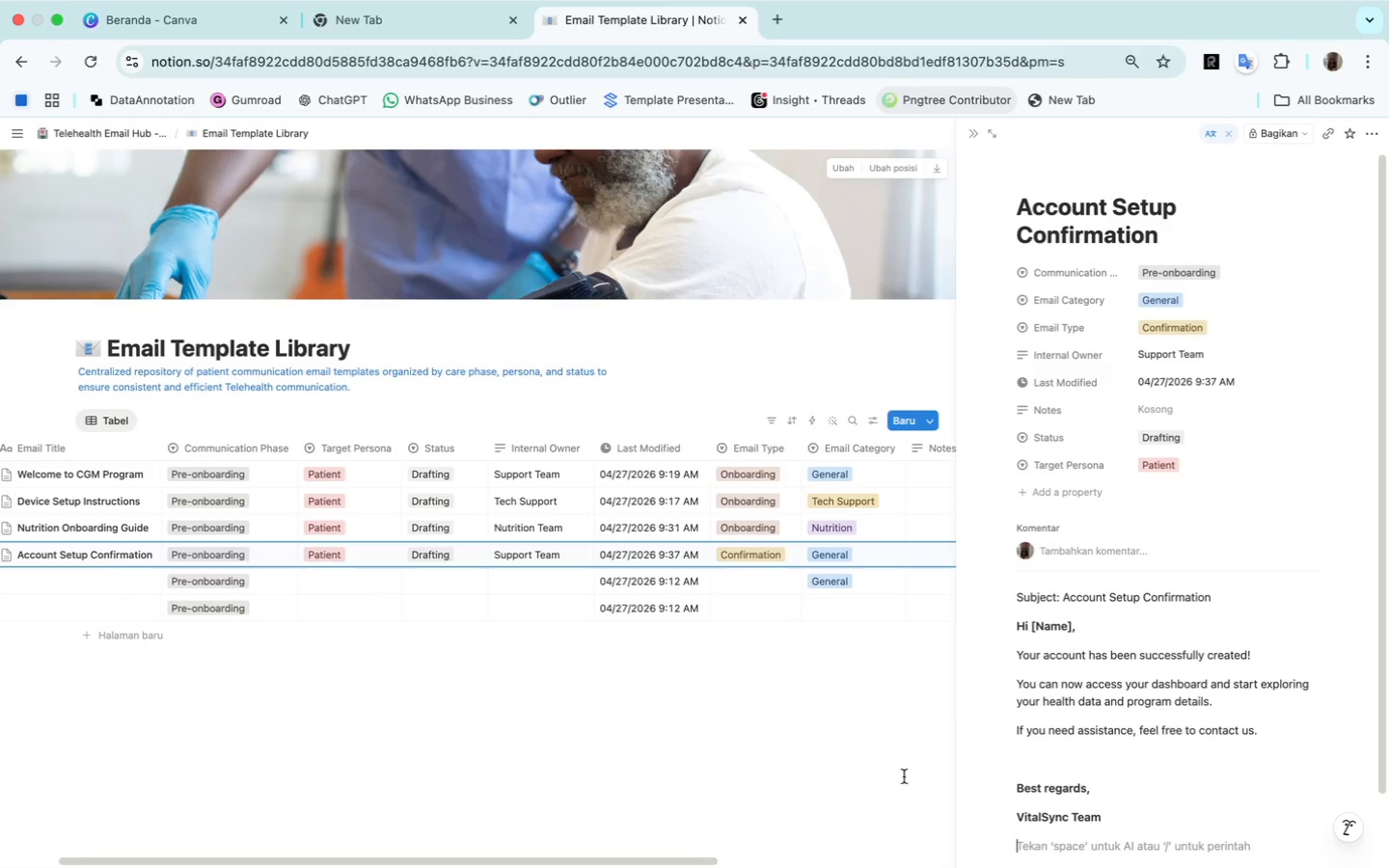 
left_click([62, 583])
 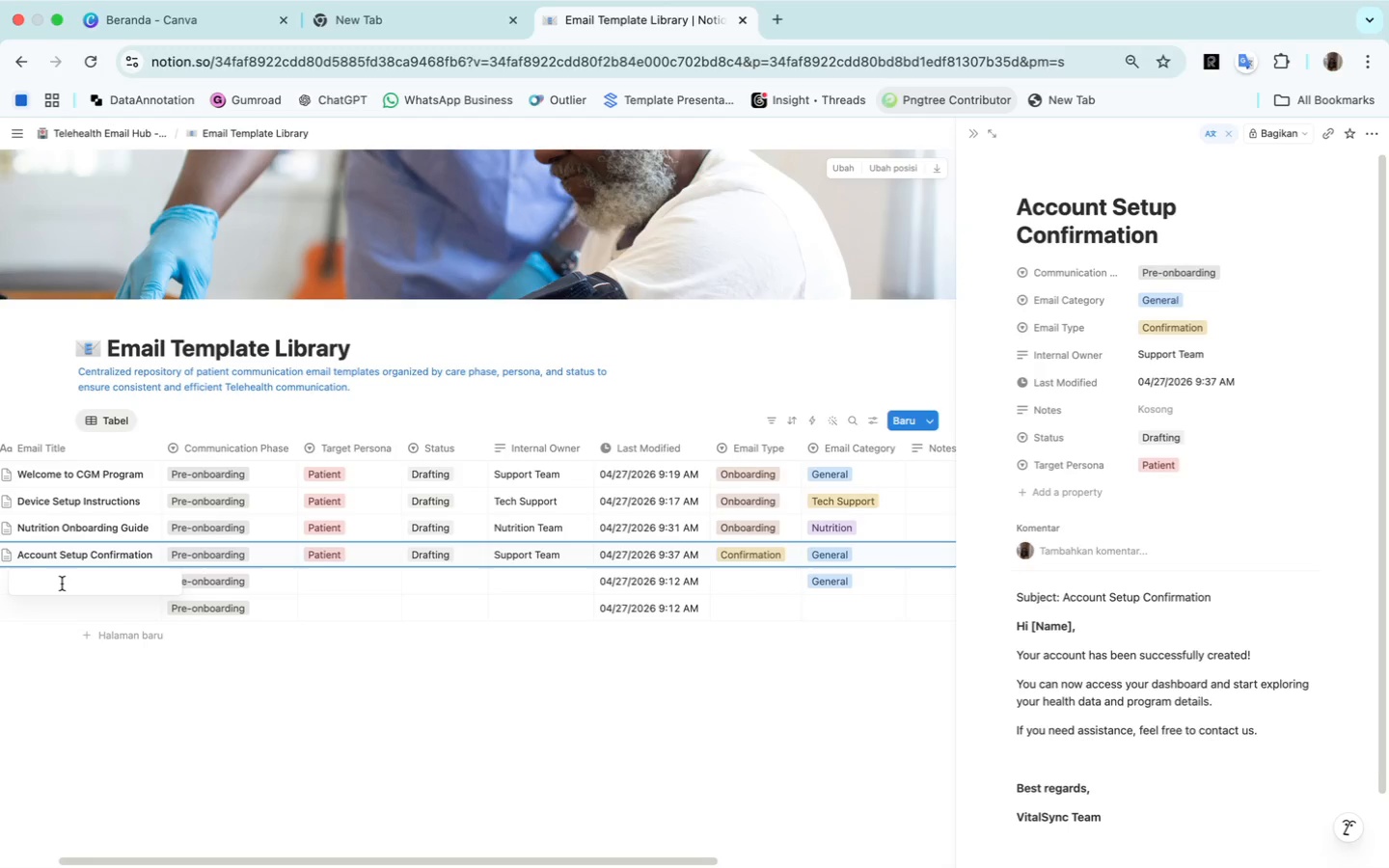 
wait(17.88)
 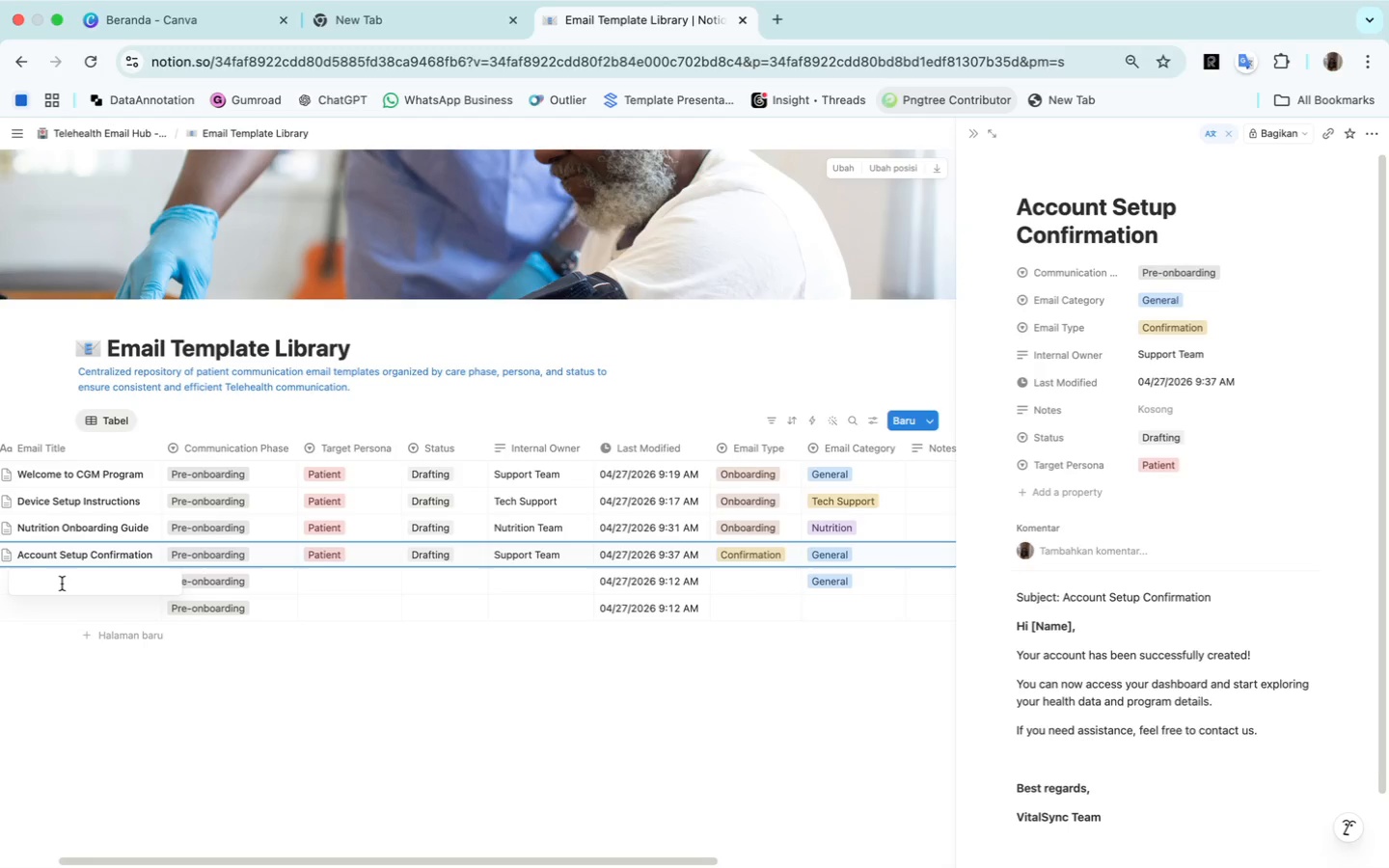 
type(First)
 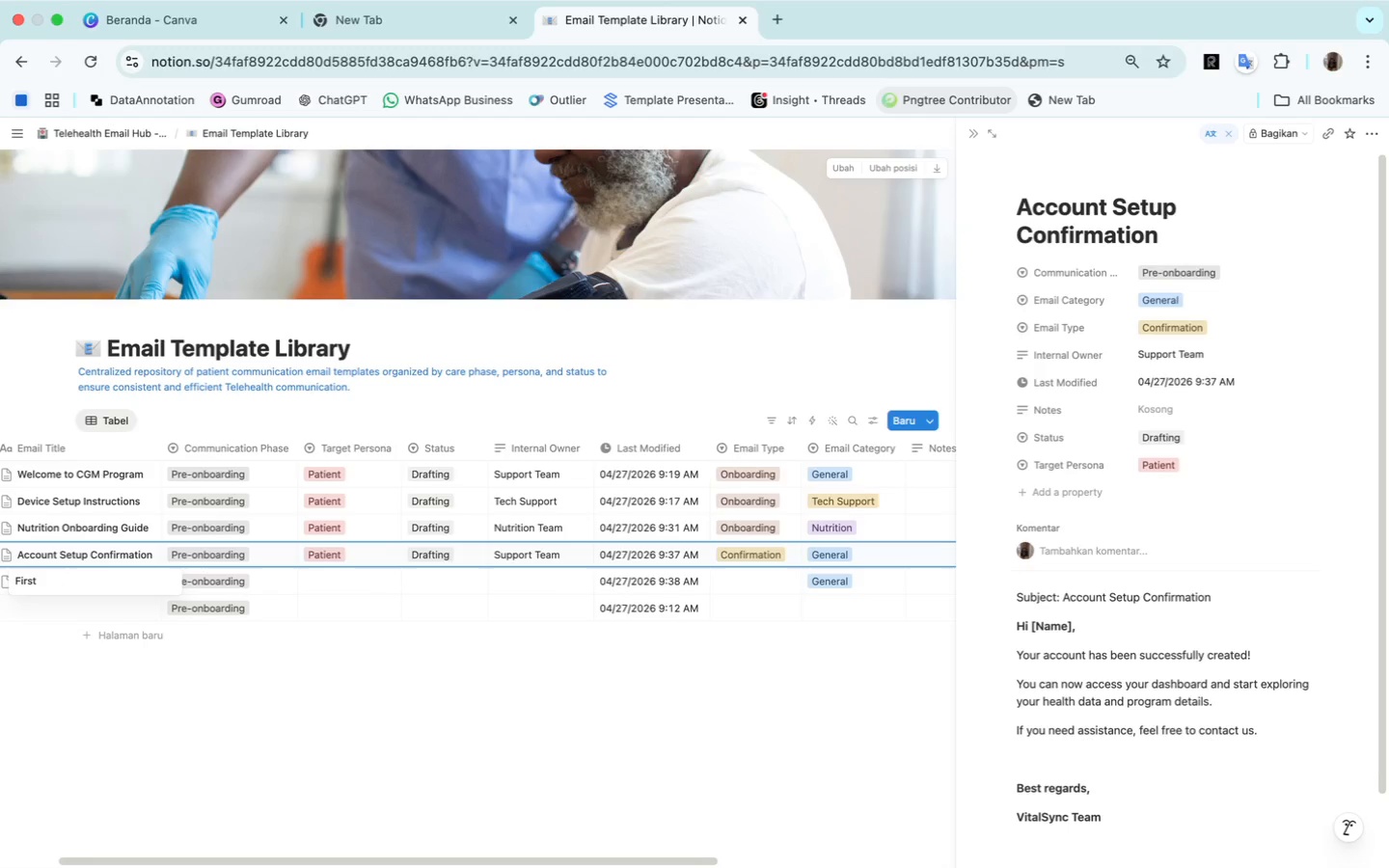 
type( step)
key(Backspace)
key(Backspace)
key(Backspace)
key(Backspace)
type(Steps with Your Program)
 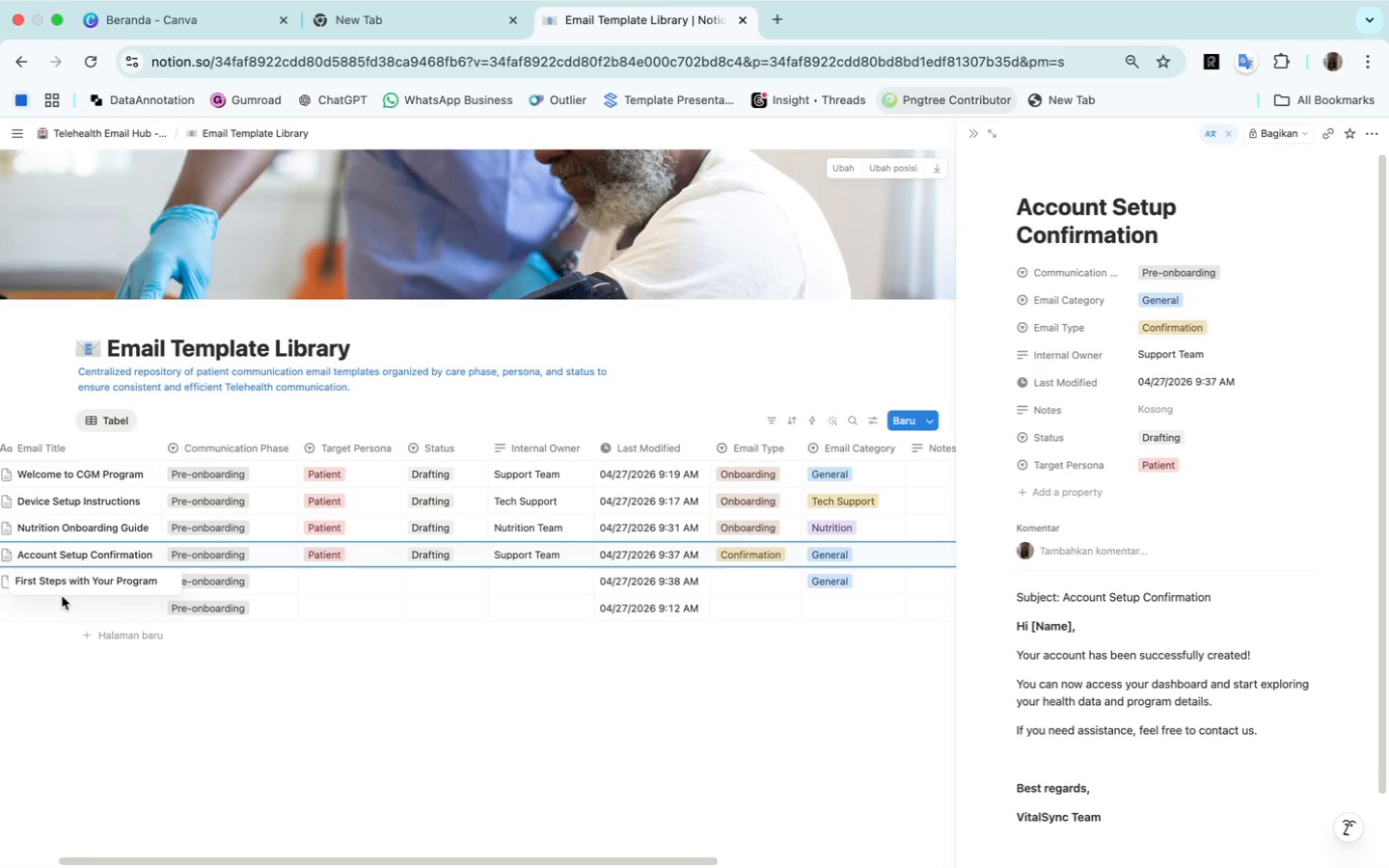 
left_click([290, 655])
 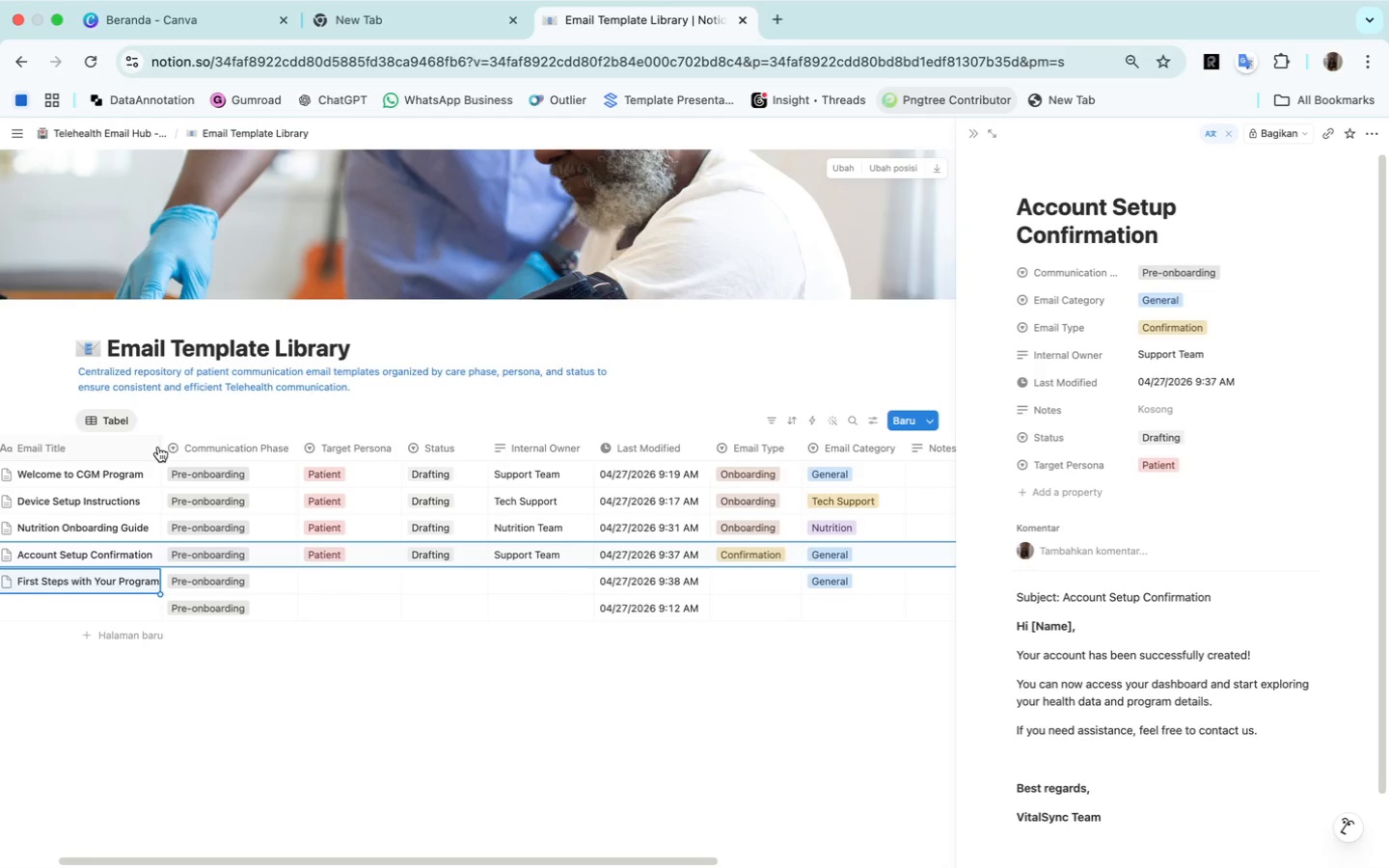 
wait(5.78)
 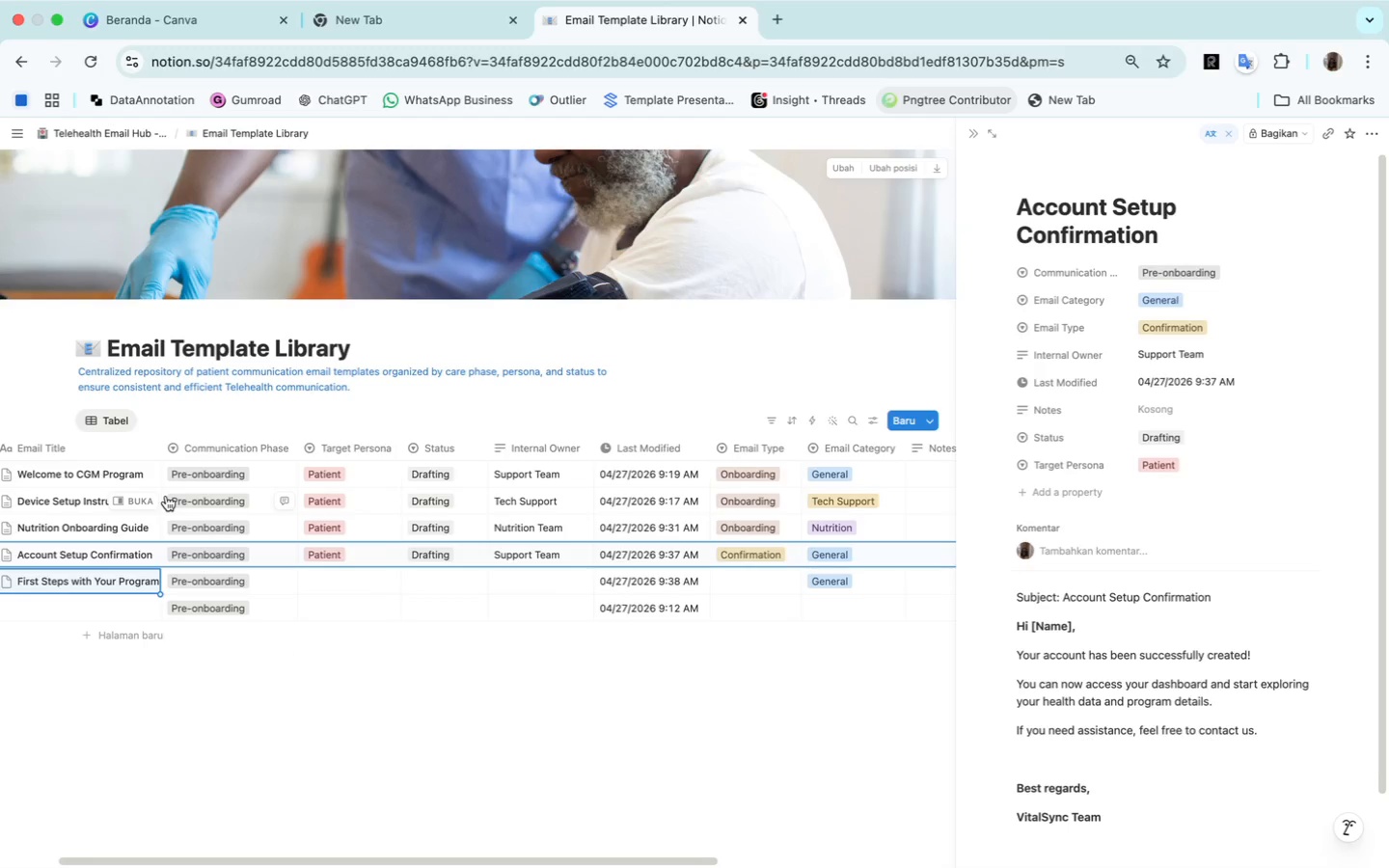 
left_click_drag(start_coordinate=[158, 447], to_coordinate=[163, 448])
 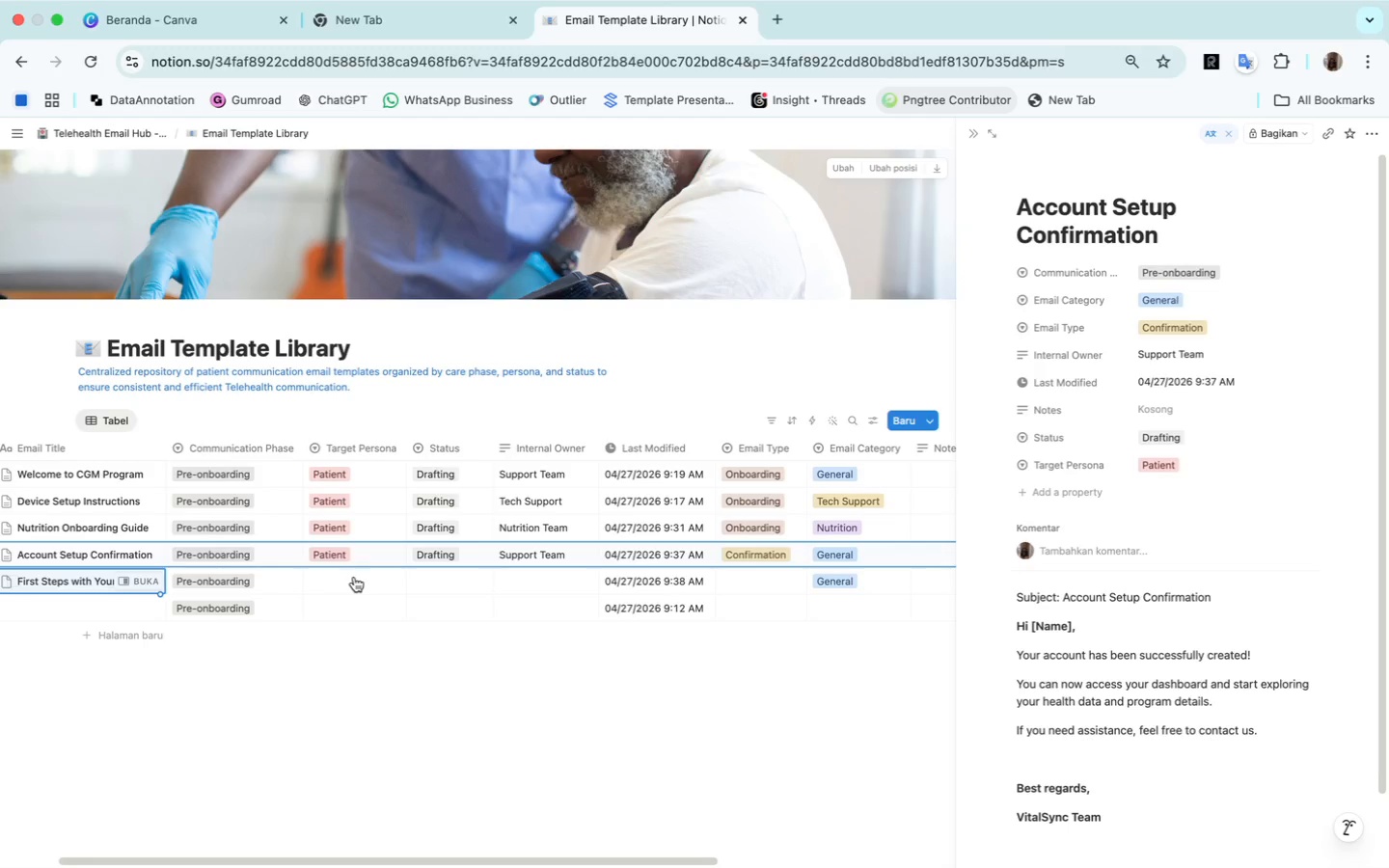 
left_click([354, 577])
 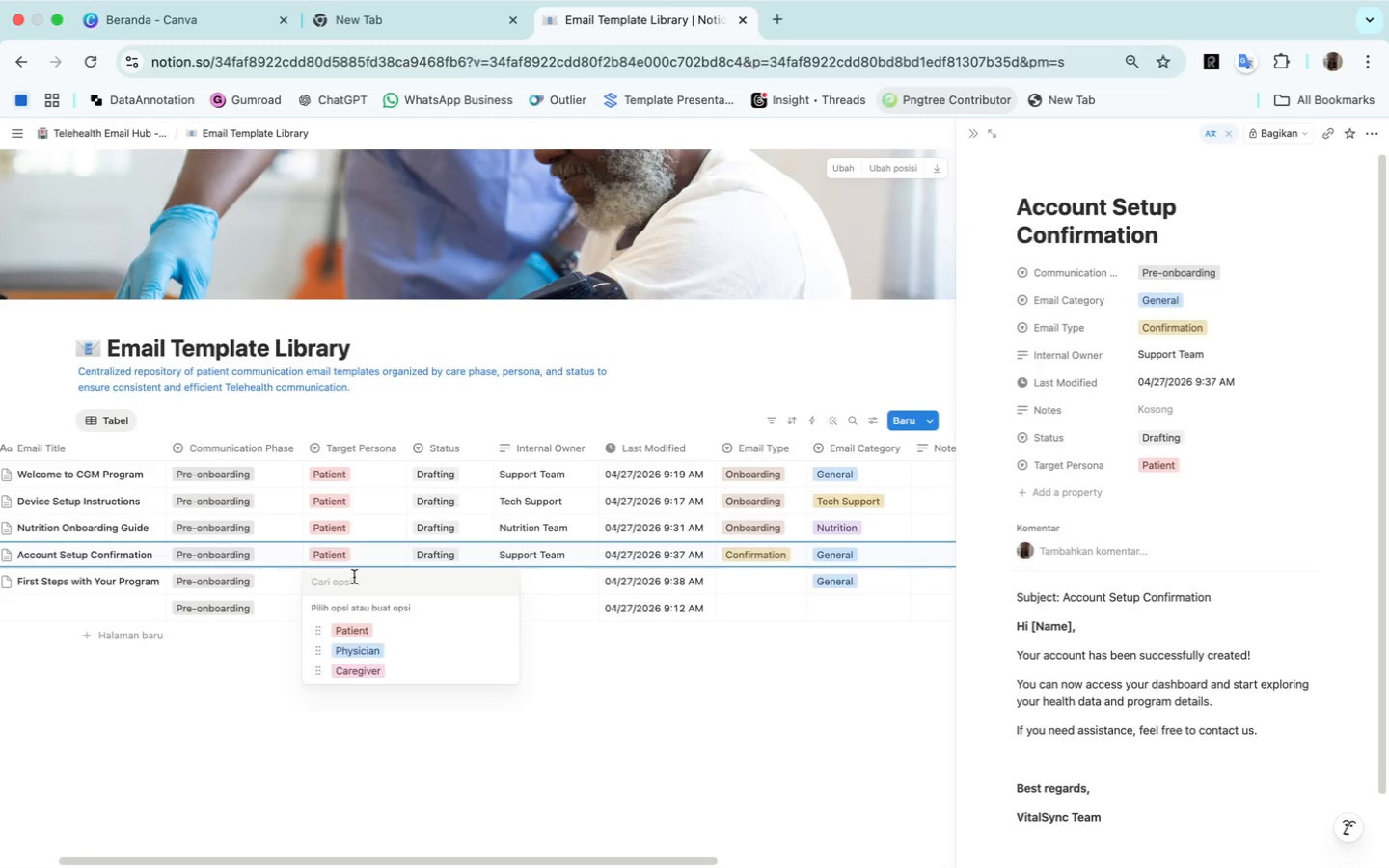 
wait(62.87)
 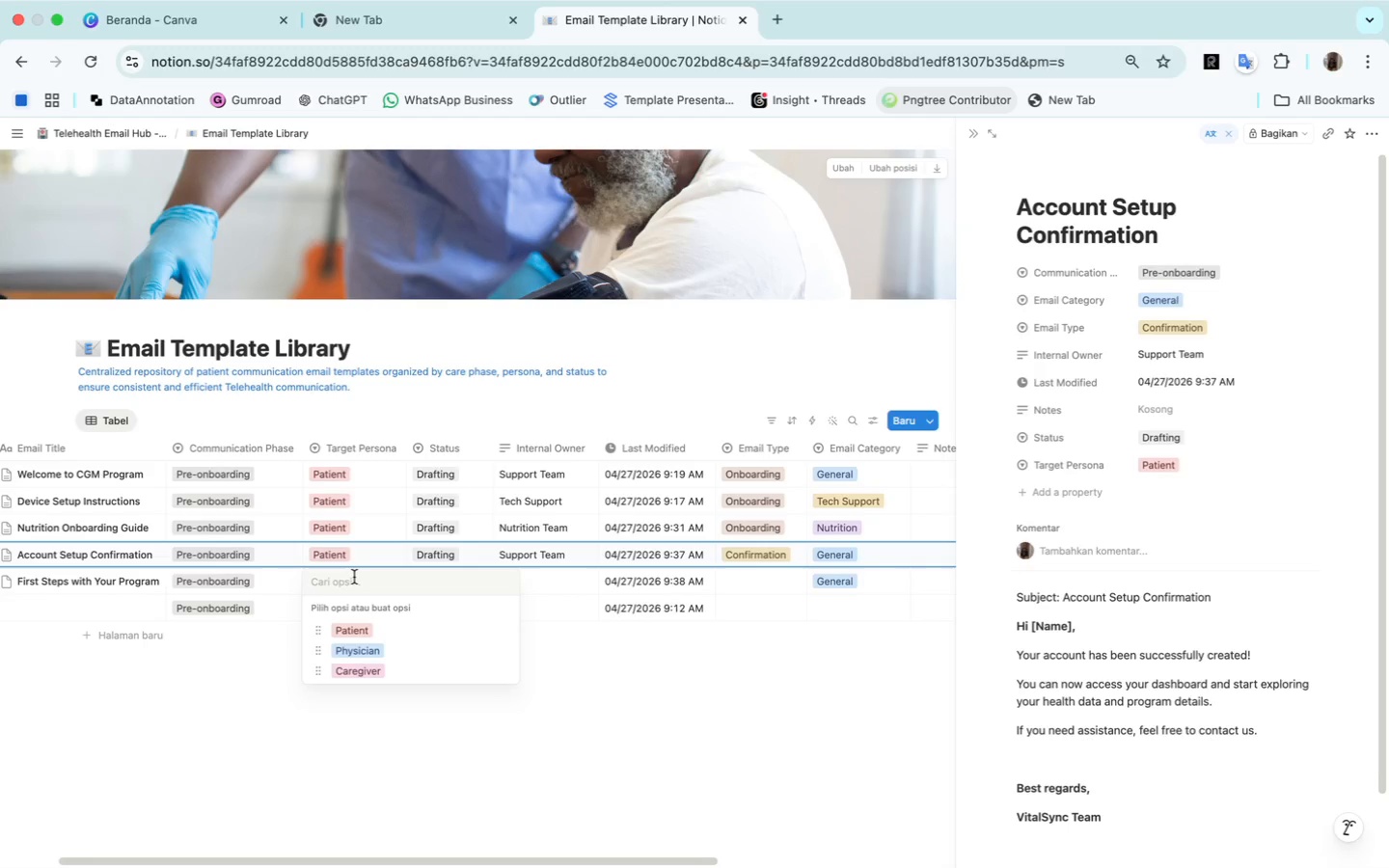 
left_click([365, 632])
 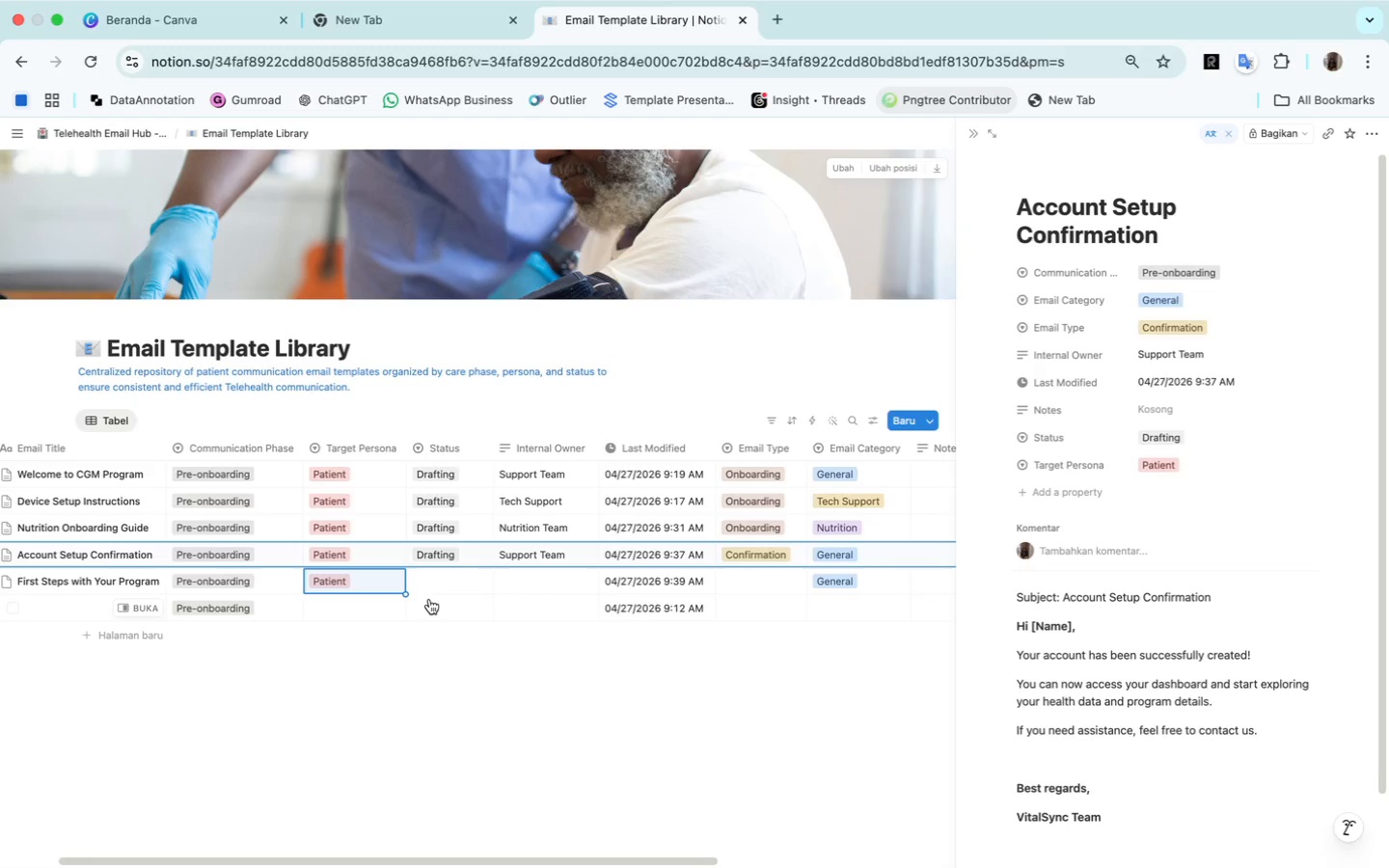 
left_click([455, 580])
 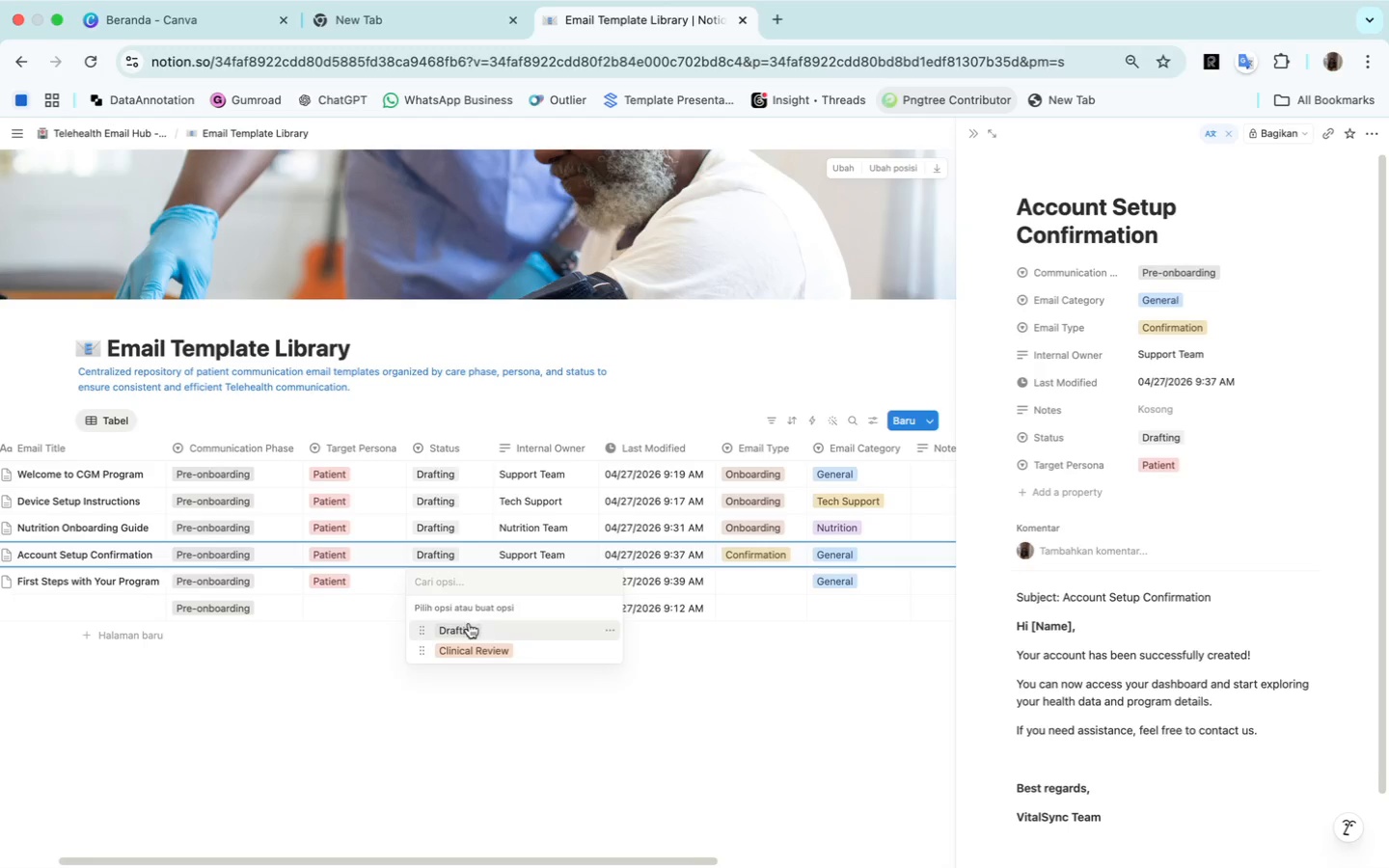 
left_click([472, 627])
 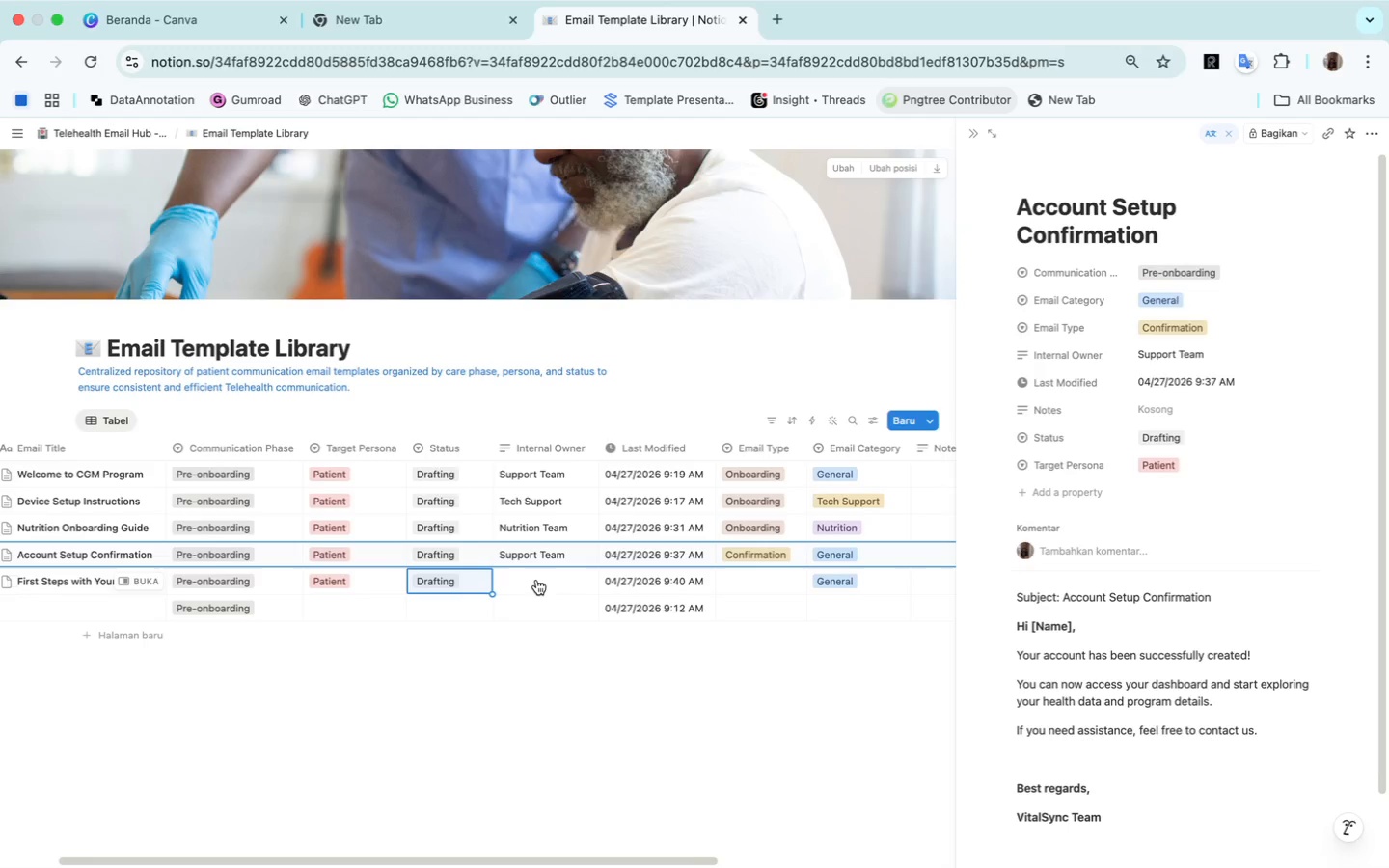 
wait(22.73)
 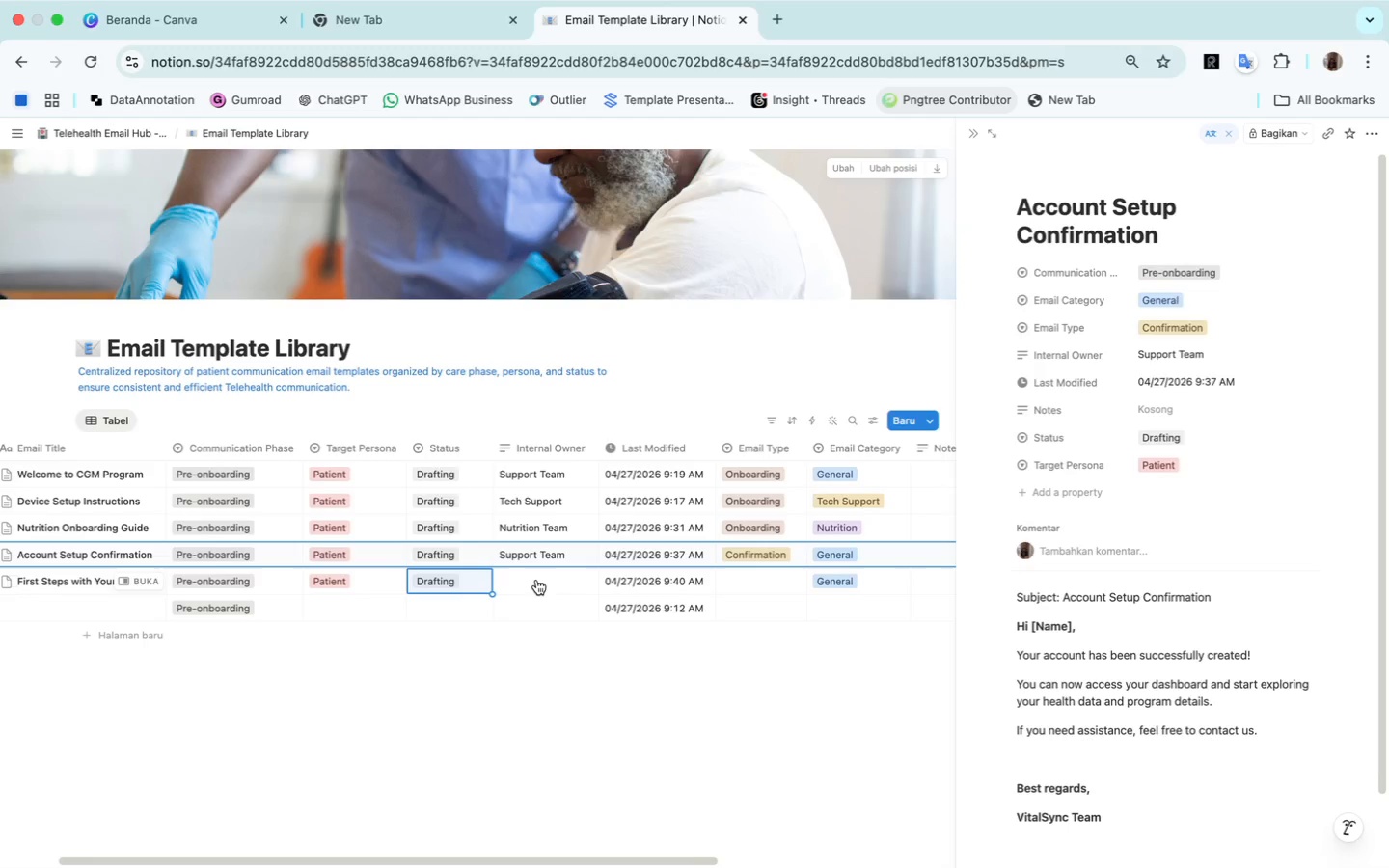 
left_click([536, 580])
 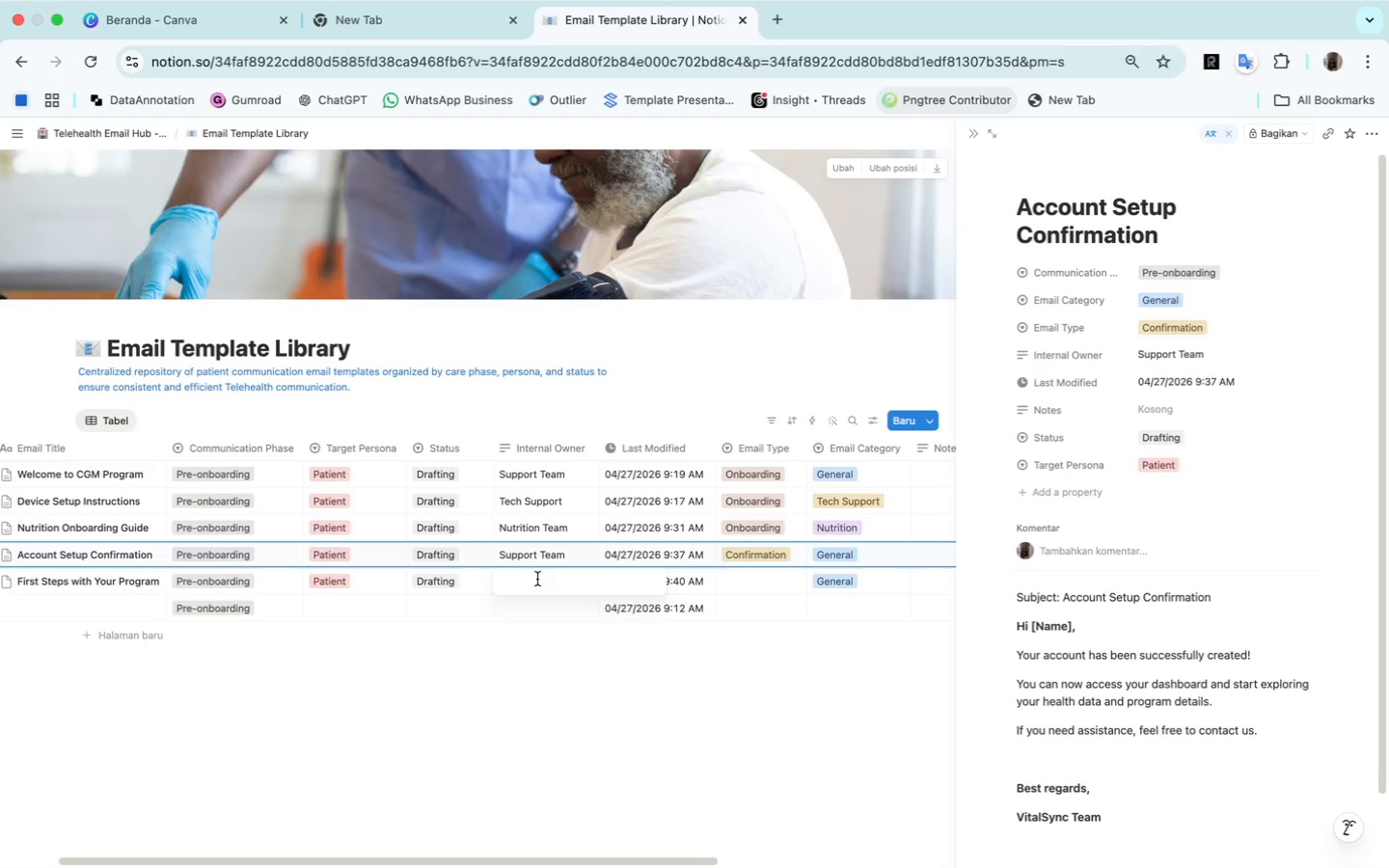 
type(Support Team)
 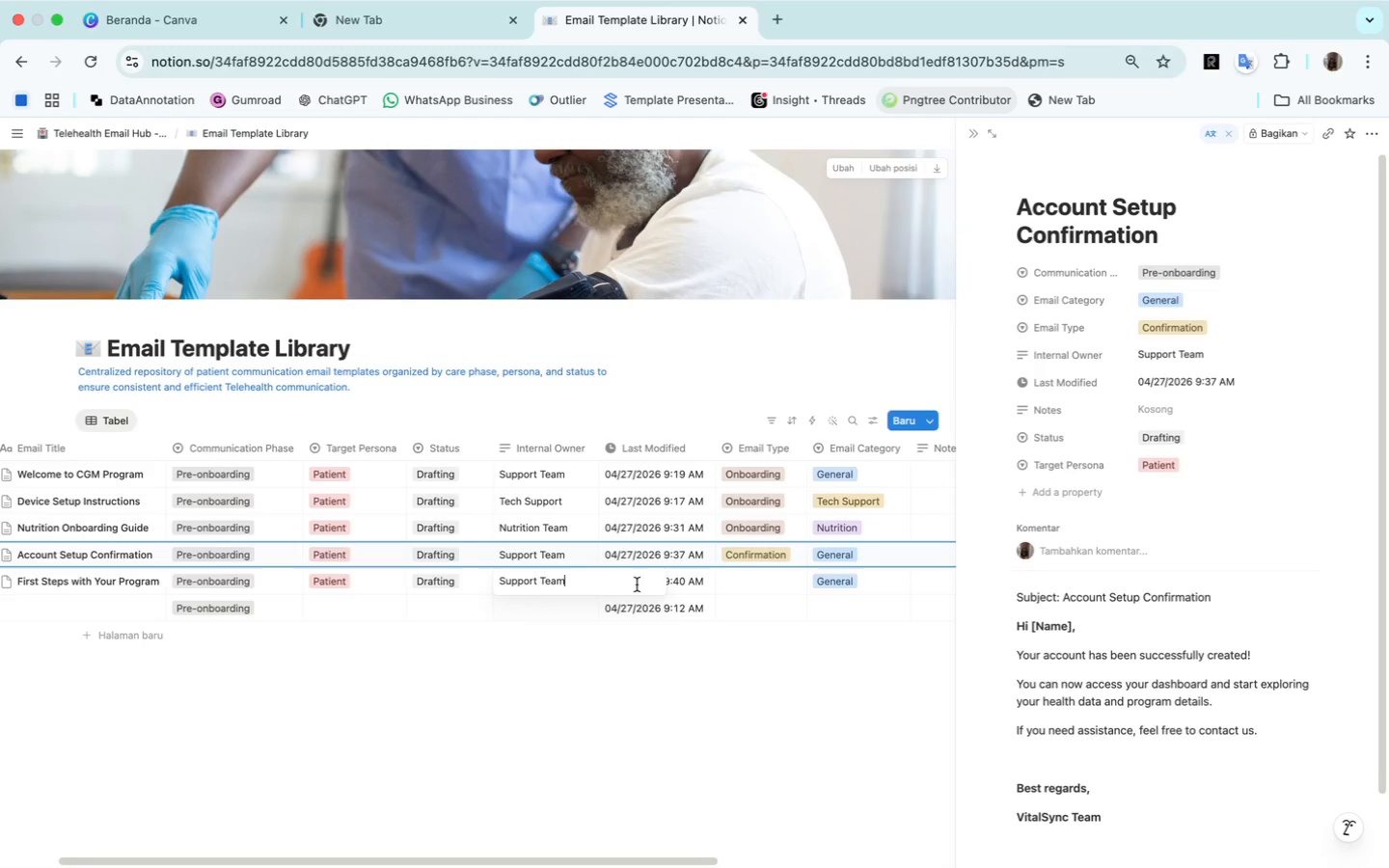 
left_click([706, 649])
 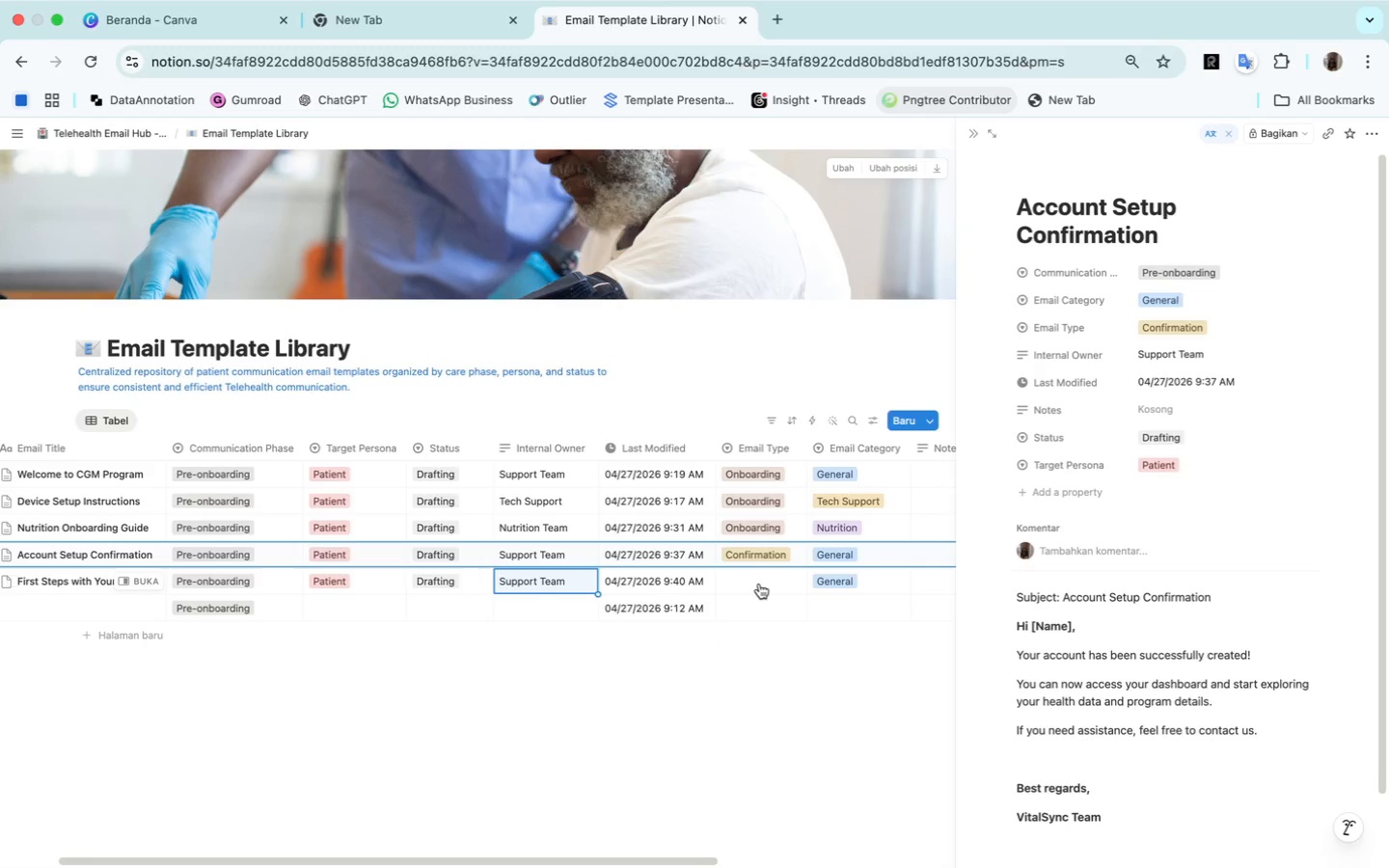 
left_click([759, 583])
 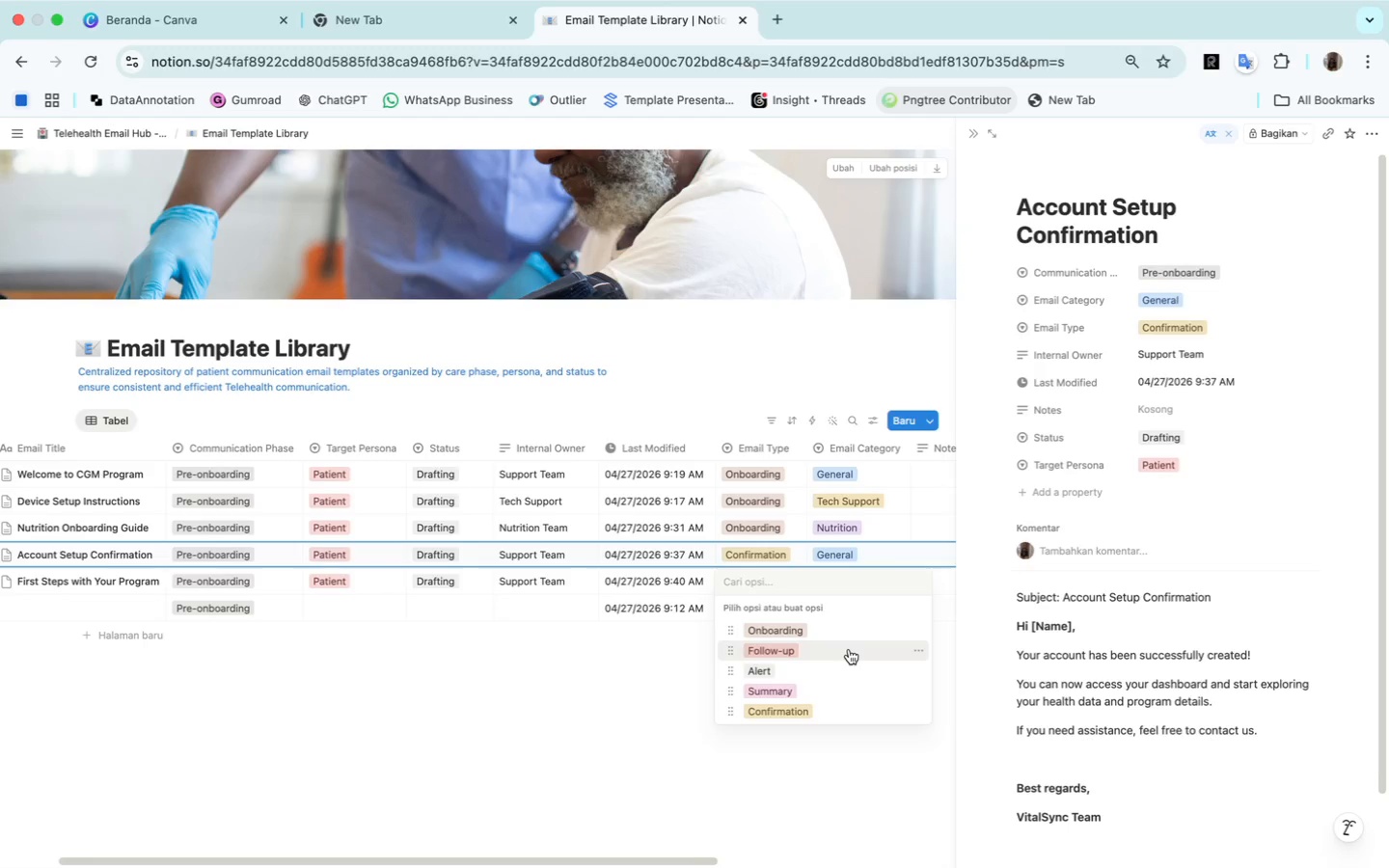 
wait(9.69)
 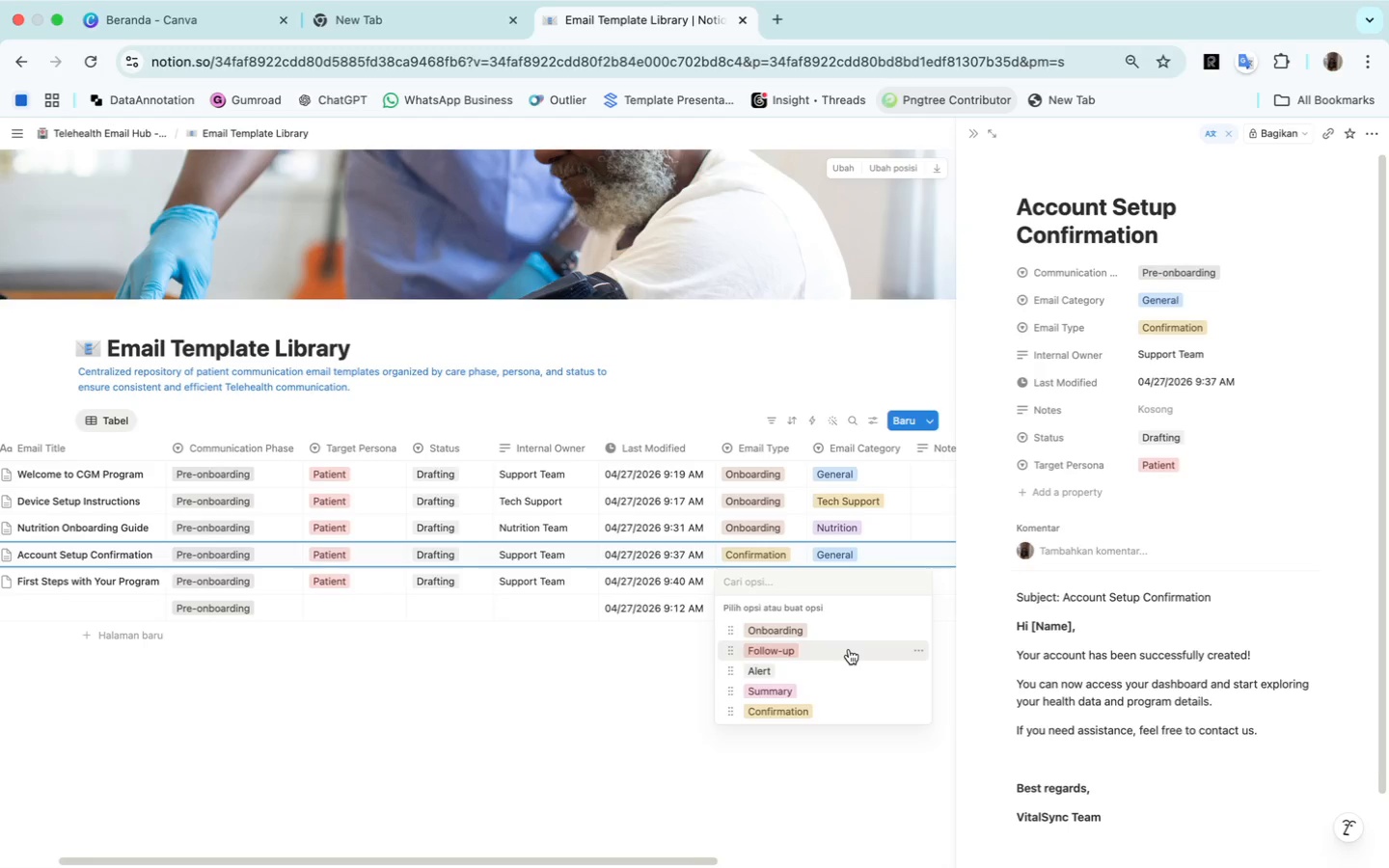 
type(Instr)
 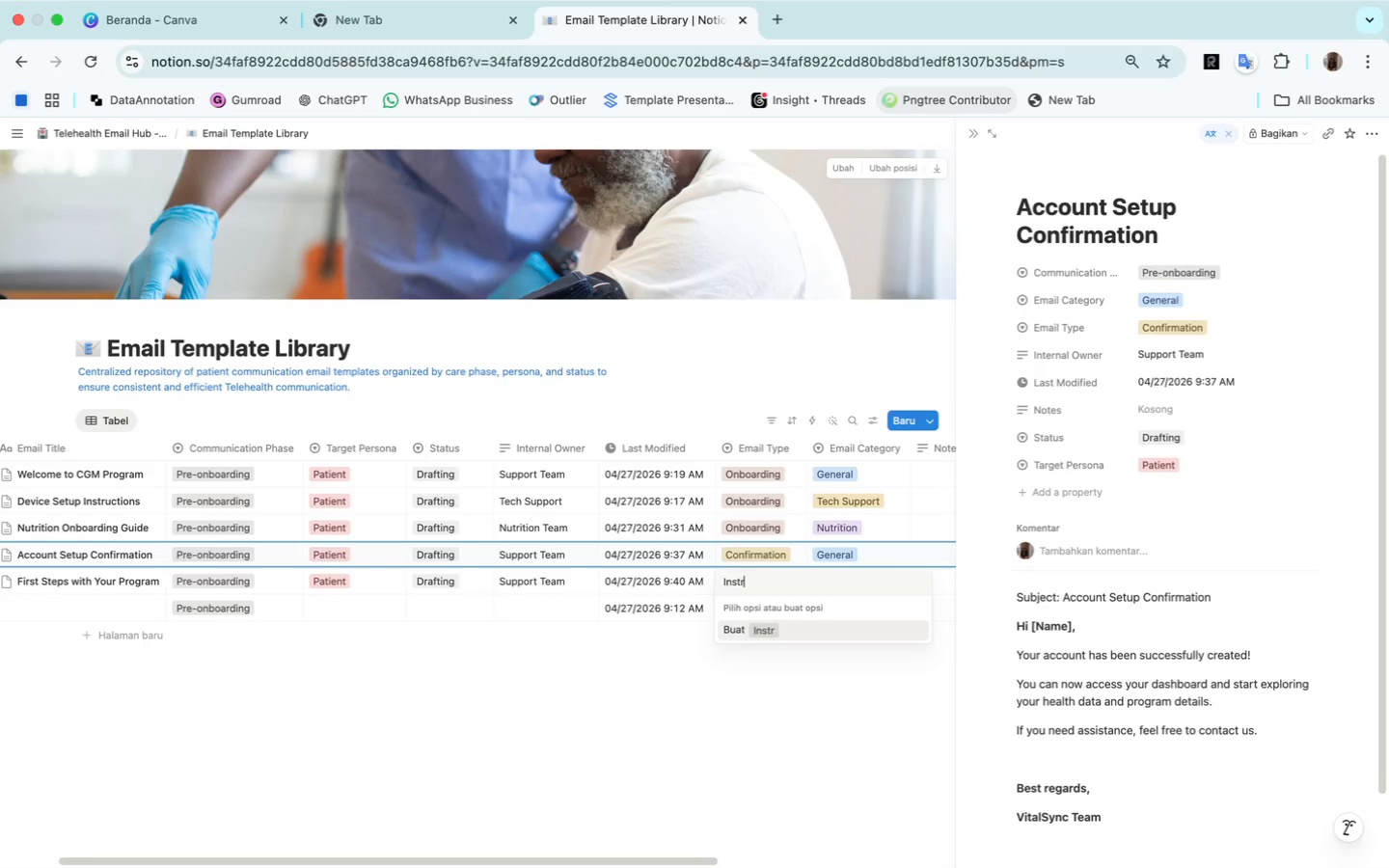 
wait(6.66)
 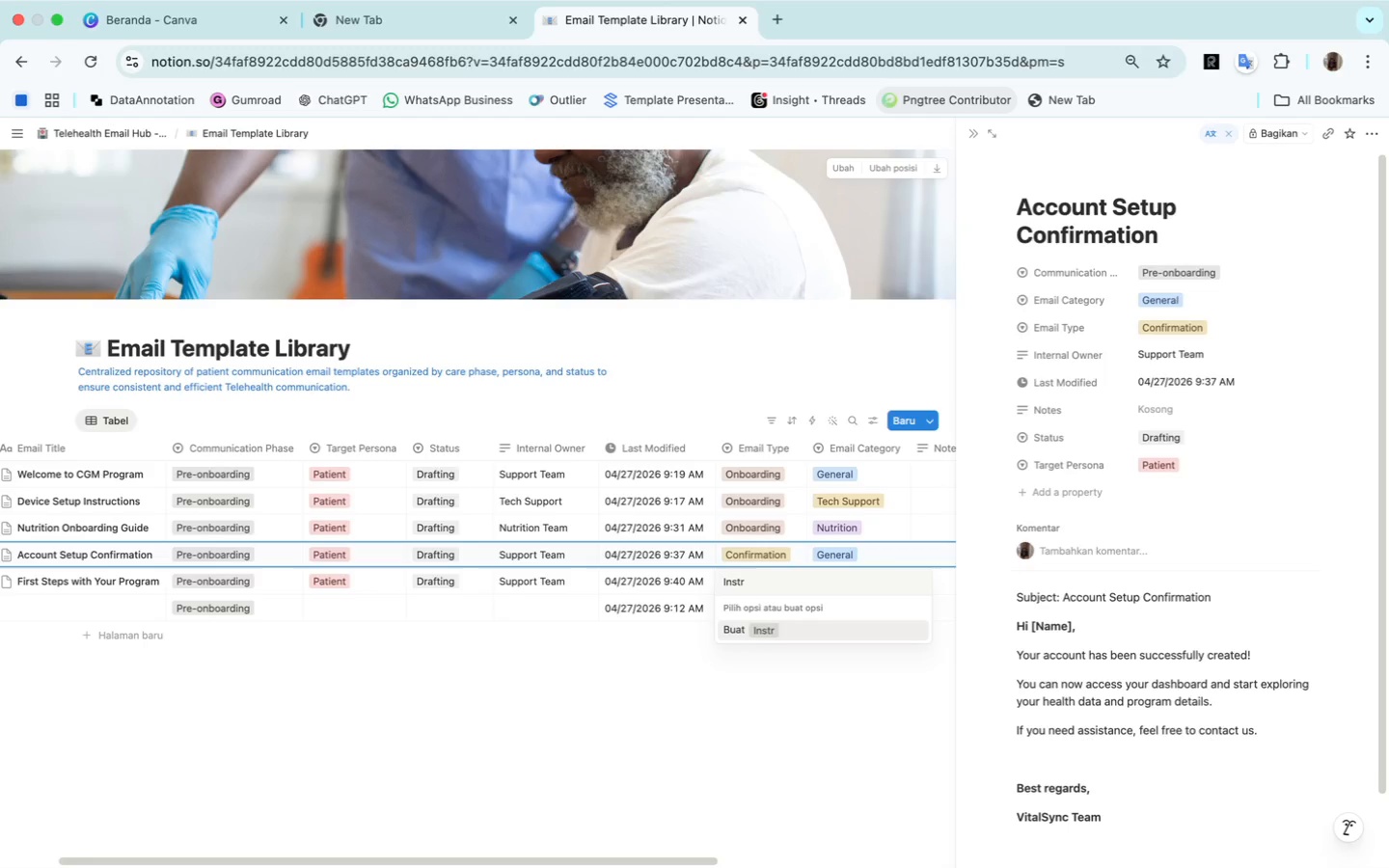 
type(uction)
 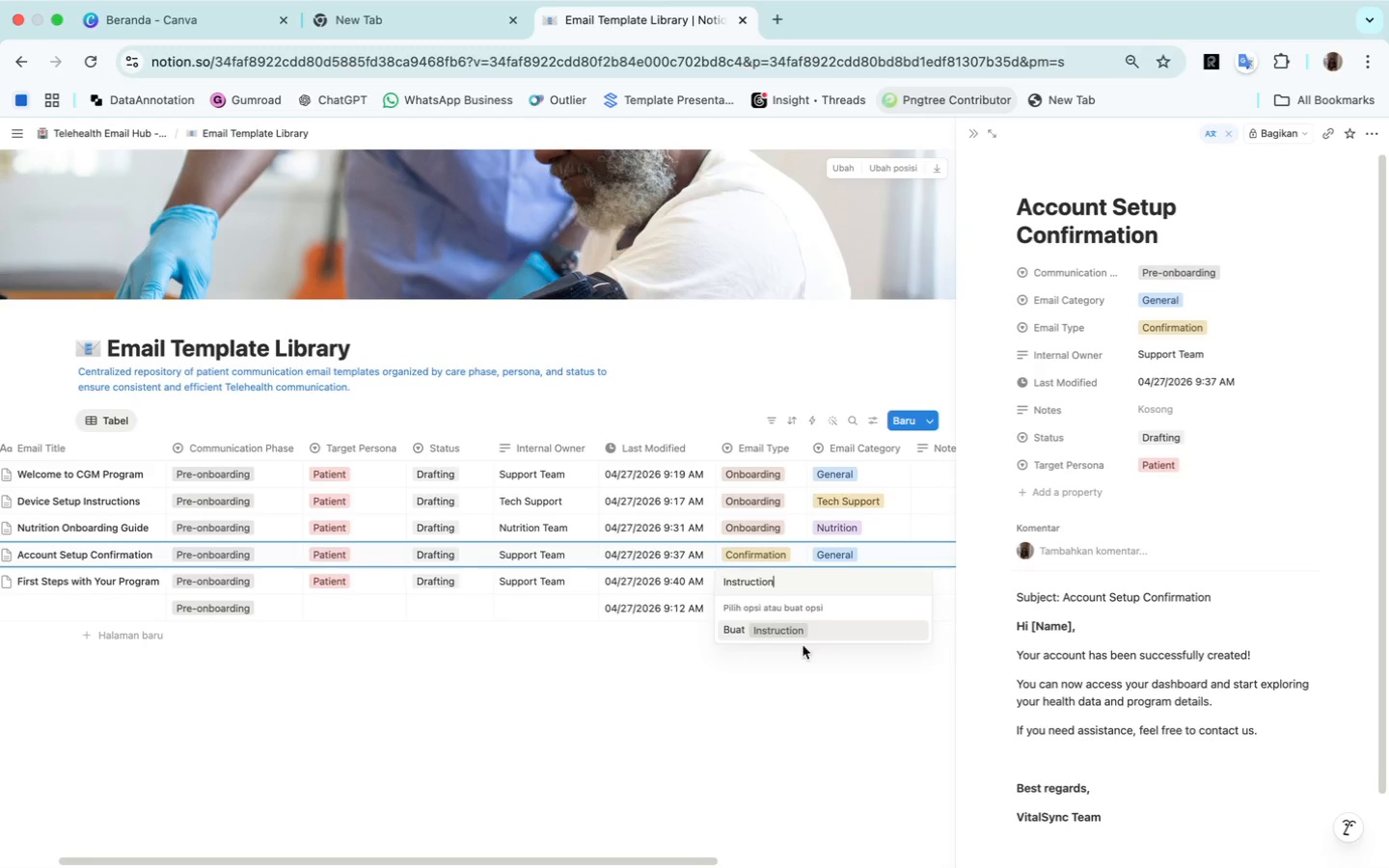 
left_click([792, 632])
 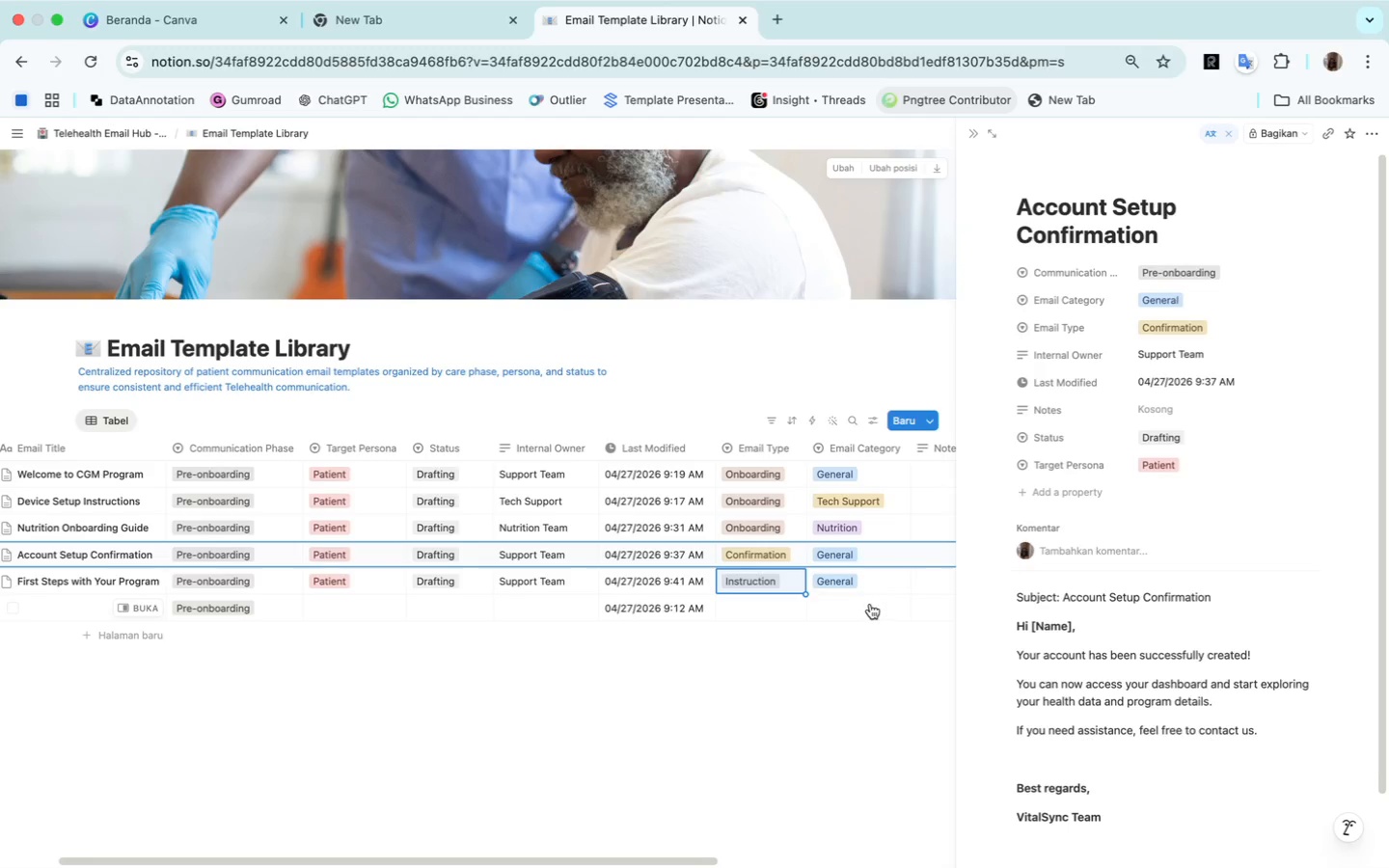 
wait(11.31)
 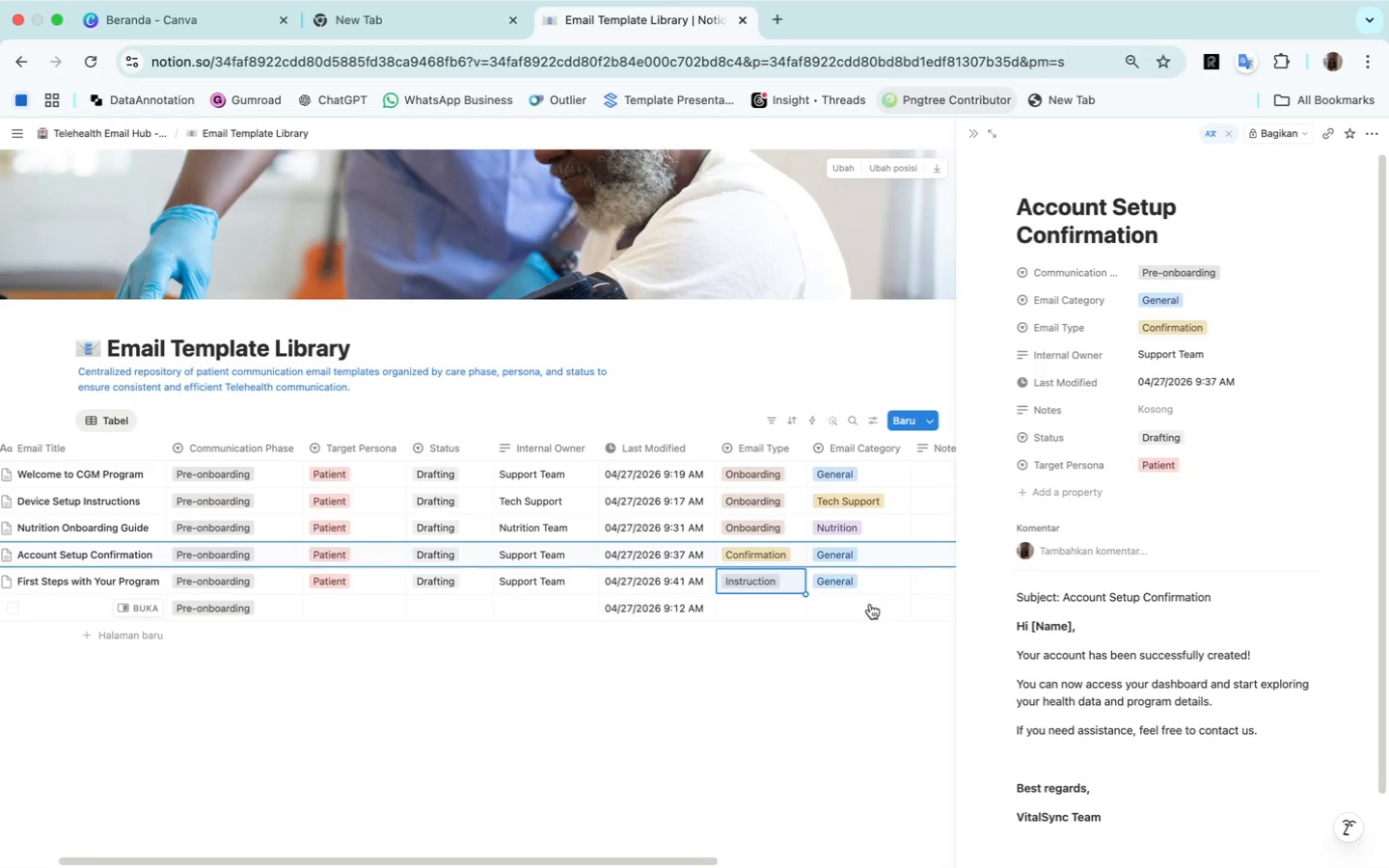 
left_click([143, 580])
 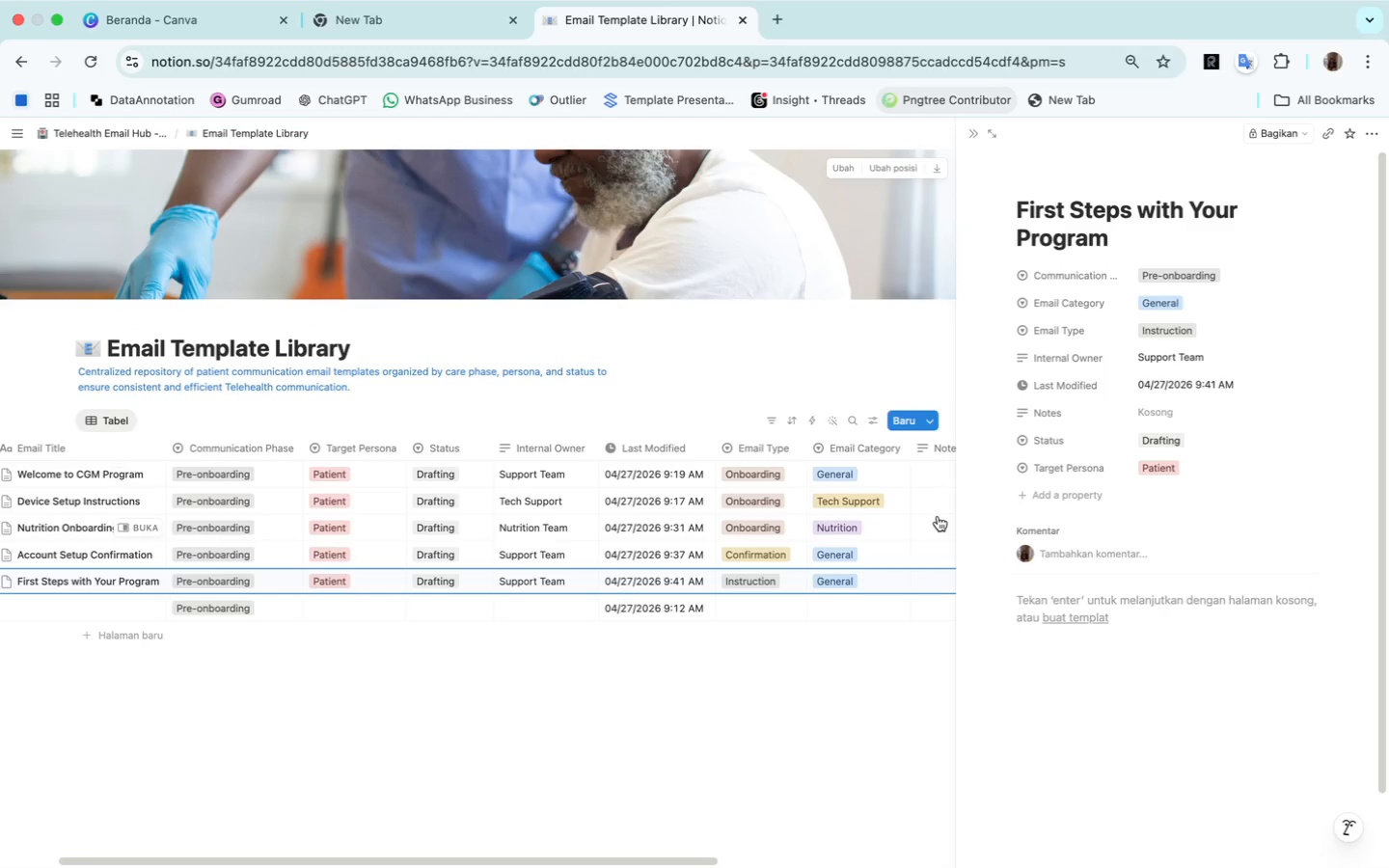 
left_click([1024, 600])
 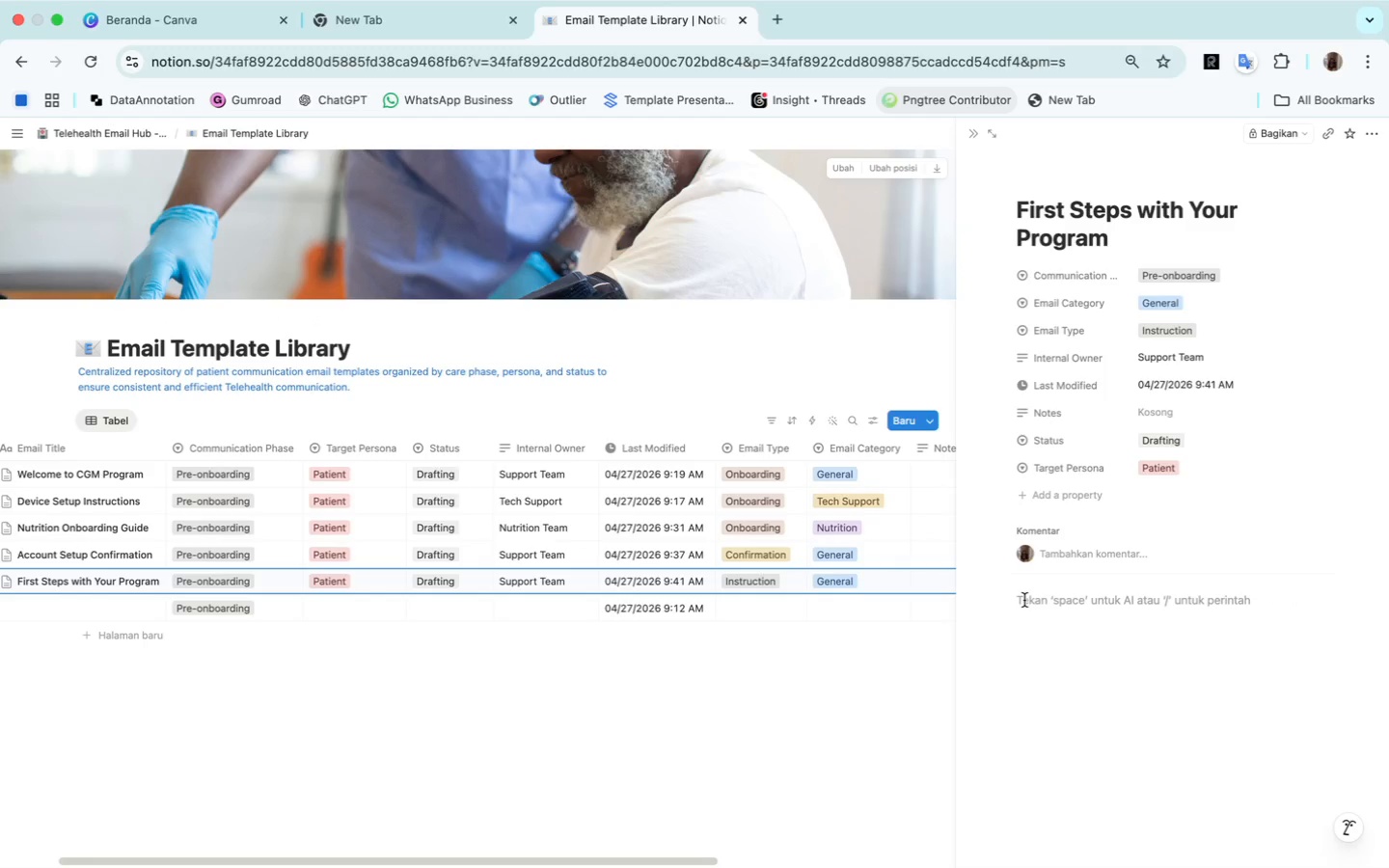 
type(Subject: First Steps With)
key(Backspace)
key(Backspace)
key(Backspace)
key(Backspace)
type(with )
 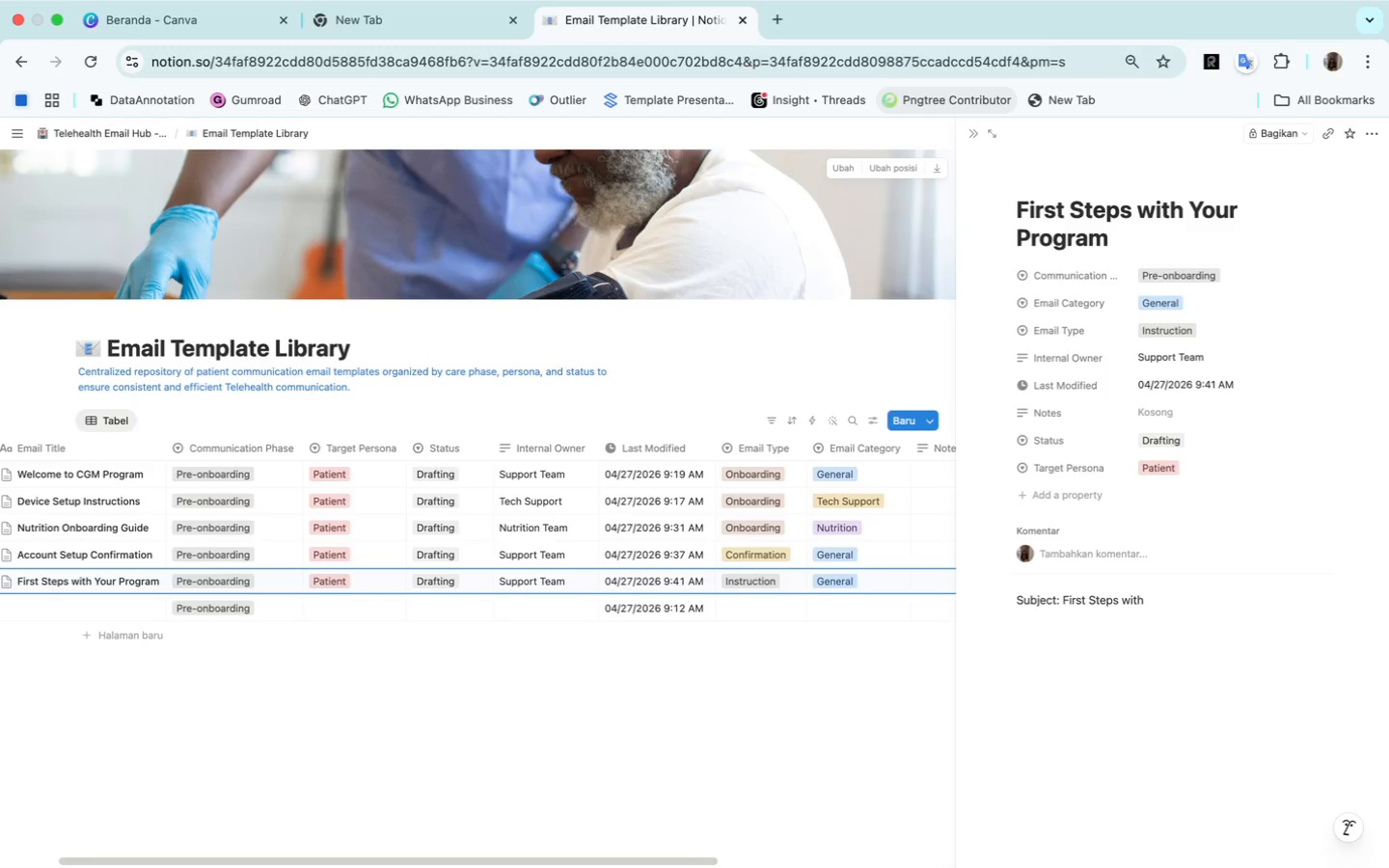 
wait(14.38)
 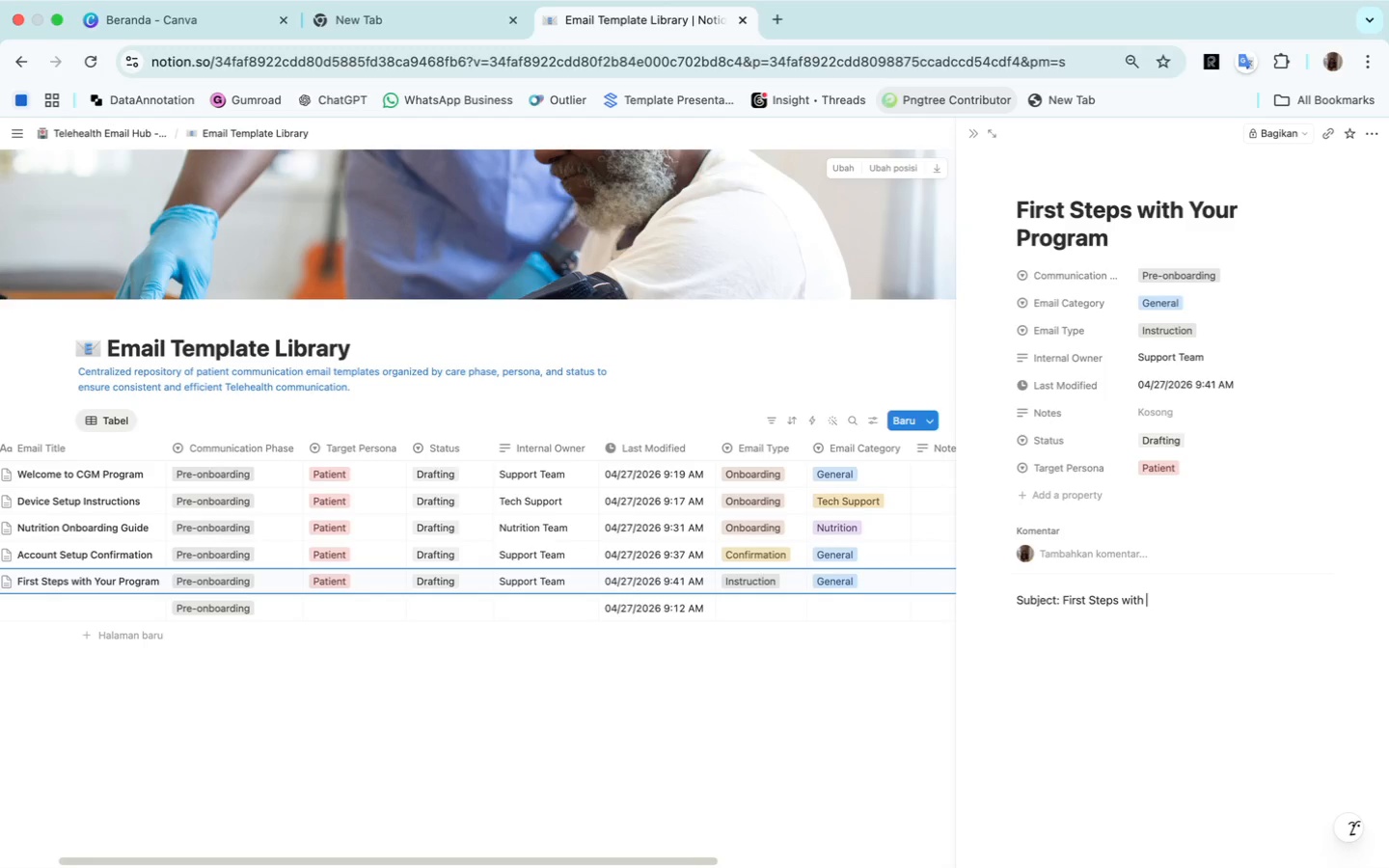 
type(Your)
 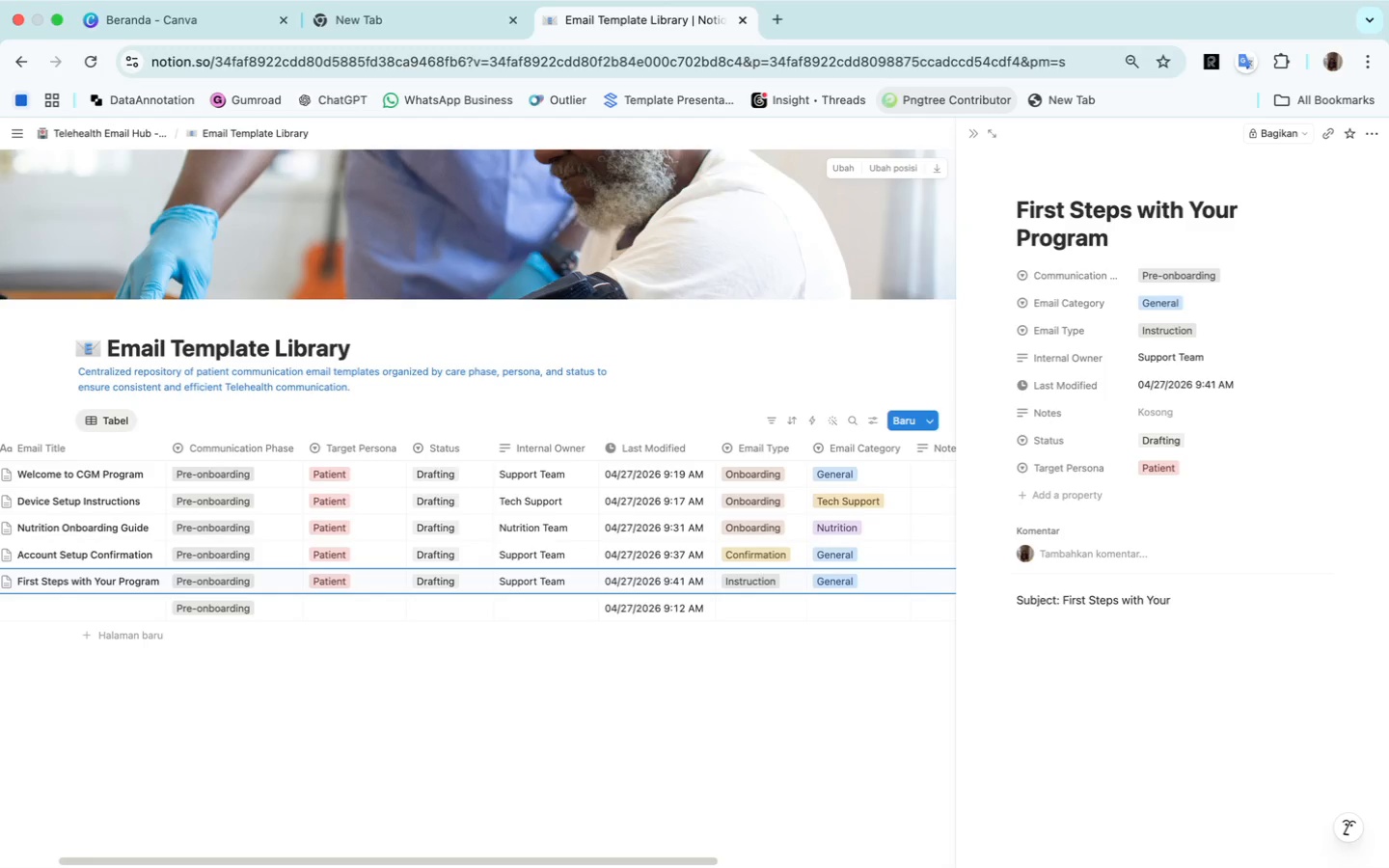 
type( Program)
 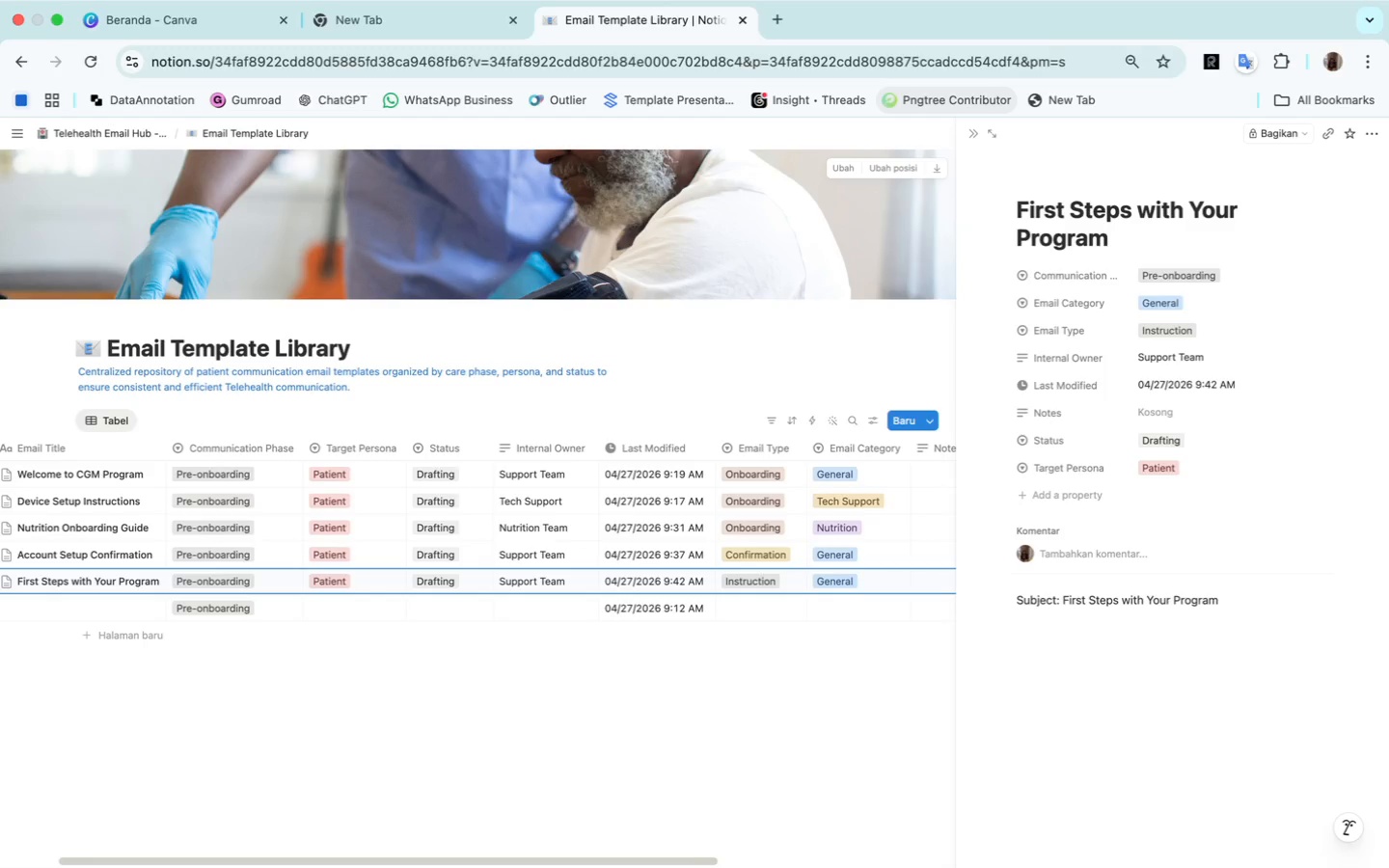 
key(Enter)
 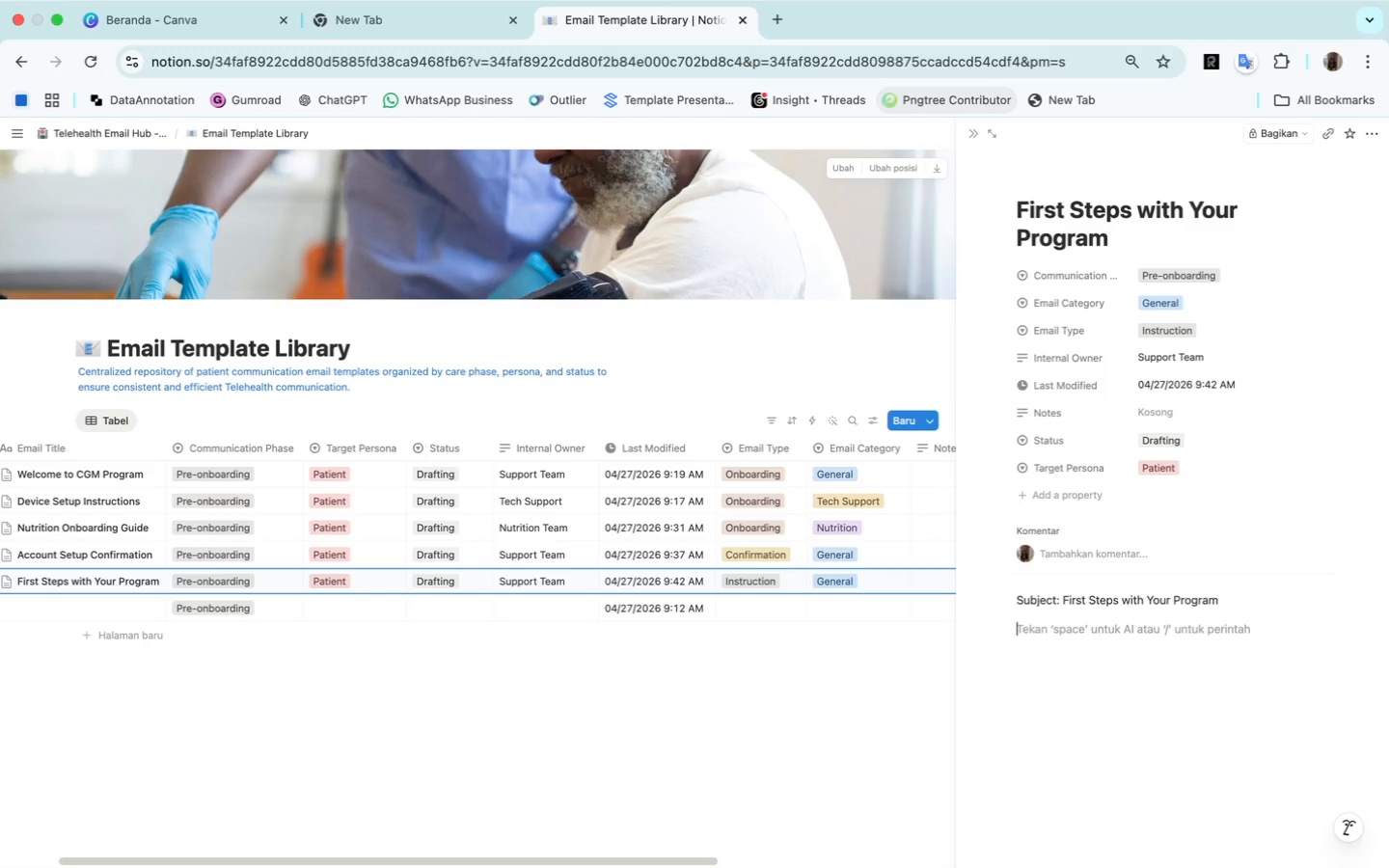 
wait(103.55)
 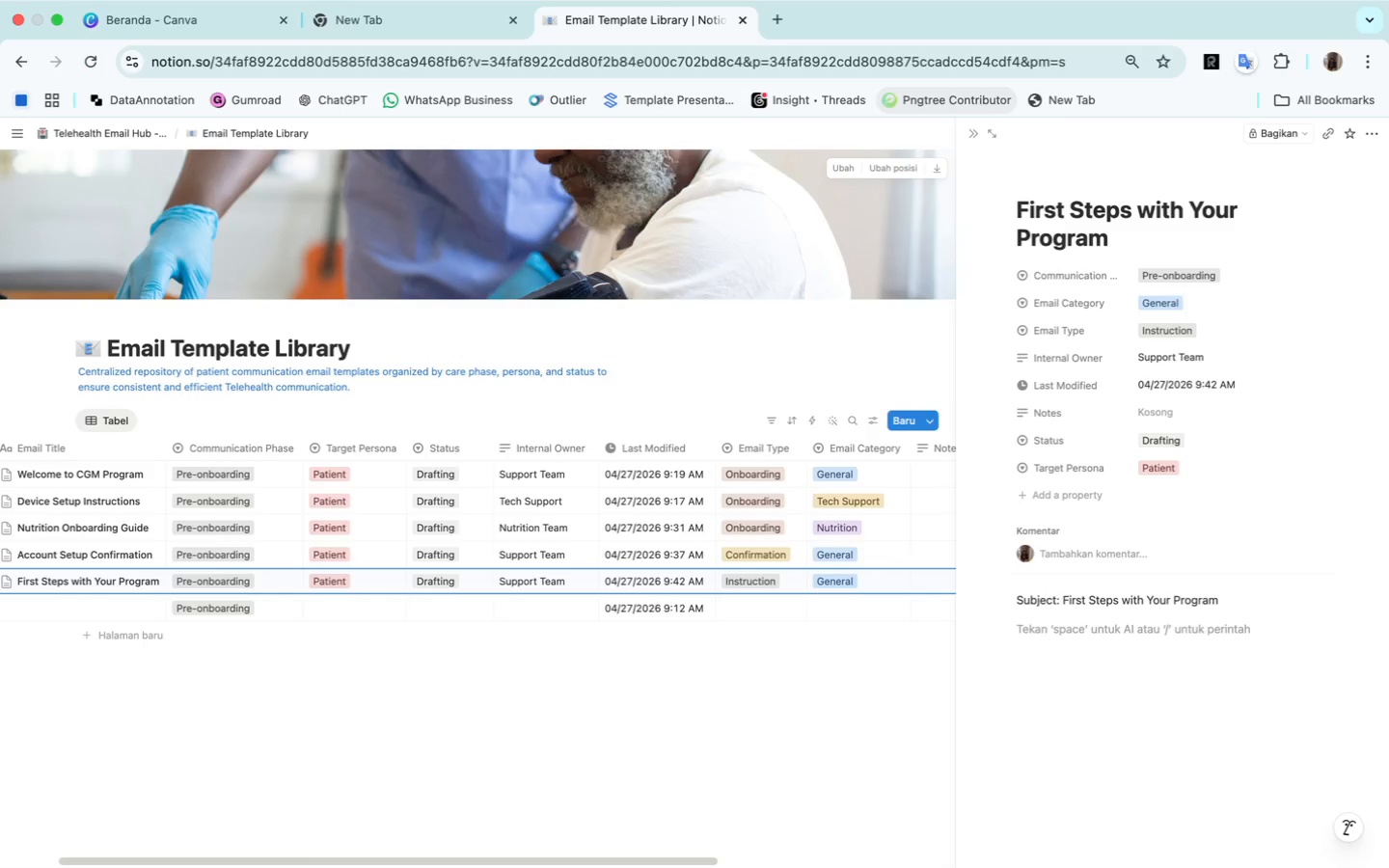 
type(Hi [)
 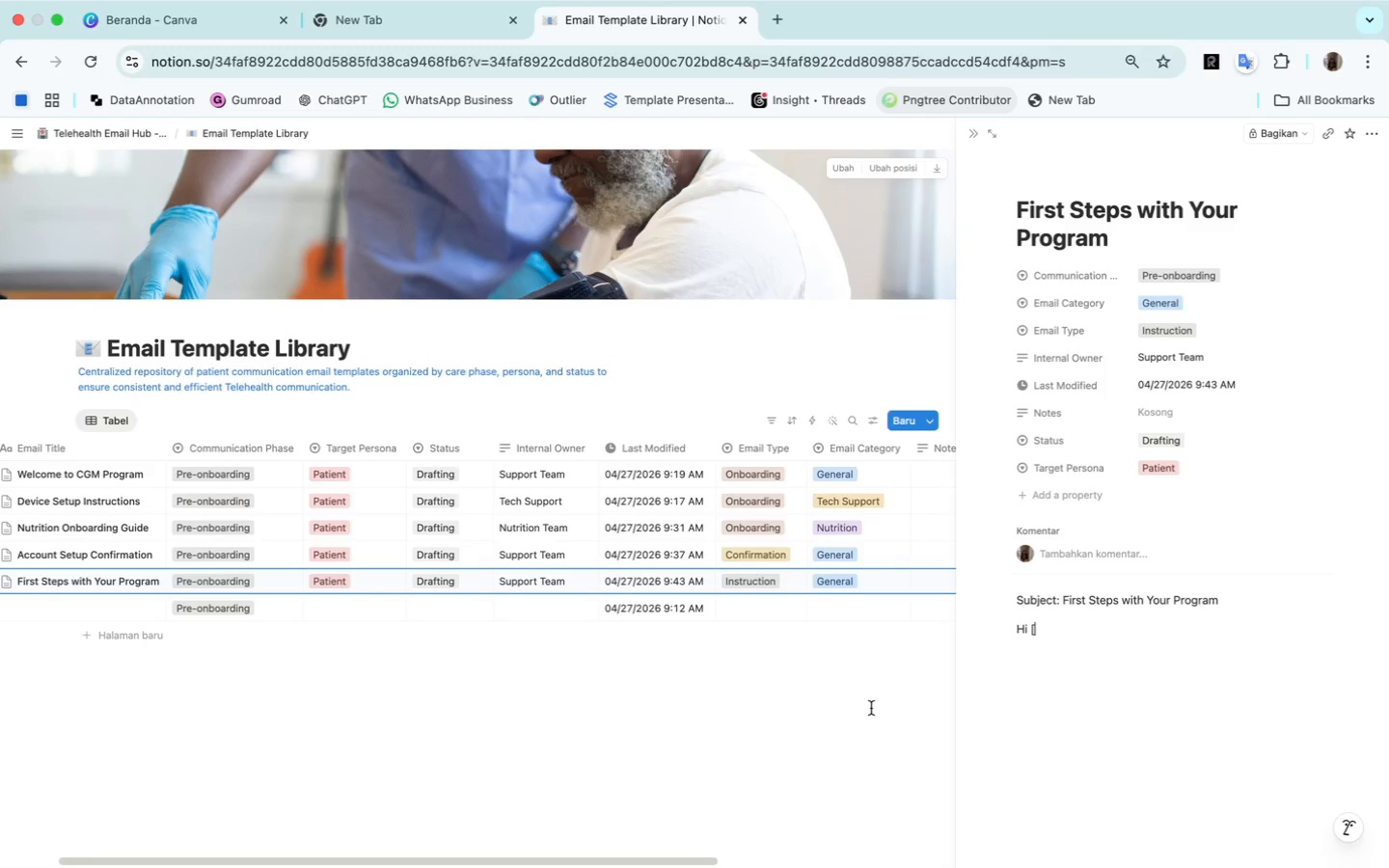 
wait(105.91)
 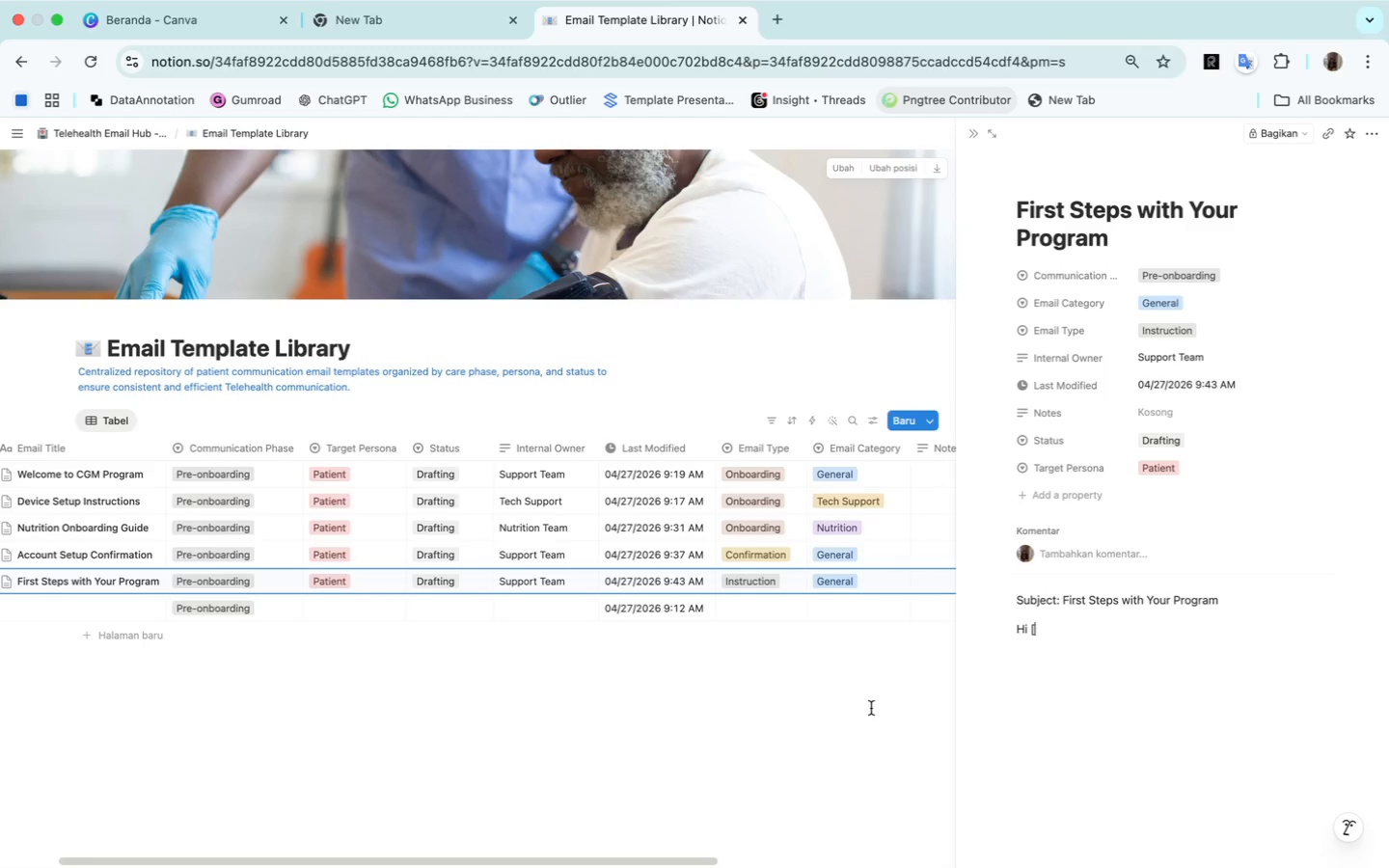 
left_click([1234, 604])
 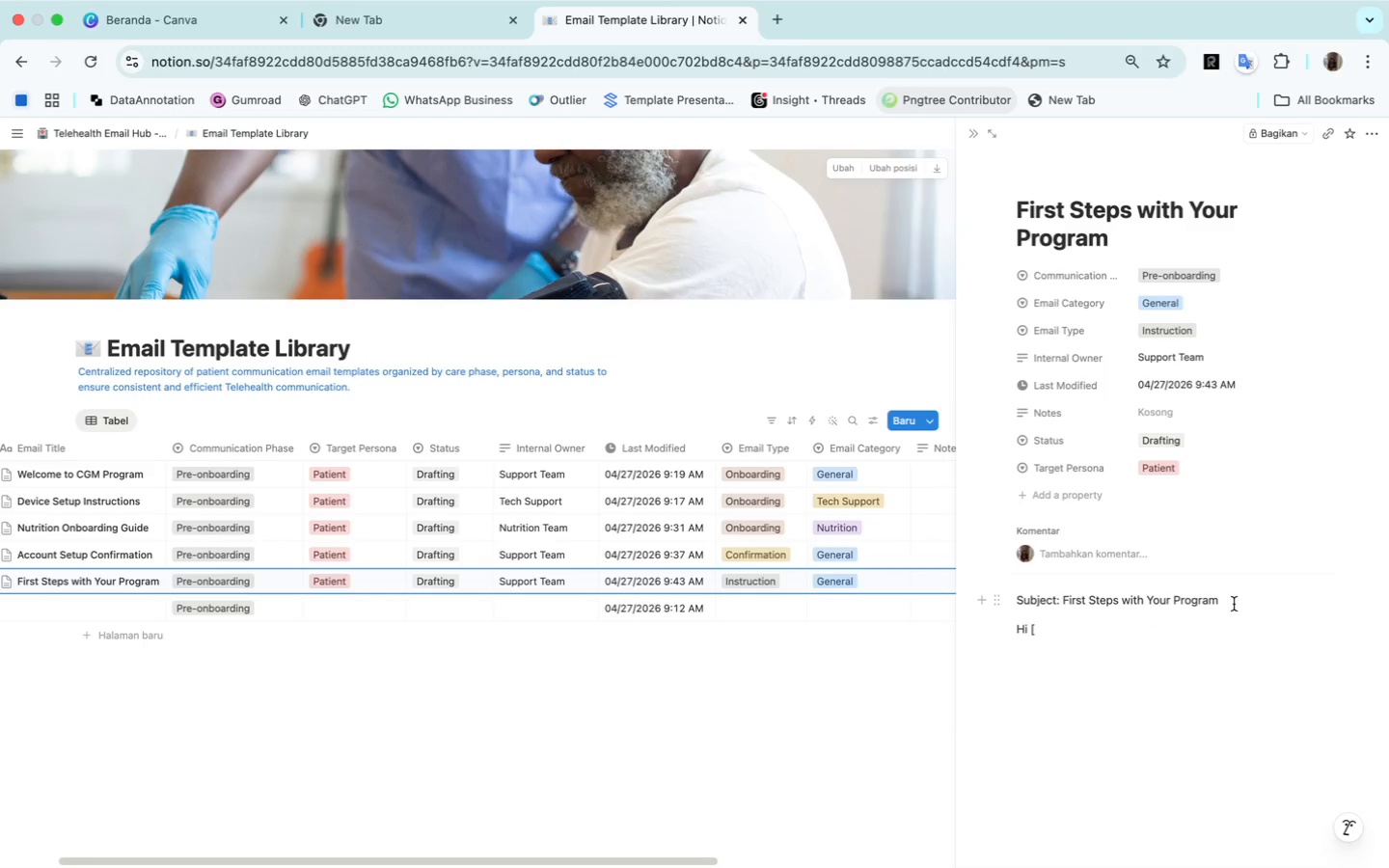 
key(Enter)
 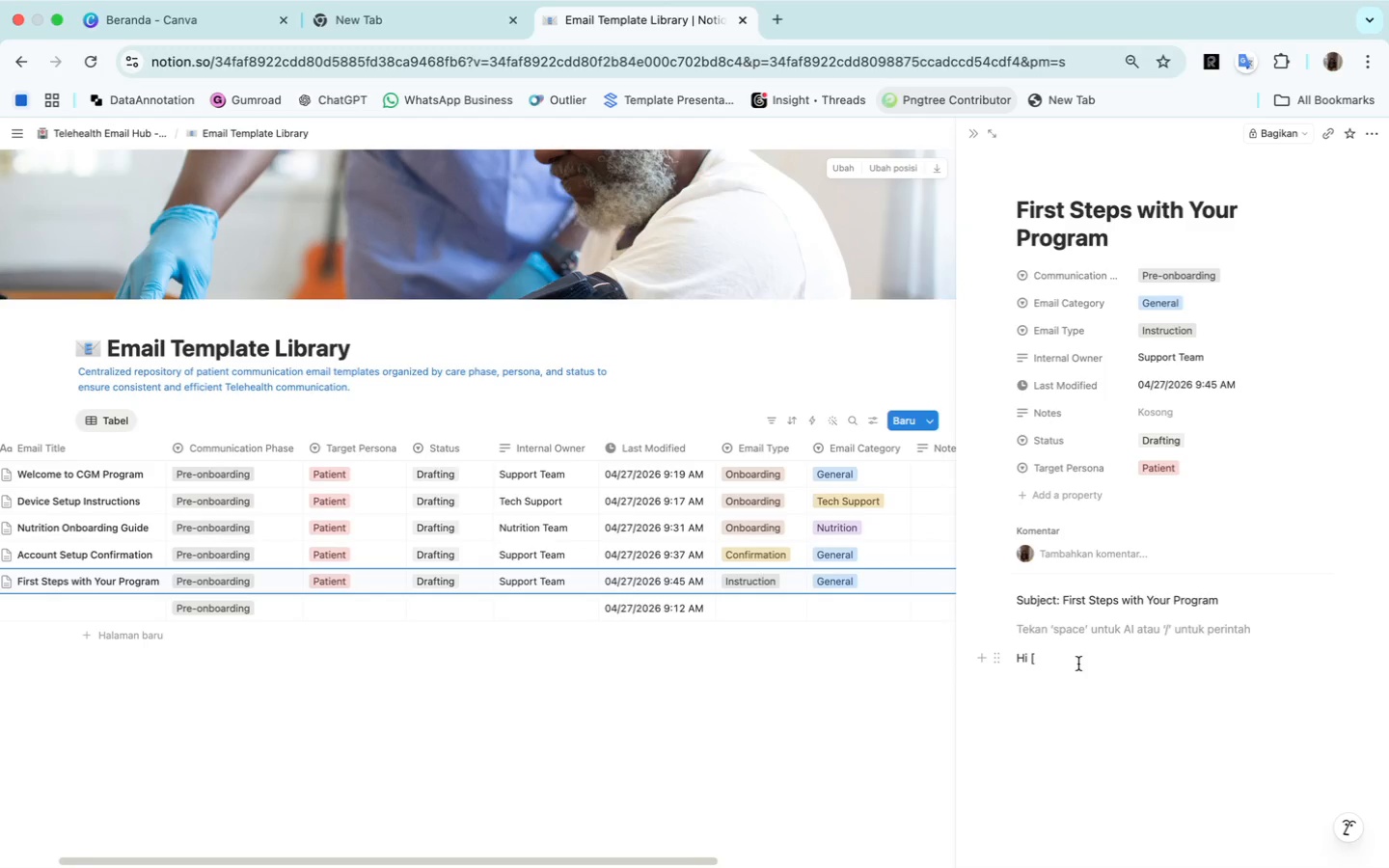 
left_click([1076, 656])
 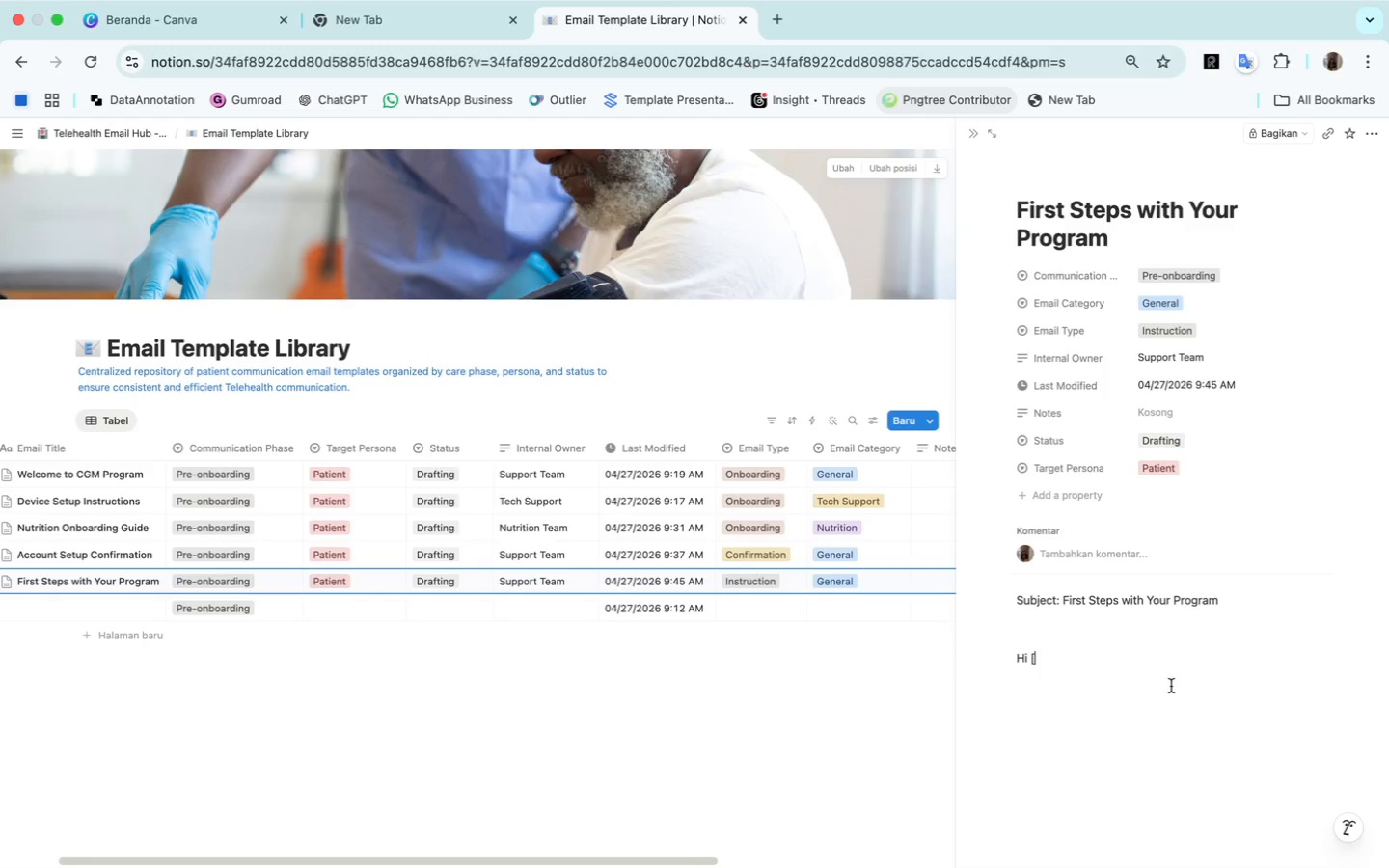 
type(Name],)
 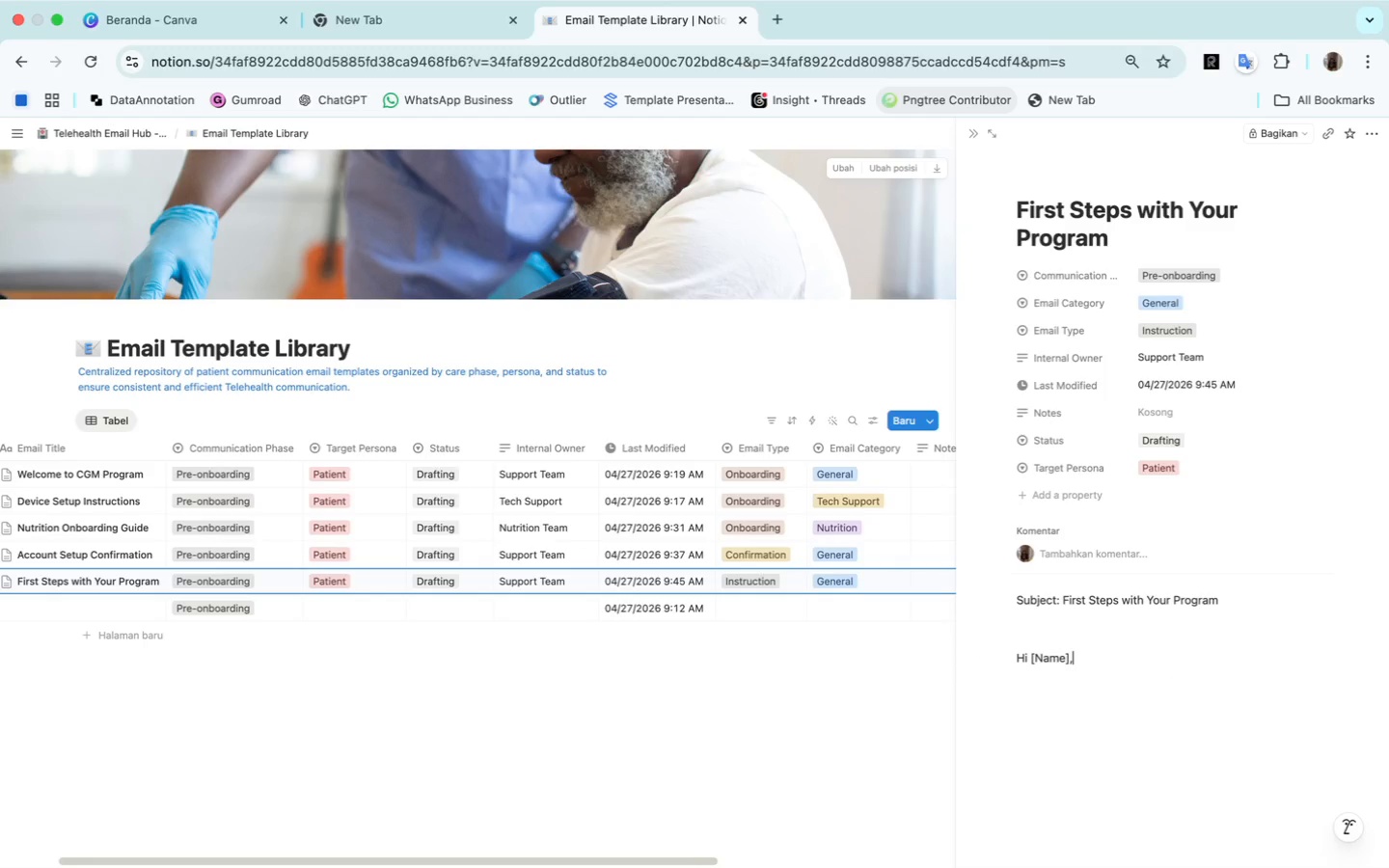 
key(Enter)
 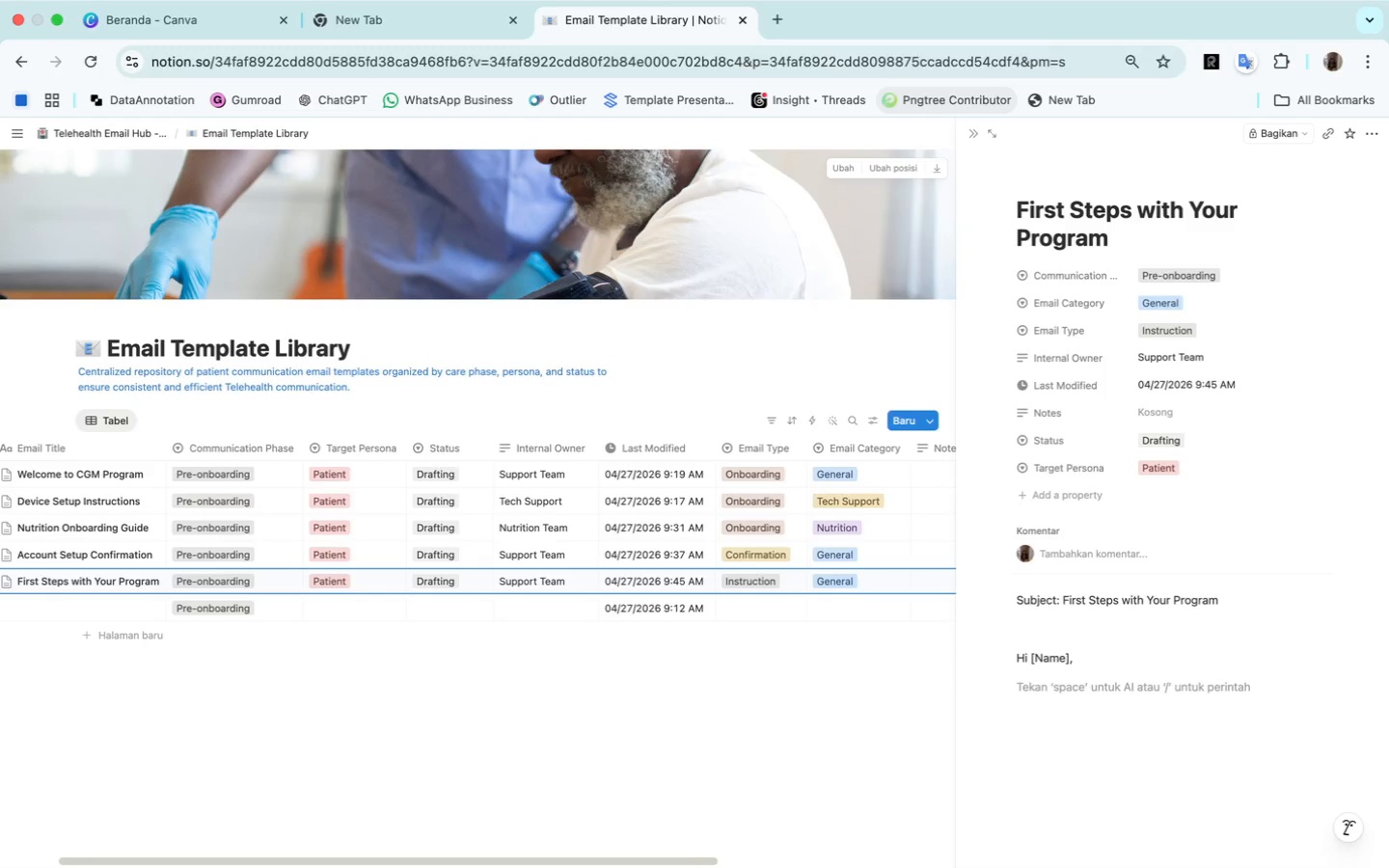 
type(To begin)
 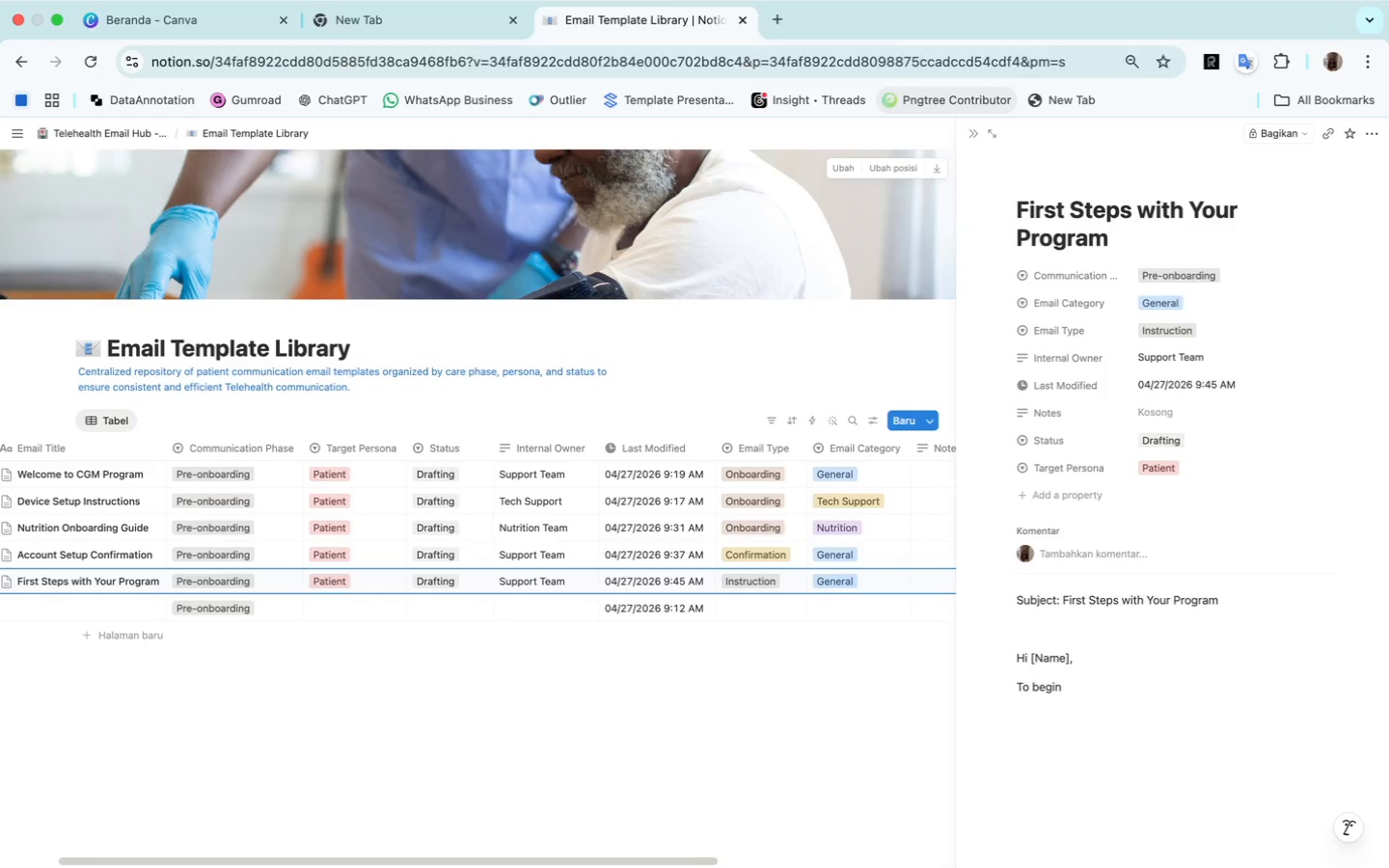 
type( your )
 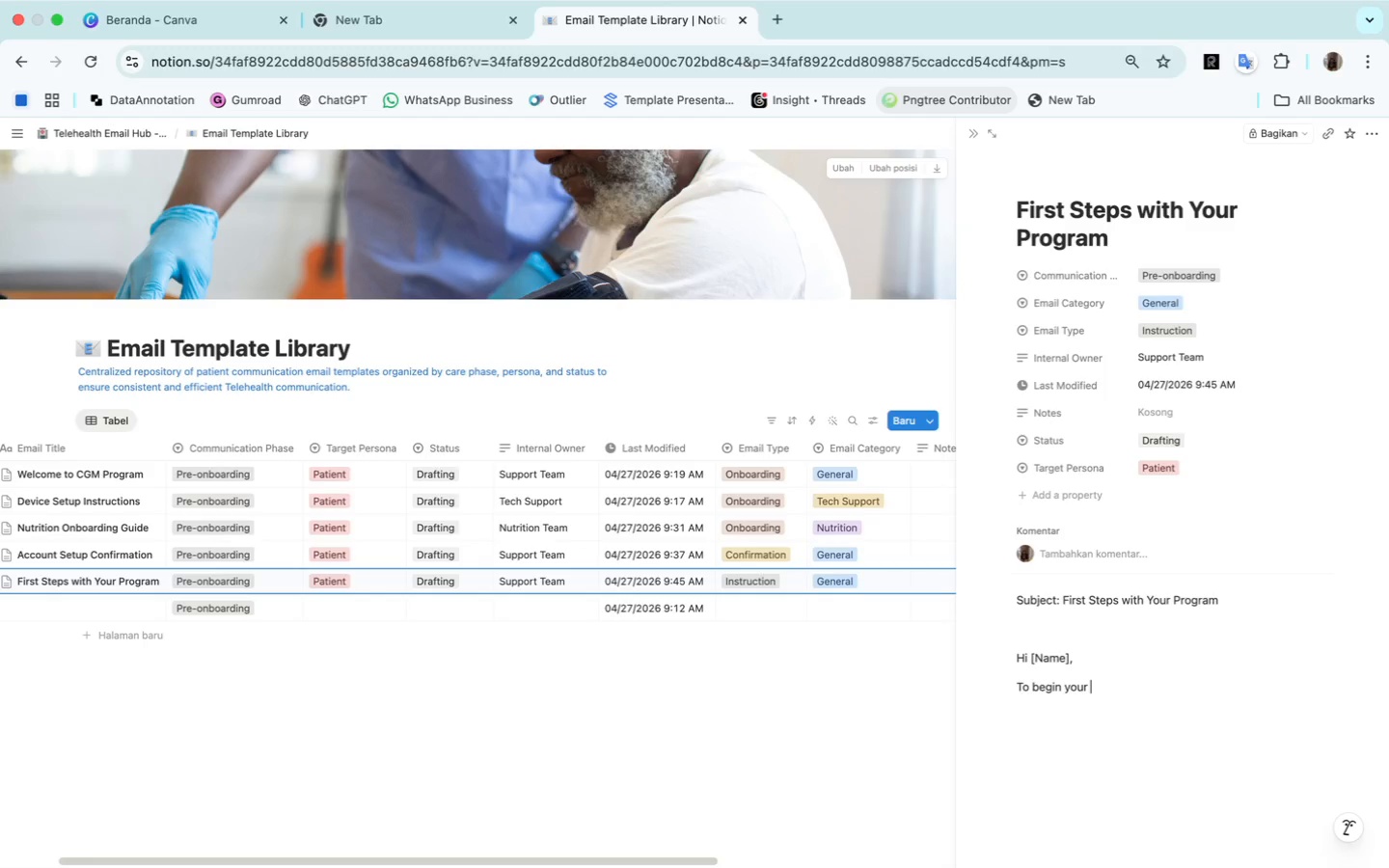 
wait(6.46)
 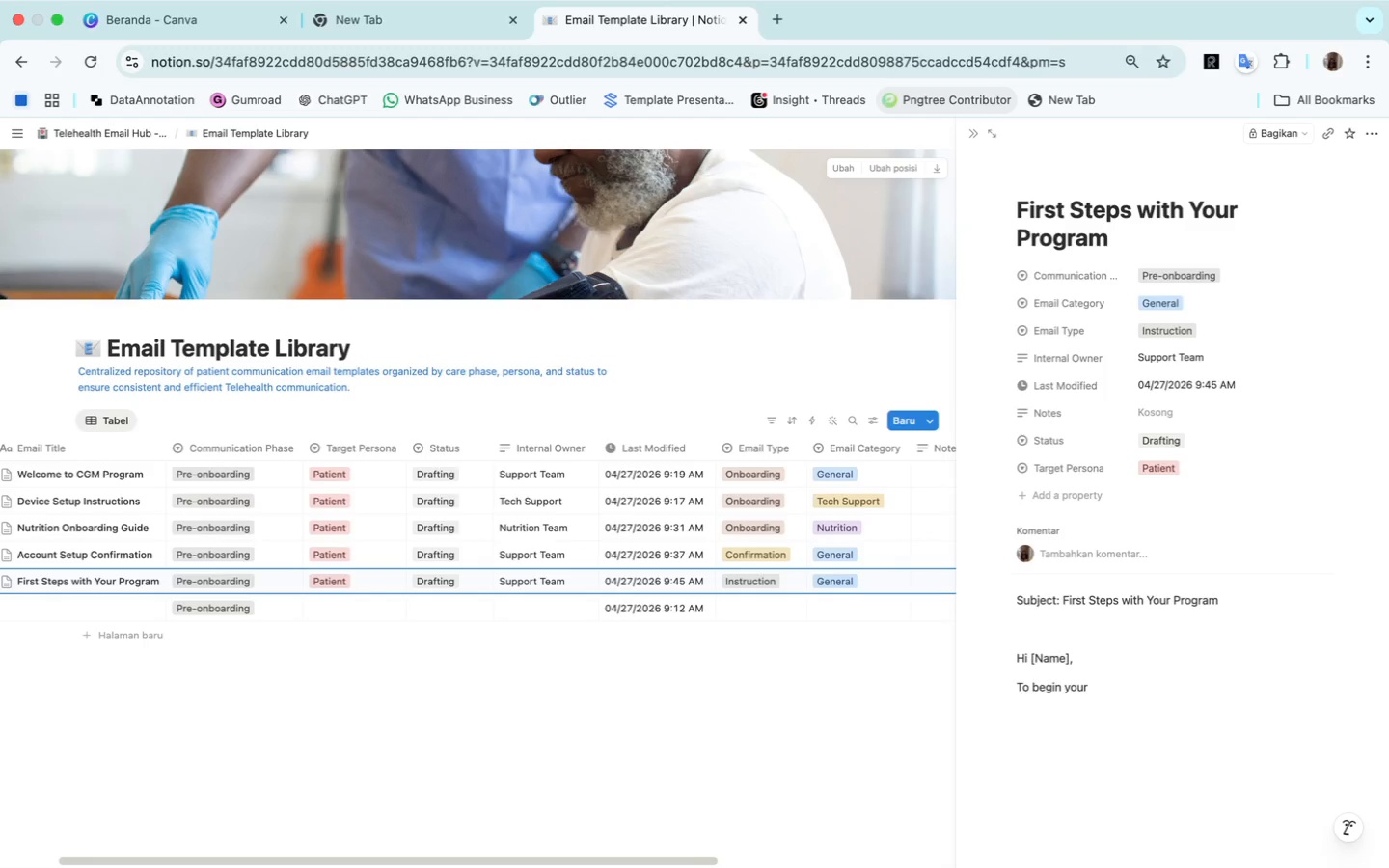 
type(journey, please follow these )
 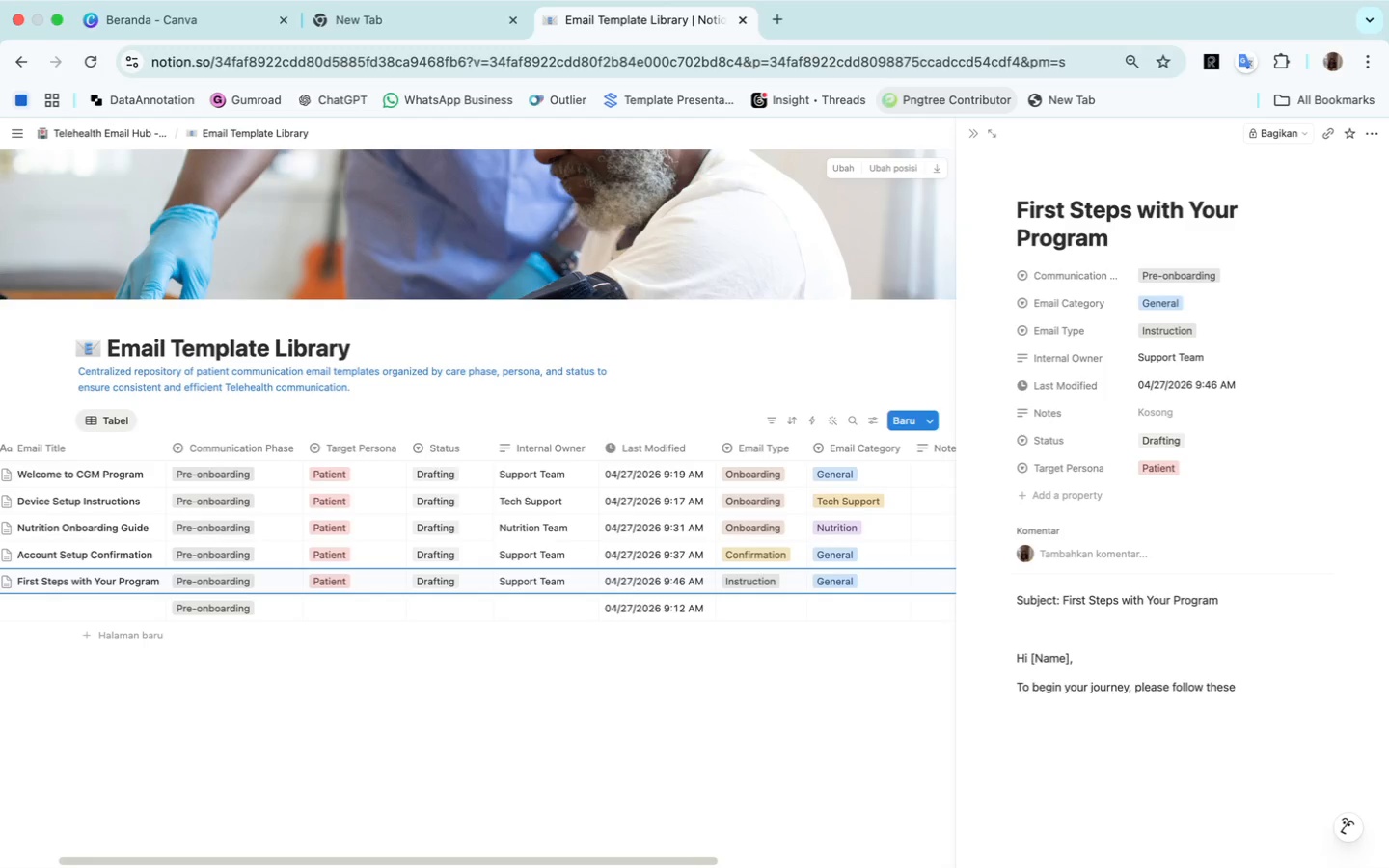 
key(Backspace)
type( steps:)
 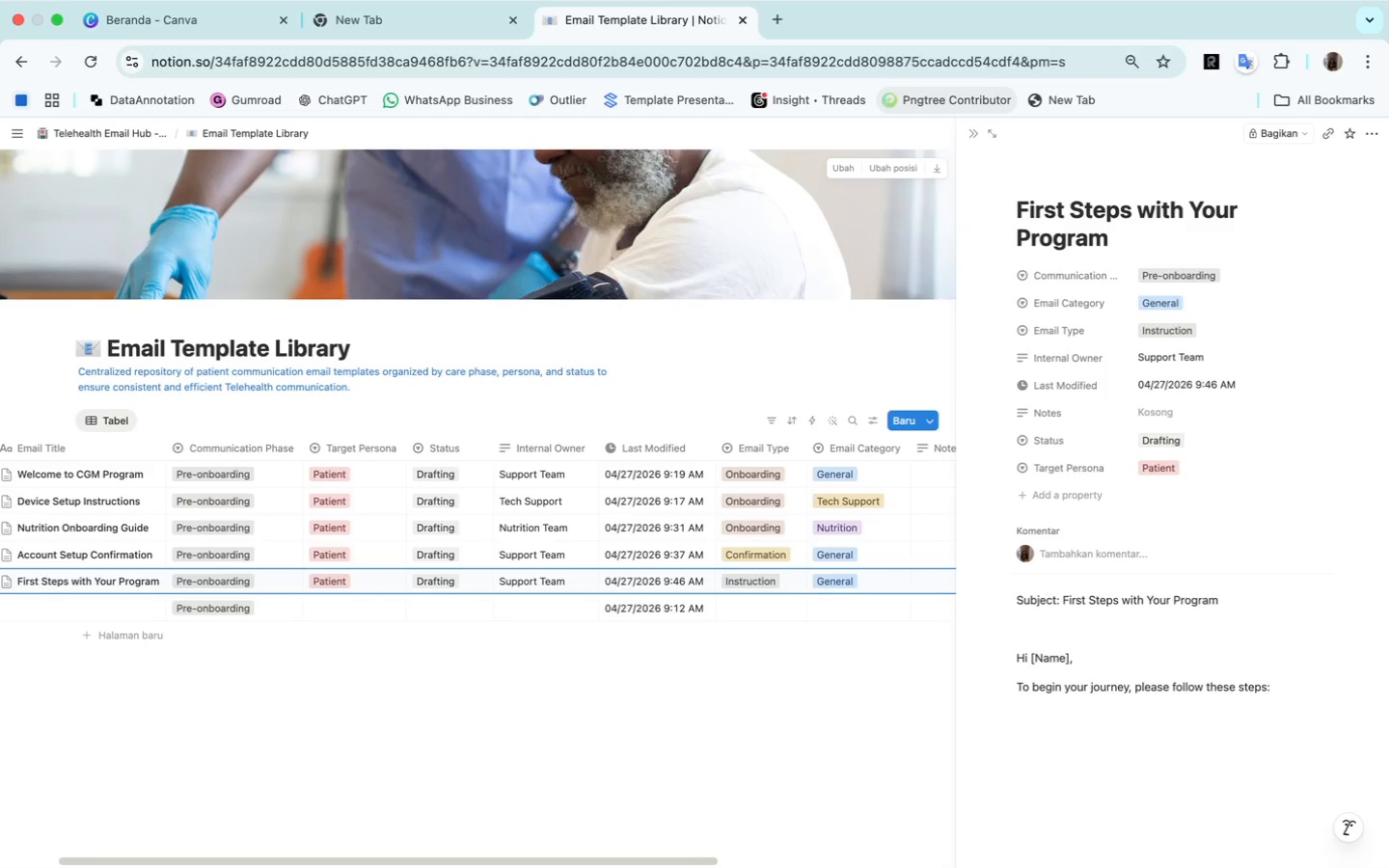 
key(Enter)
 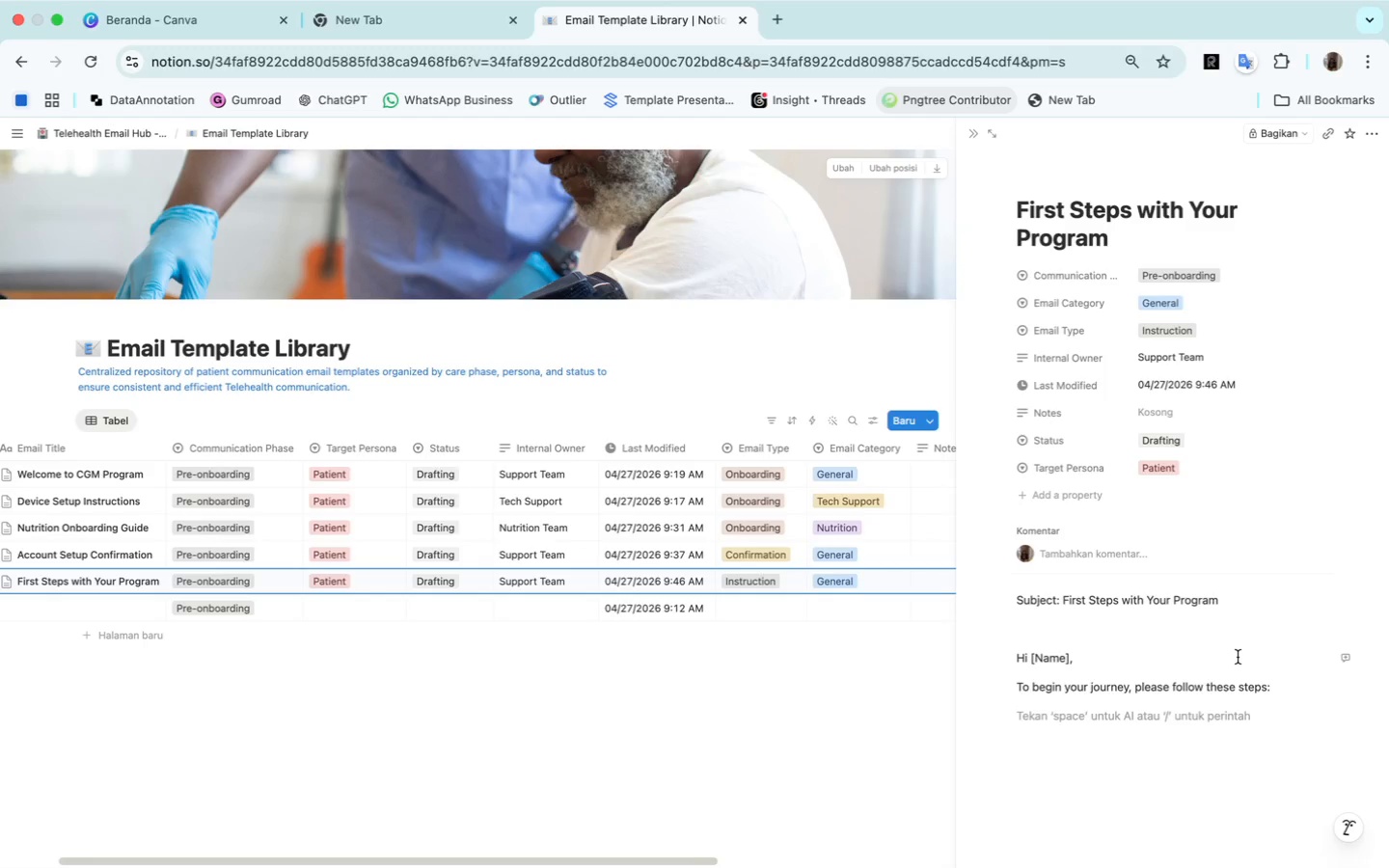 
key(Slash)
 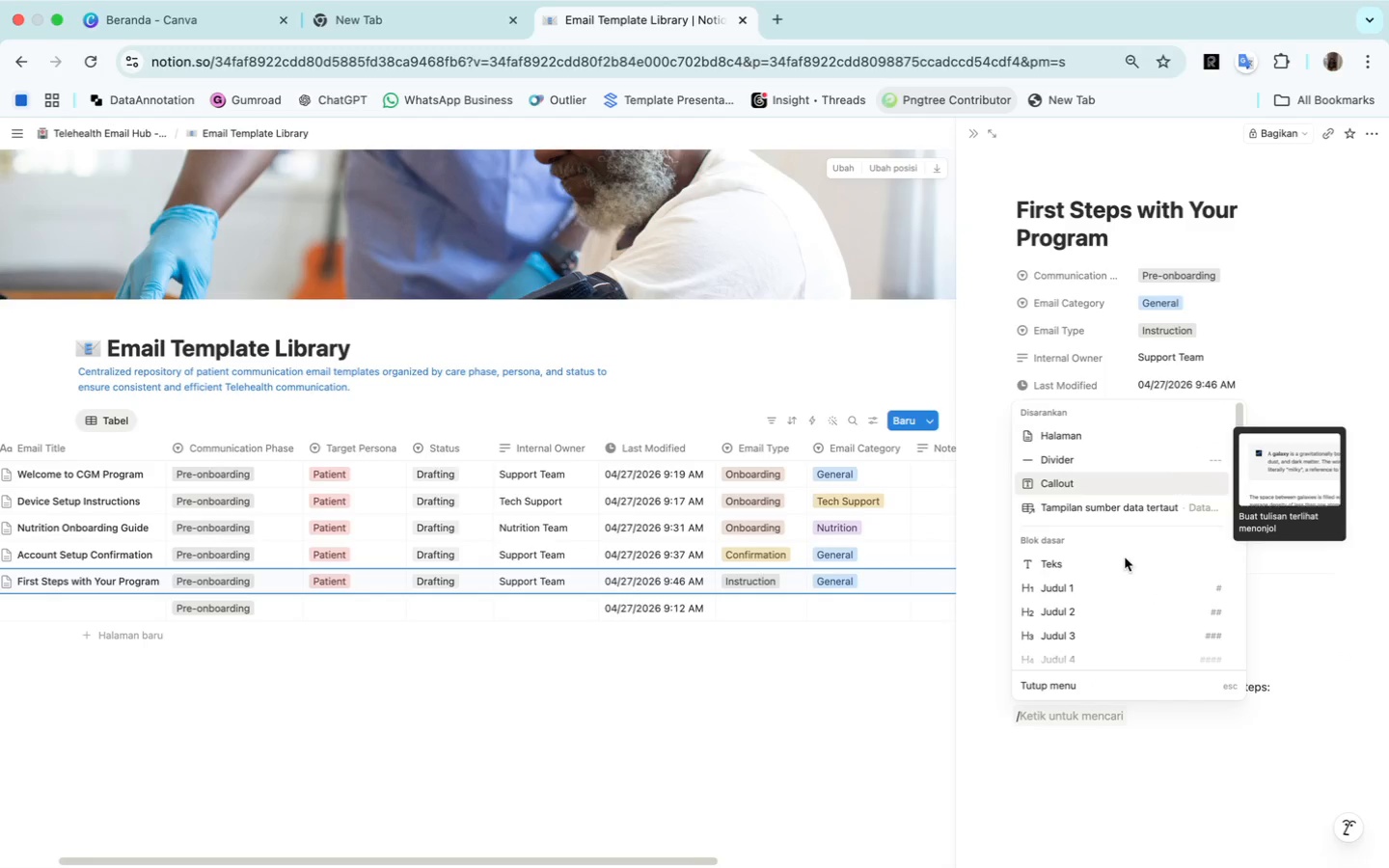 
scroll: coordinate [1113, 626], scroll_direction: down, amount: 21.0
 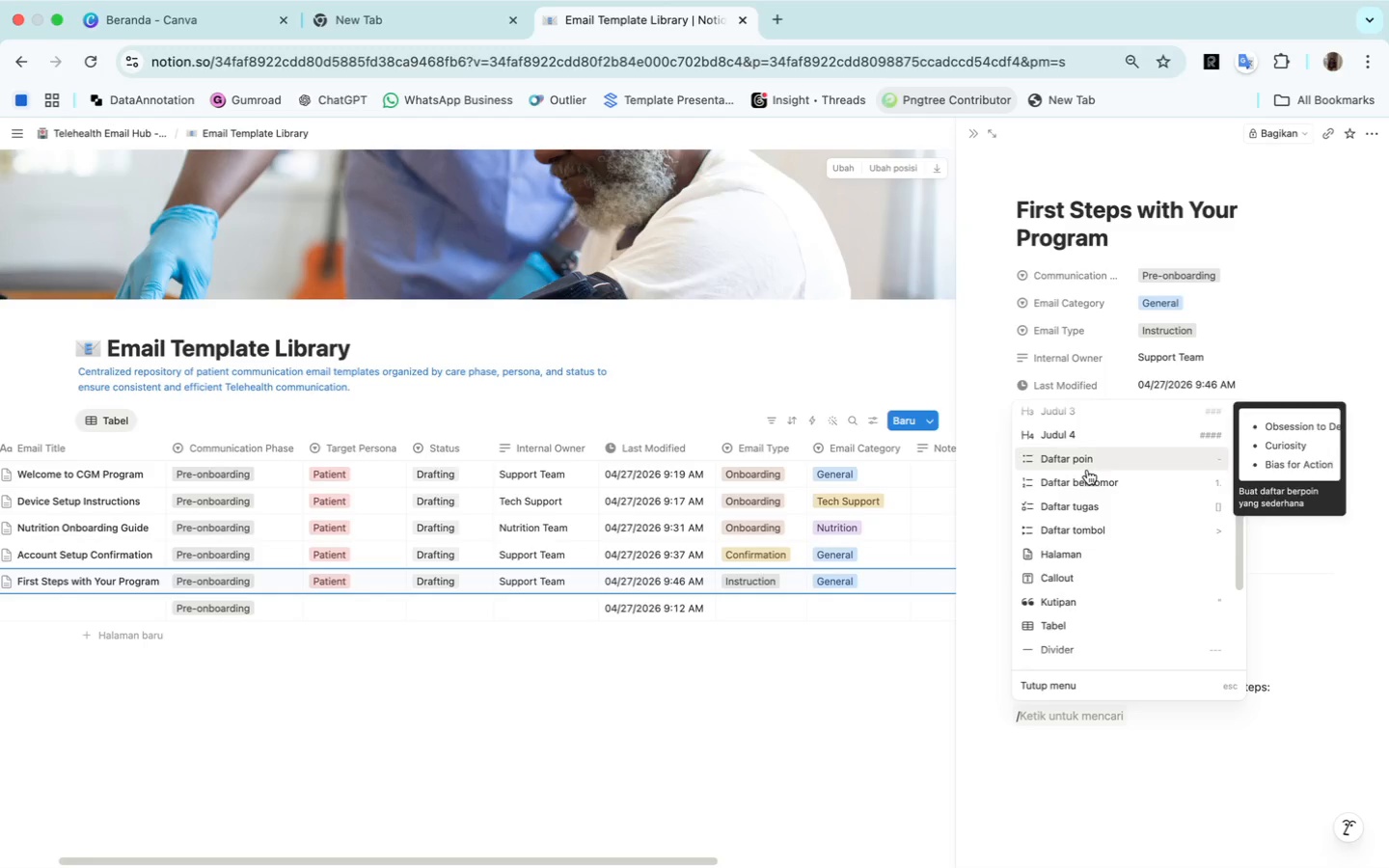 
left_click([1089, 474])
 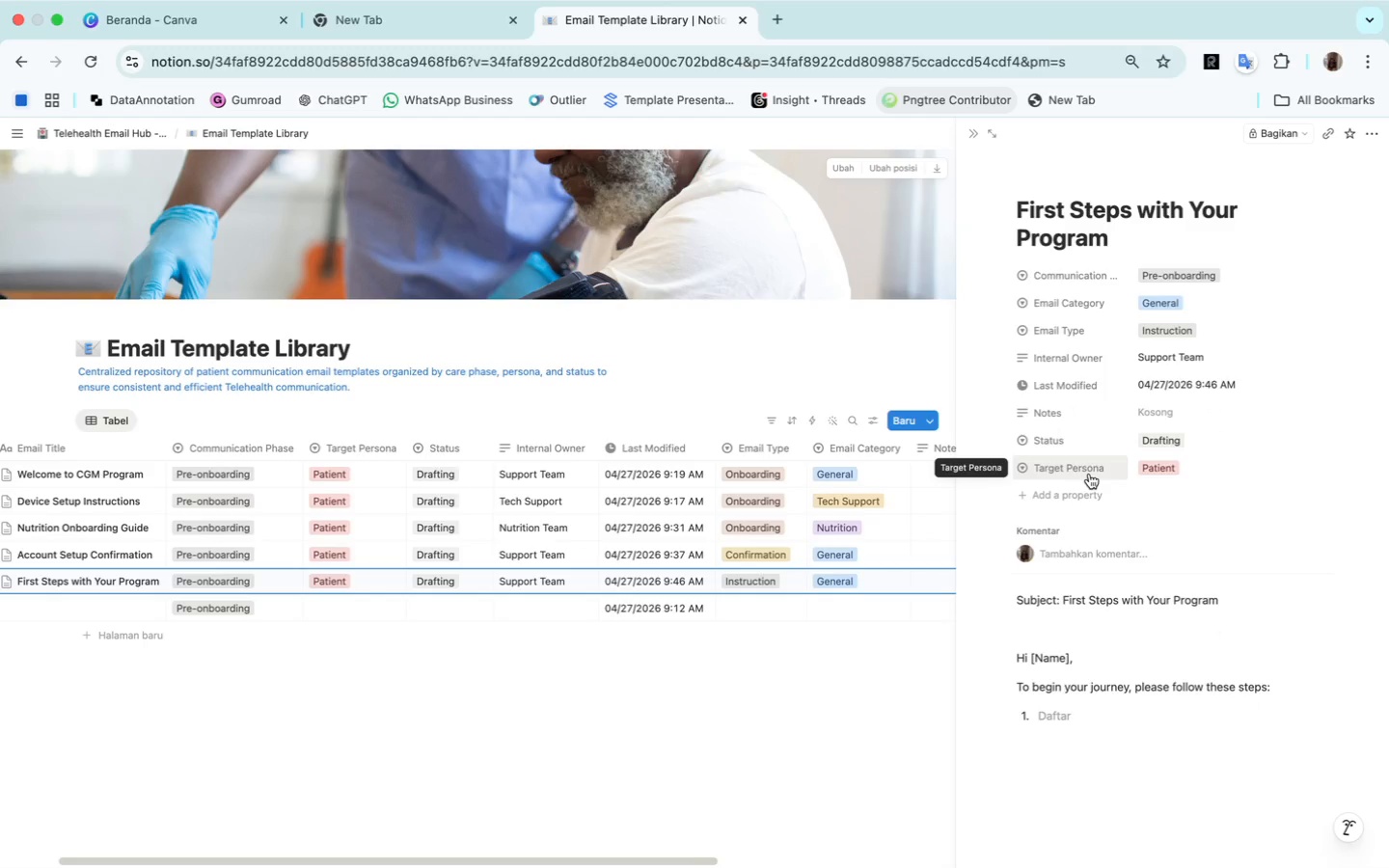 
type(Set up your device)
 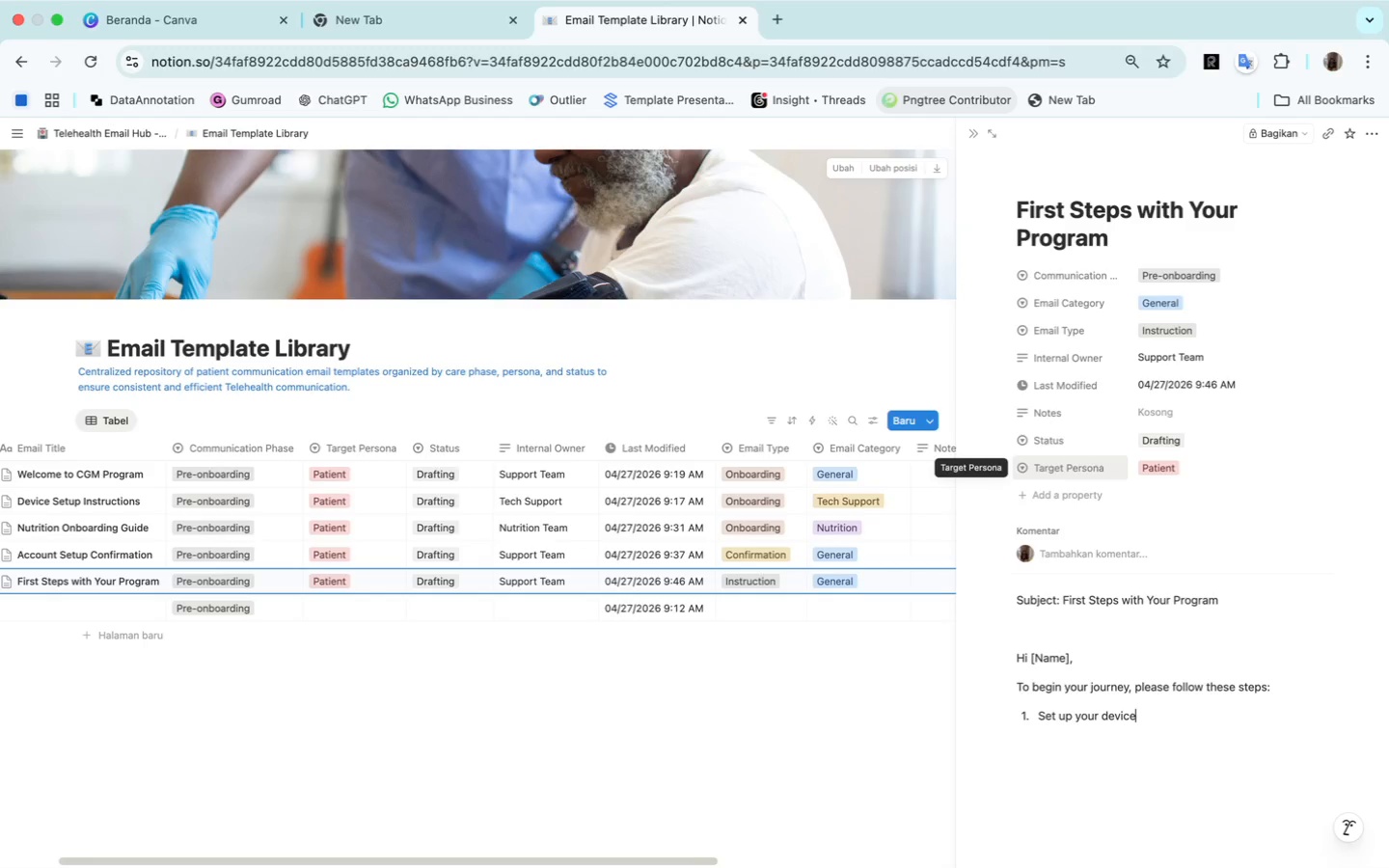 
key(Enter)
 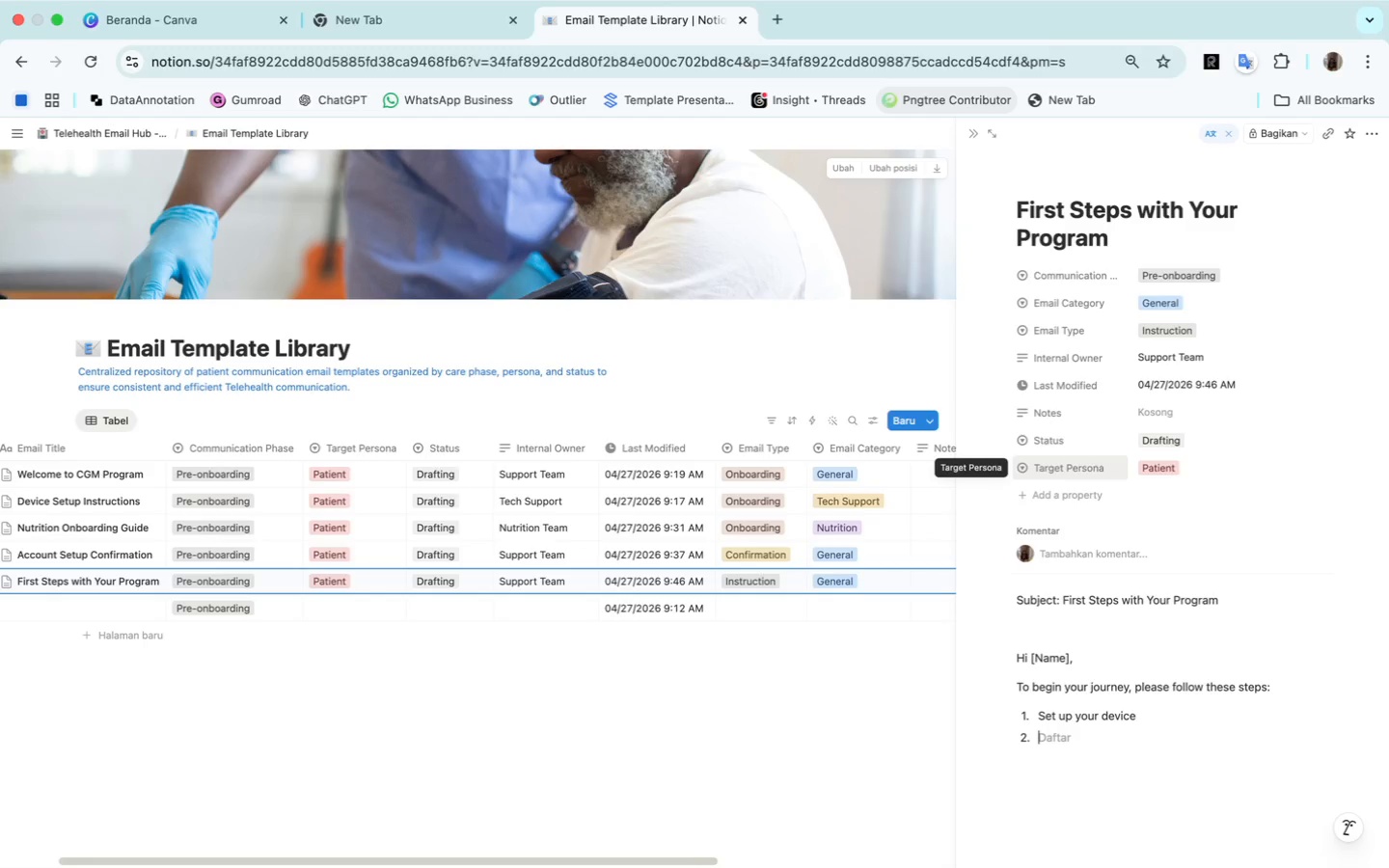 
type(Log your initial data)
 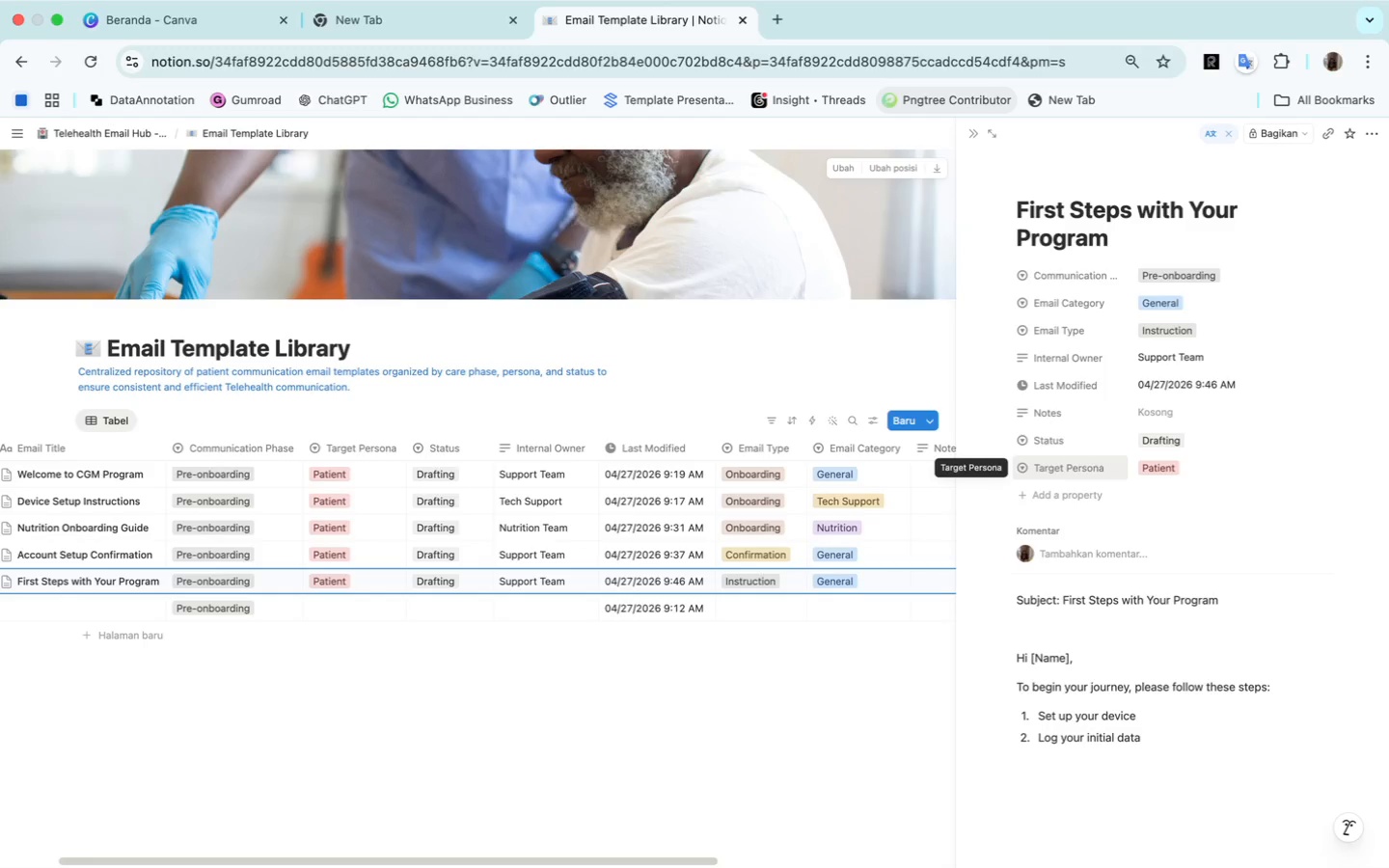 
key(Enter)
 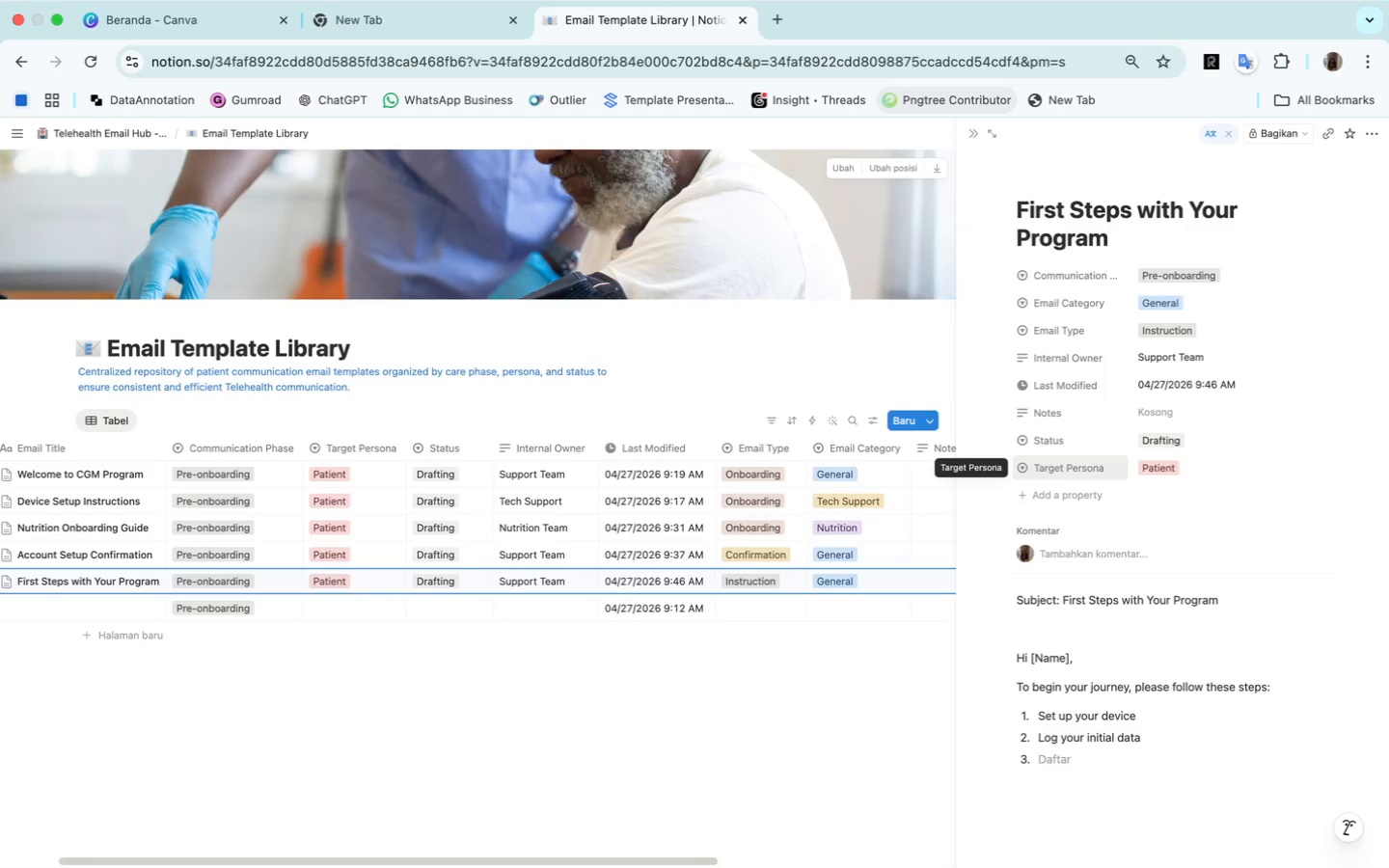 
type(Review your dashboard)
 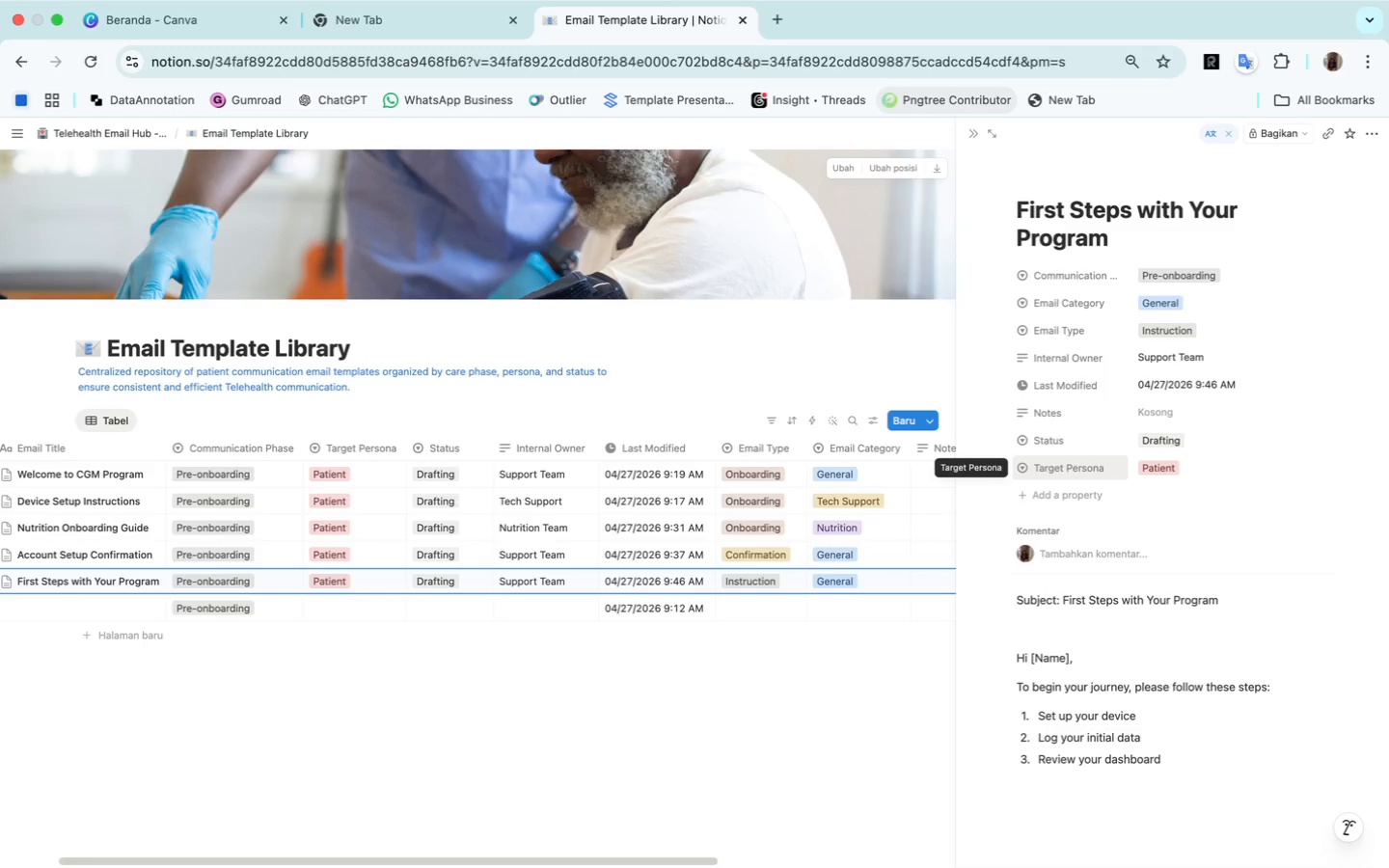 
key(Enter)
 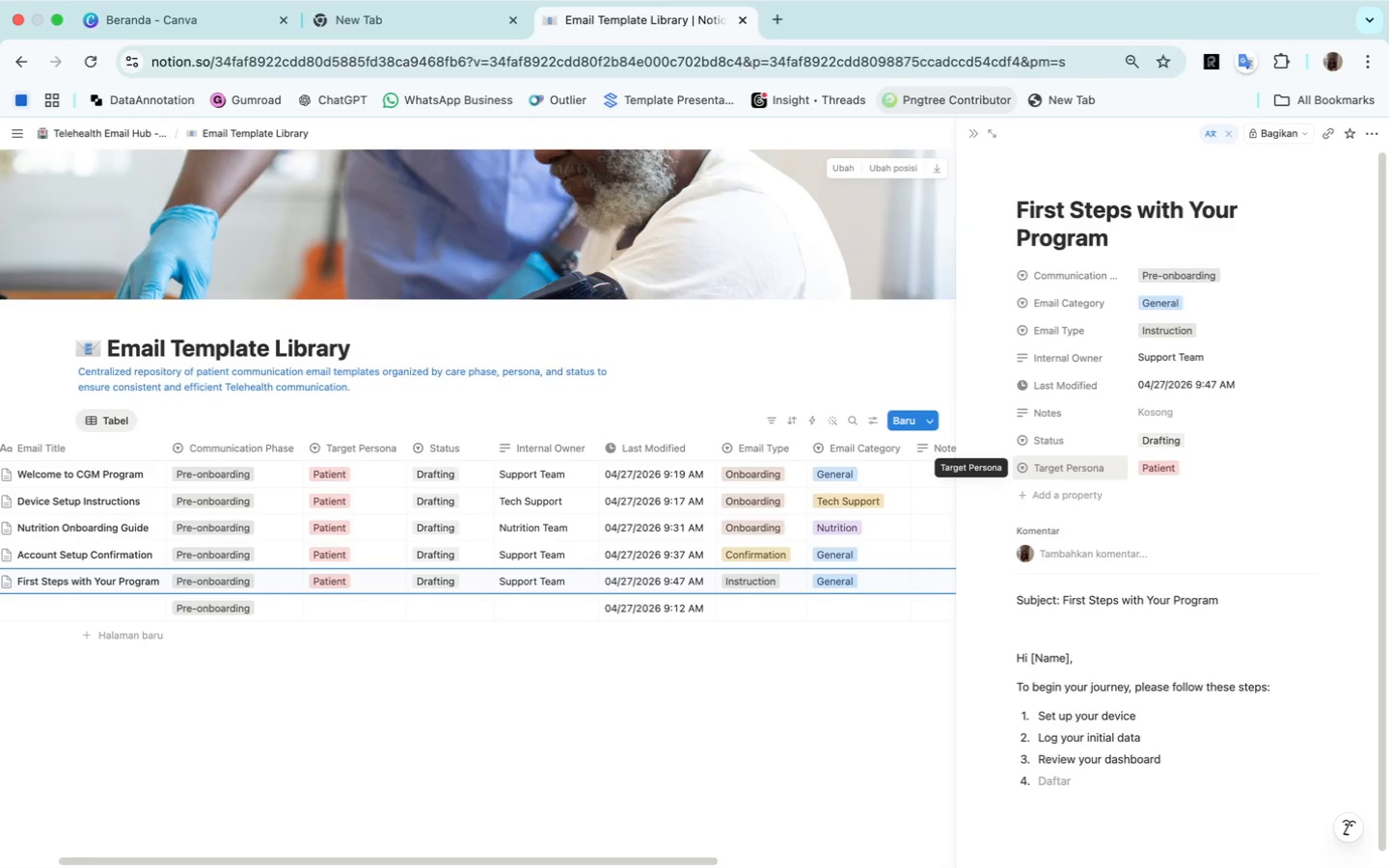 
key(Enter)
 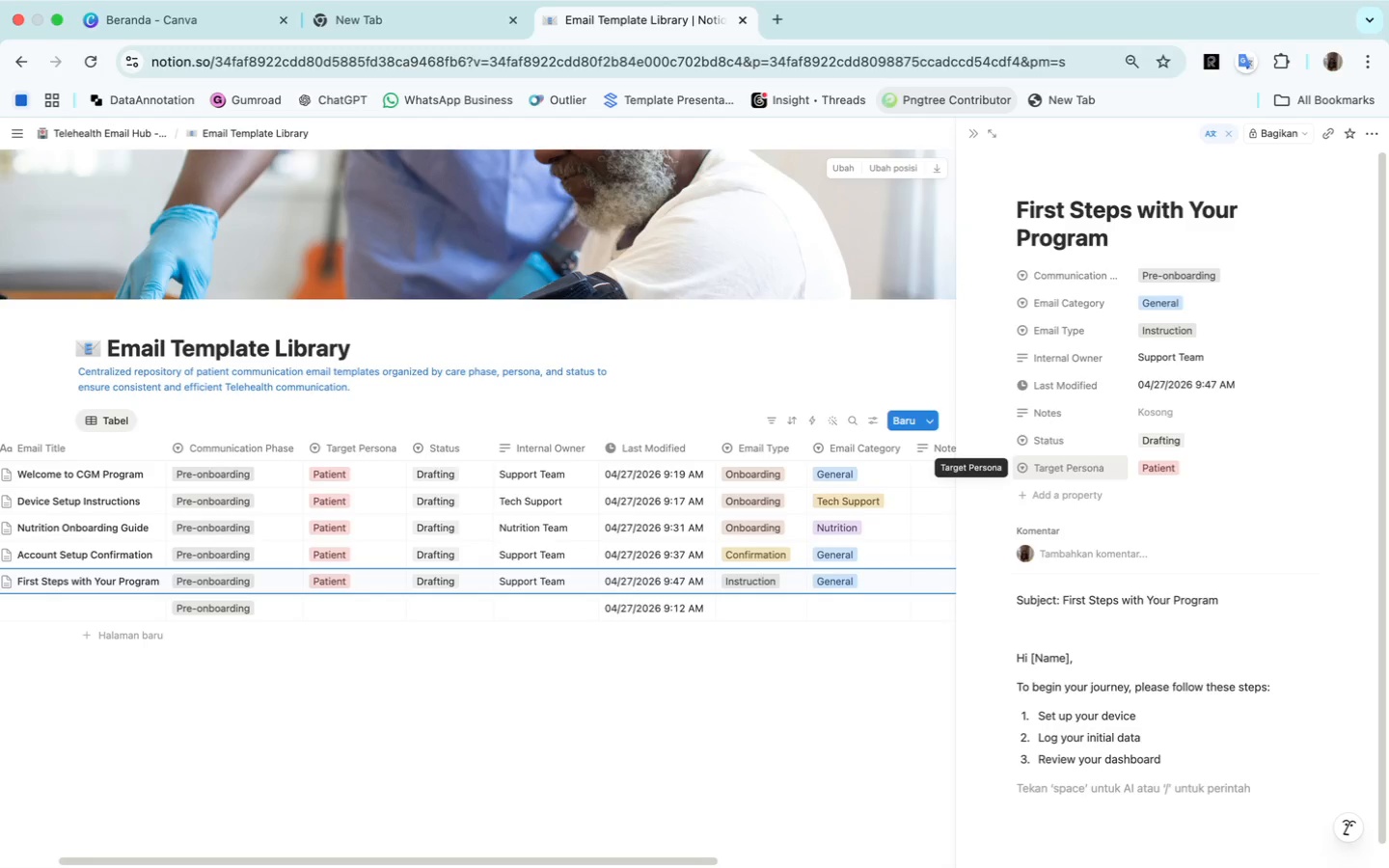 
type(These steps will help us provide accurate insight)
 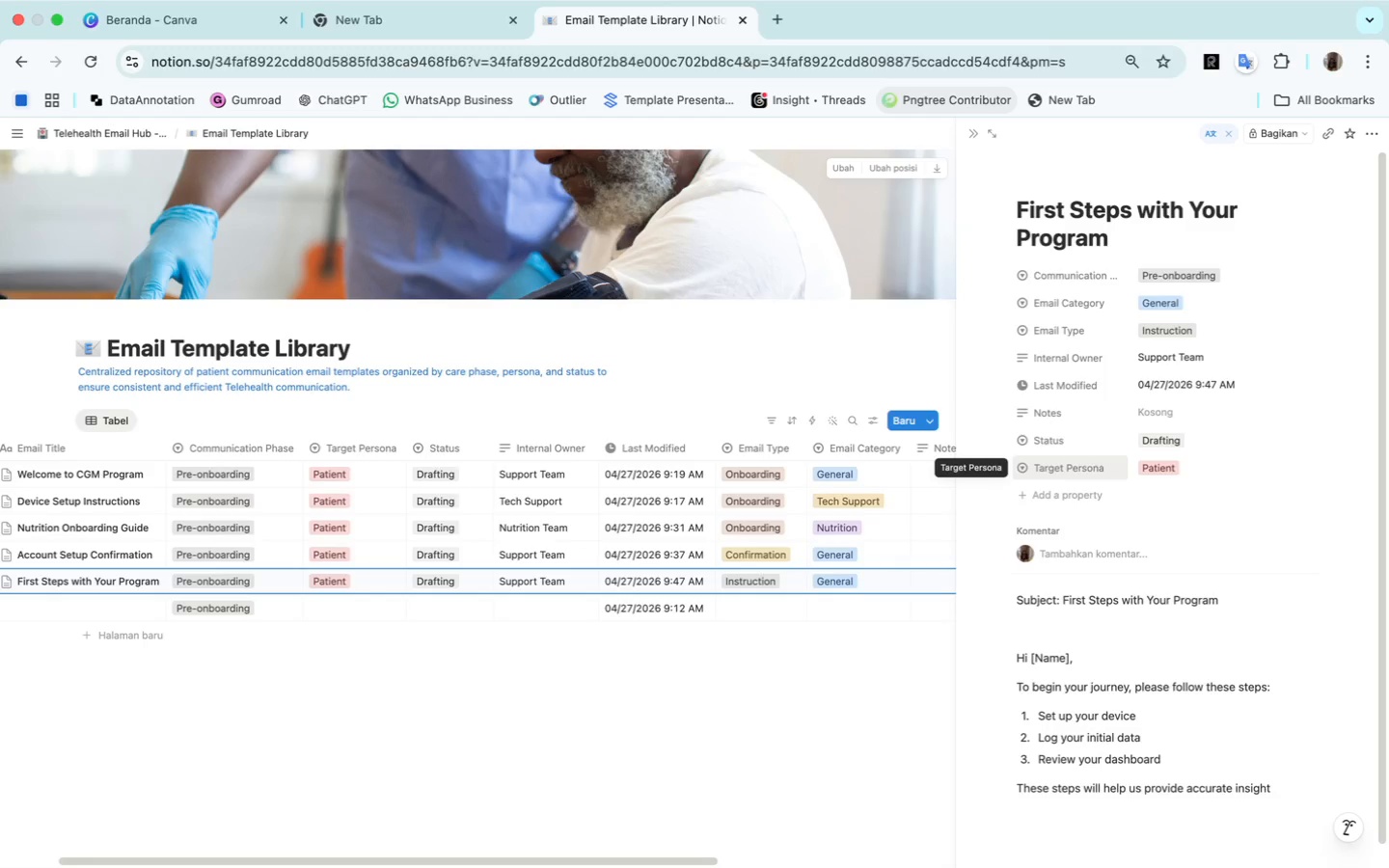 
wait(7.61)
 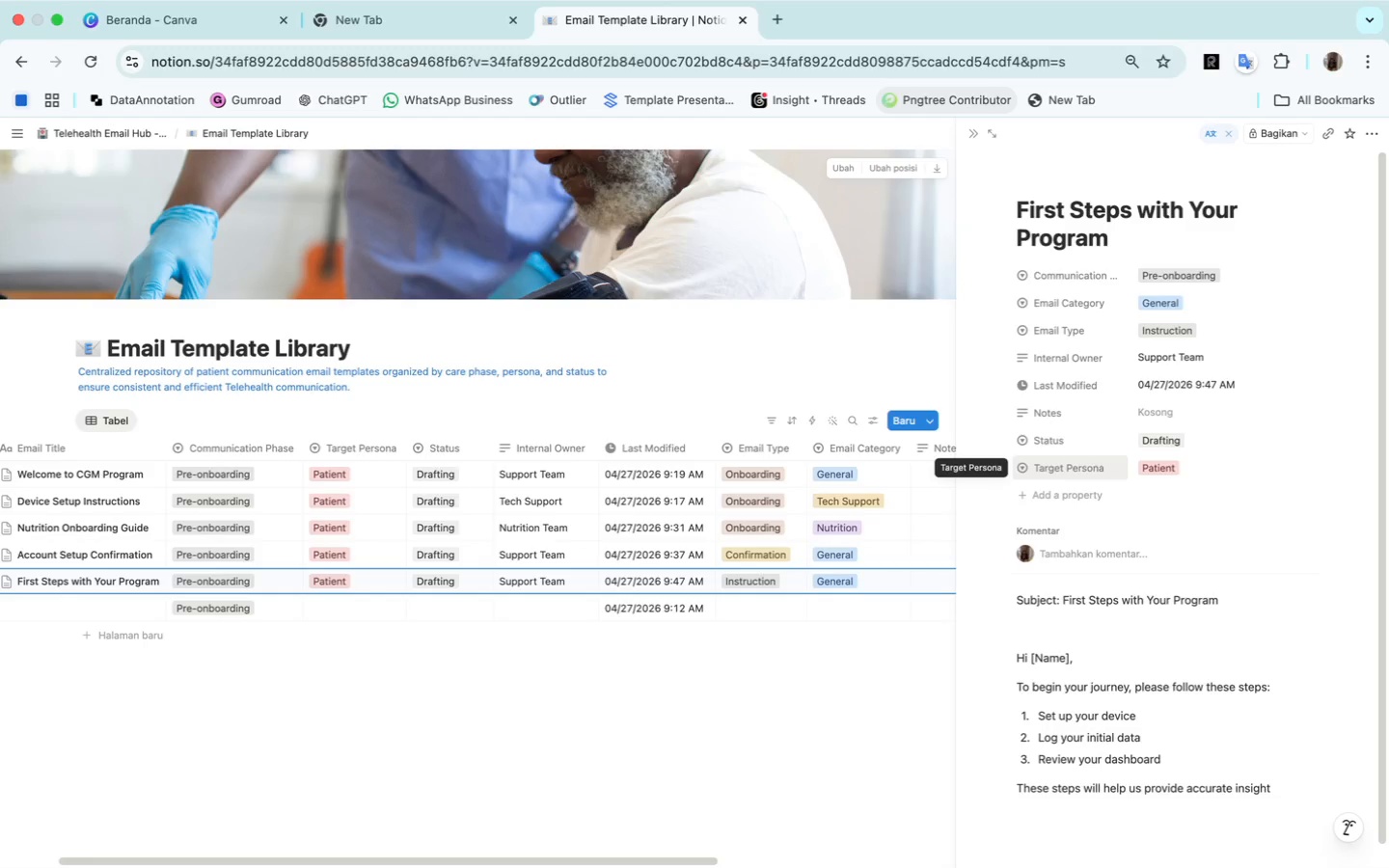 
key(S)
 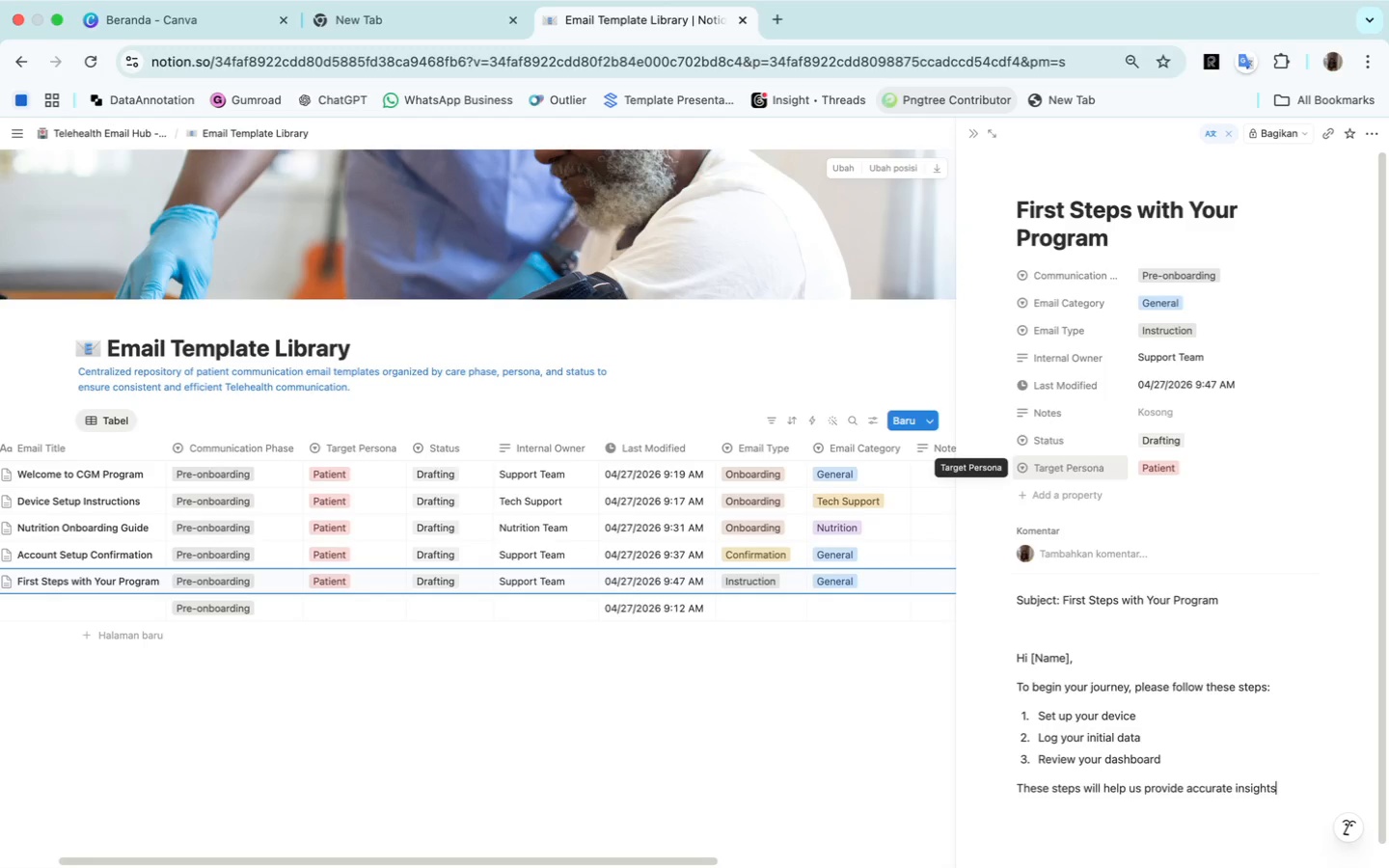 
key(Period)
 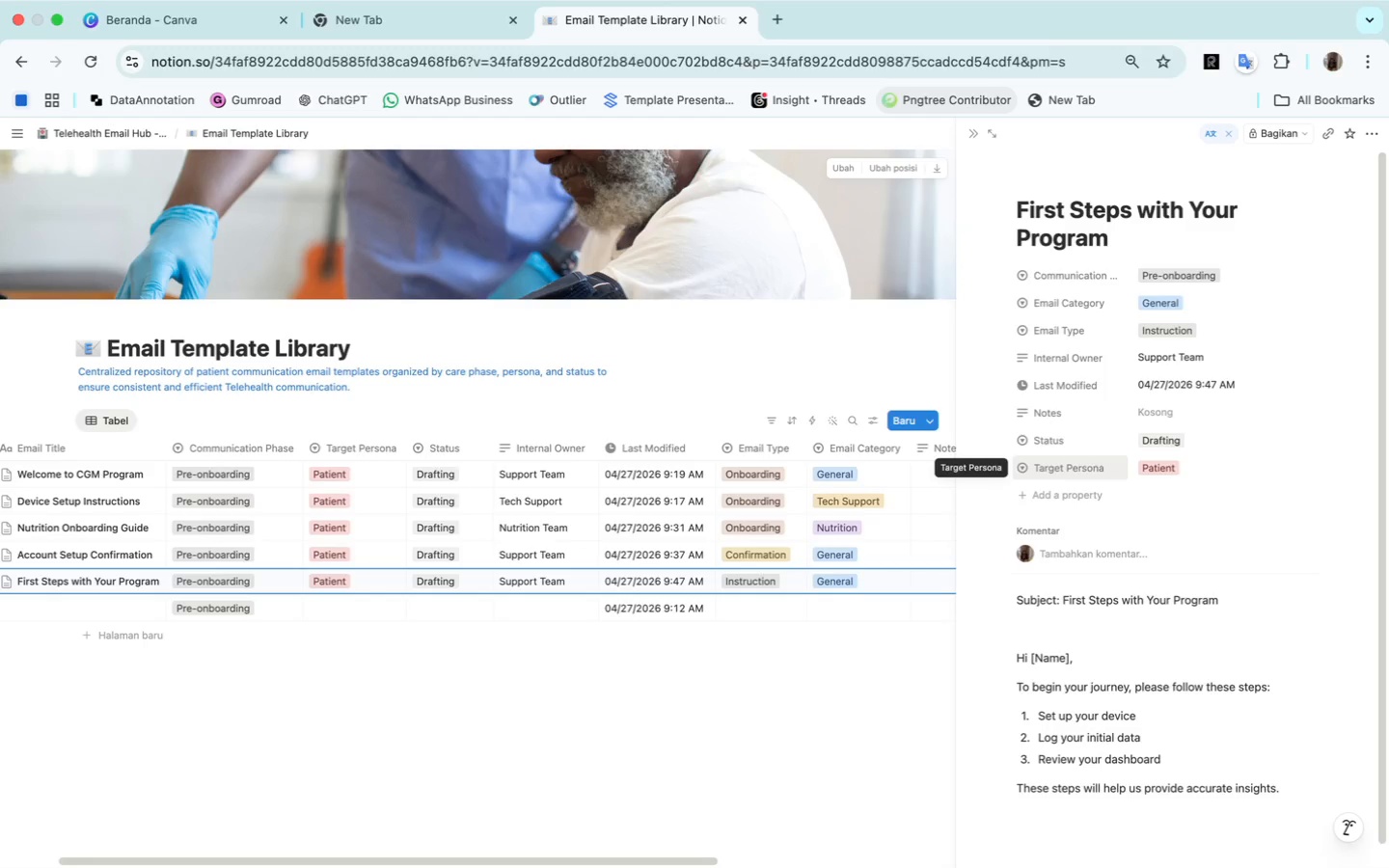 
key(Enter)
 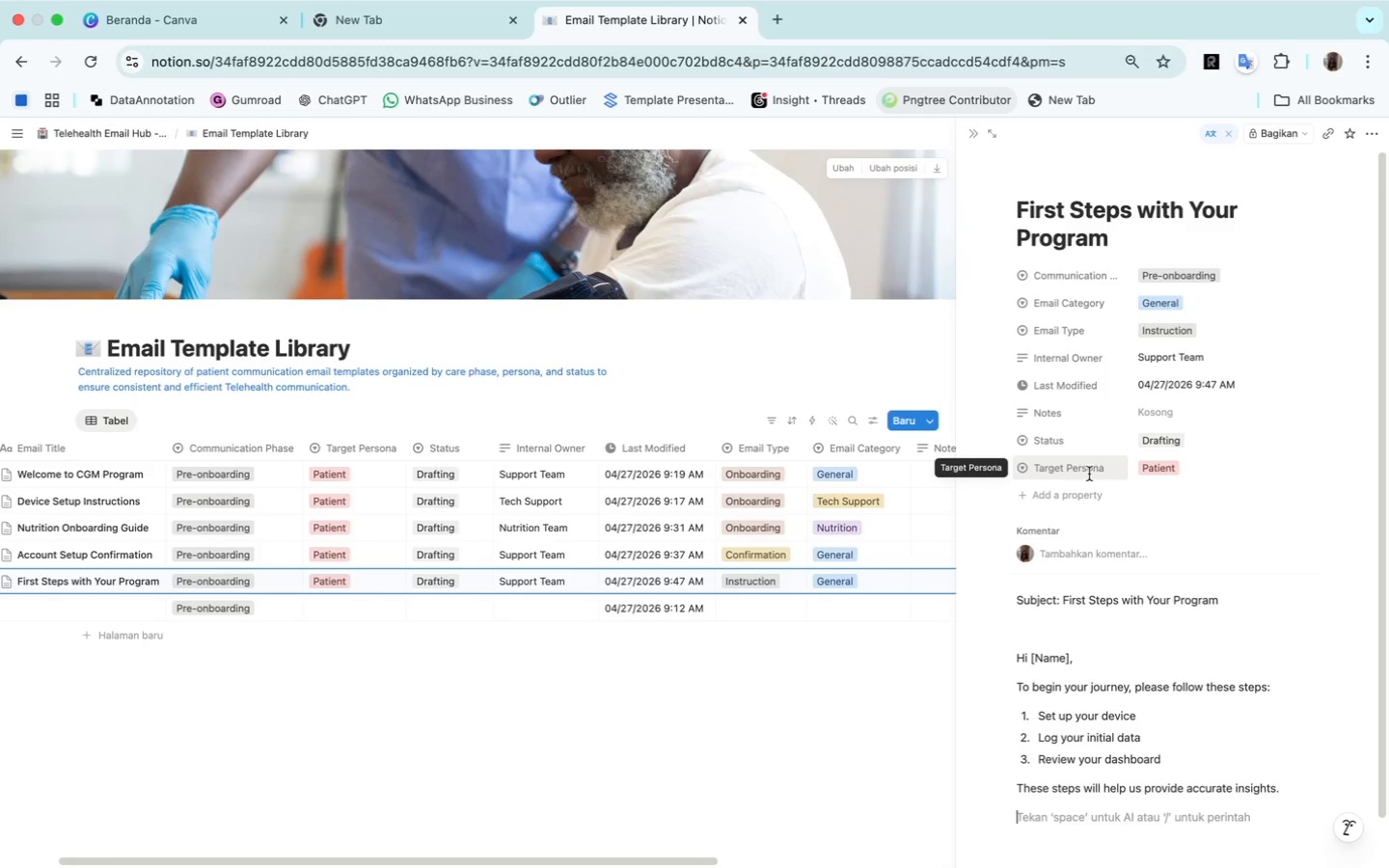 
key(Enter)
 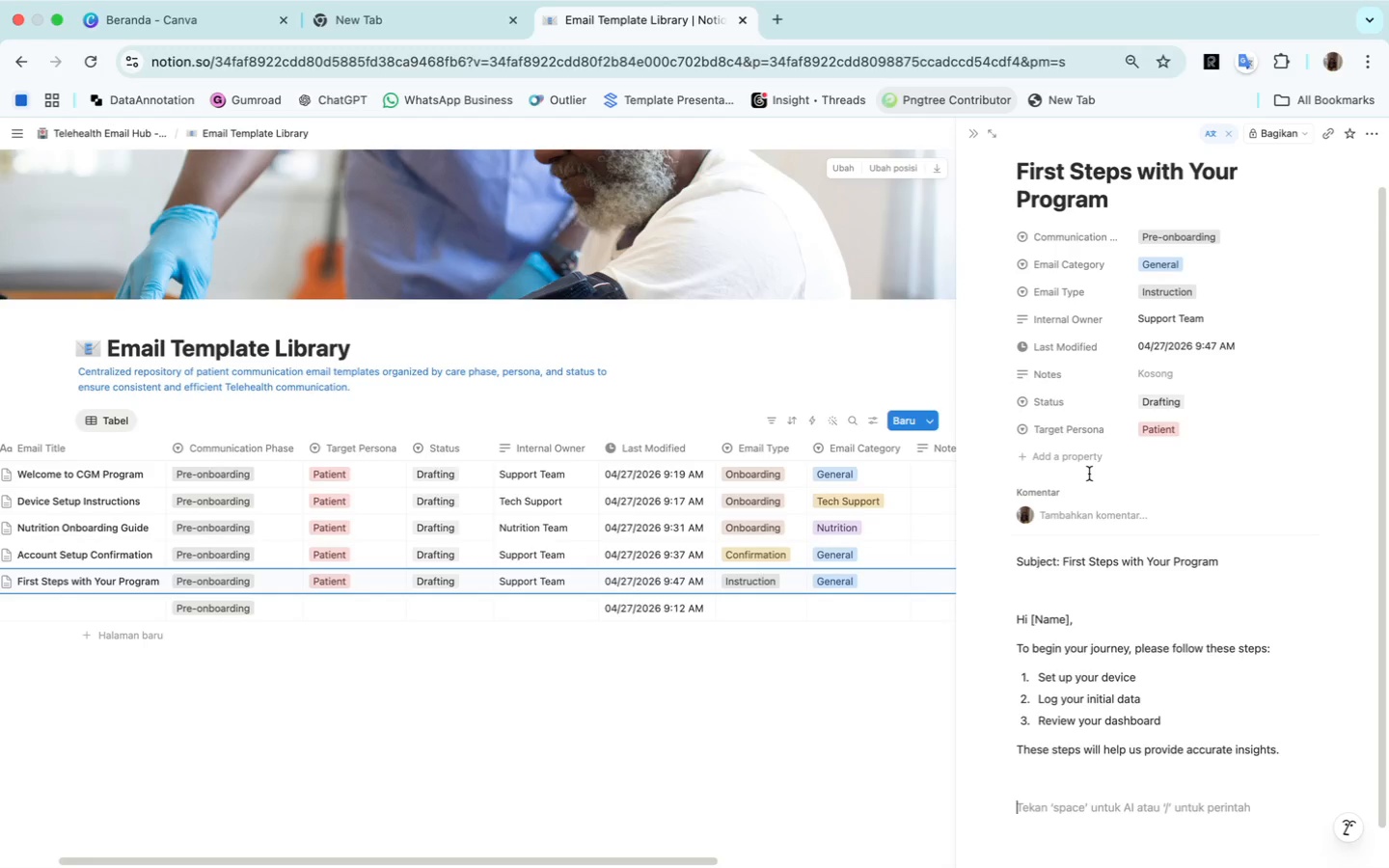 
key(ArrowUp)
 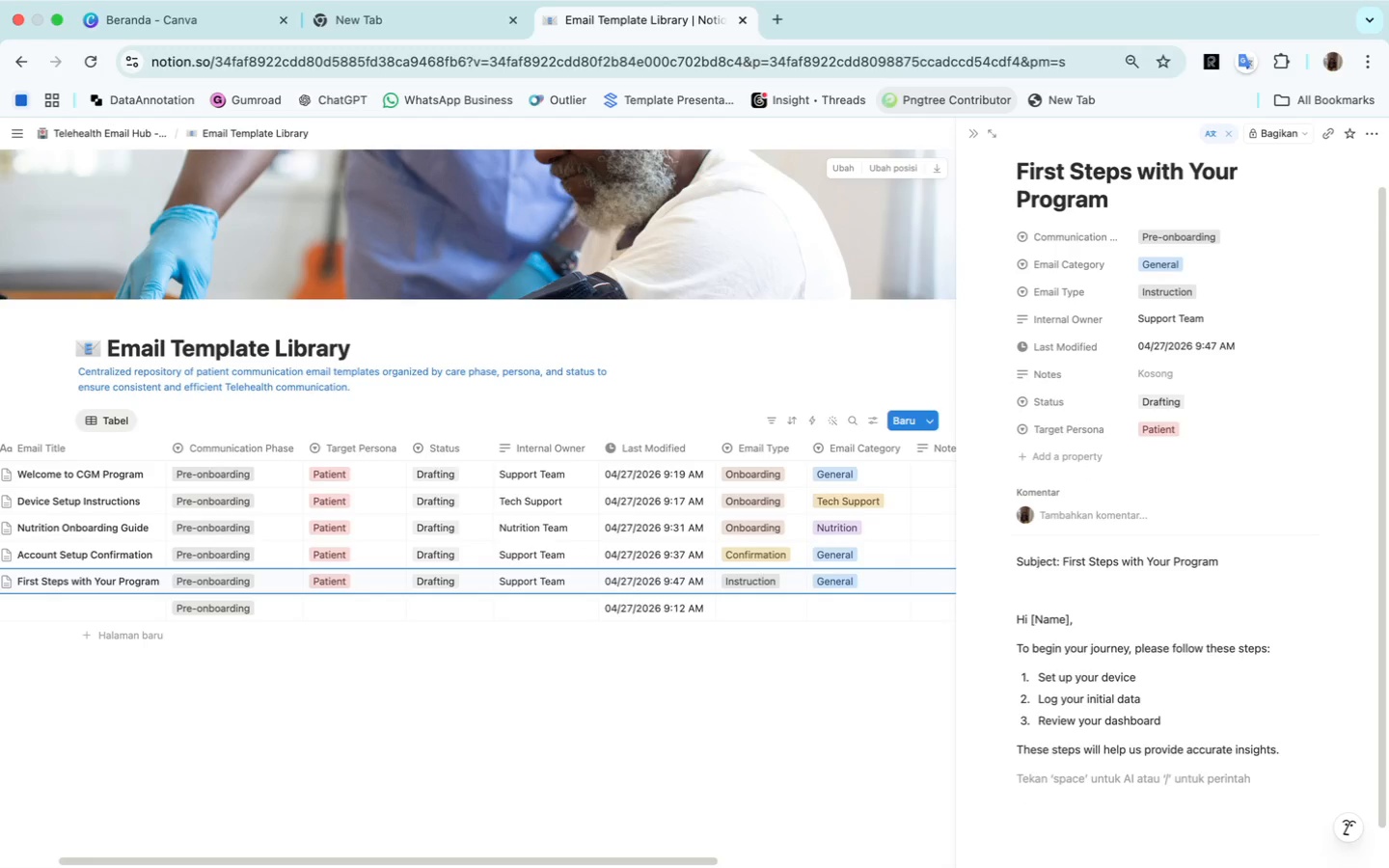 
key(ArrowDown)
 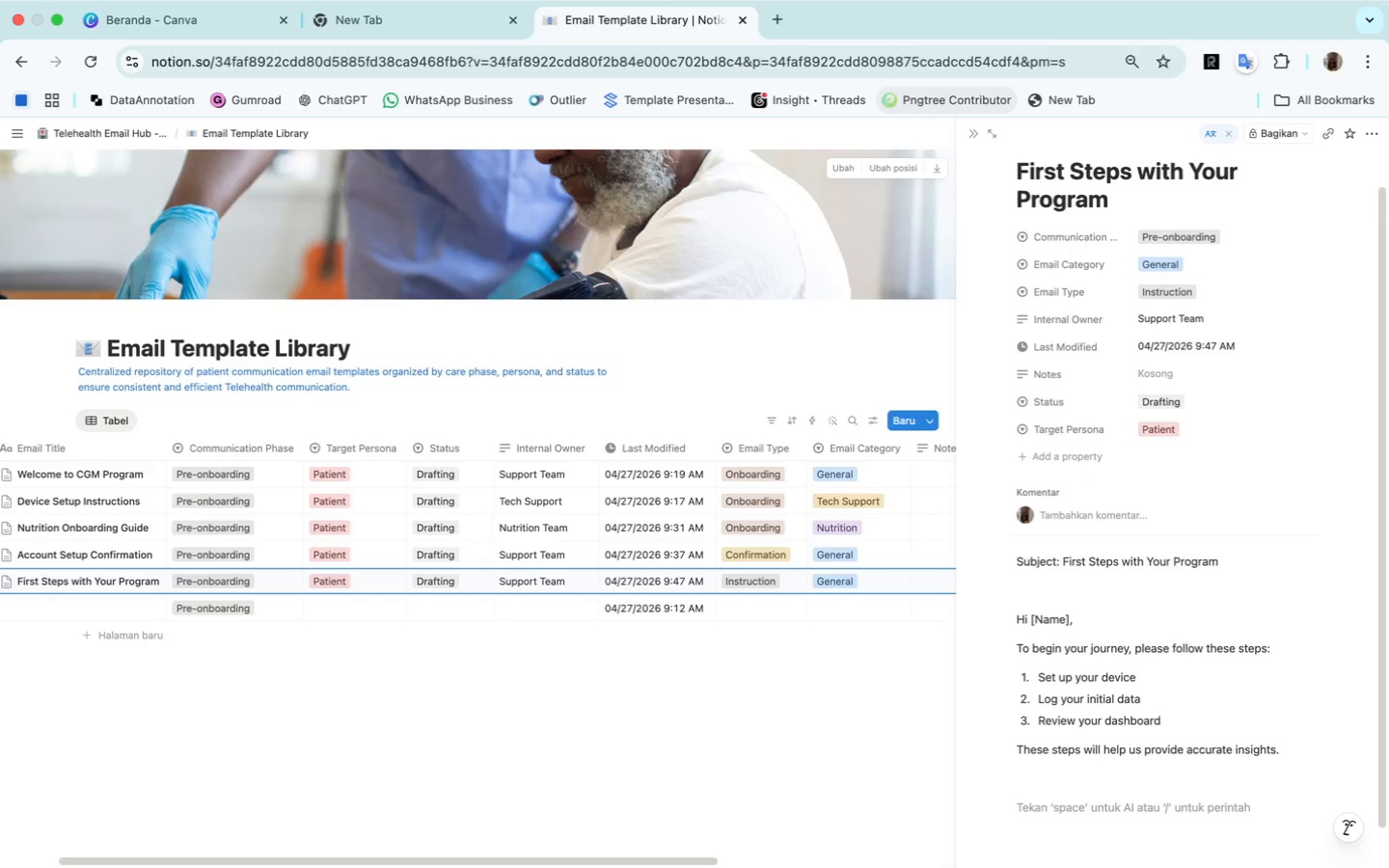 
type(Best regards,)
 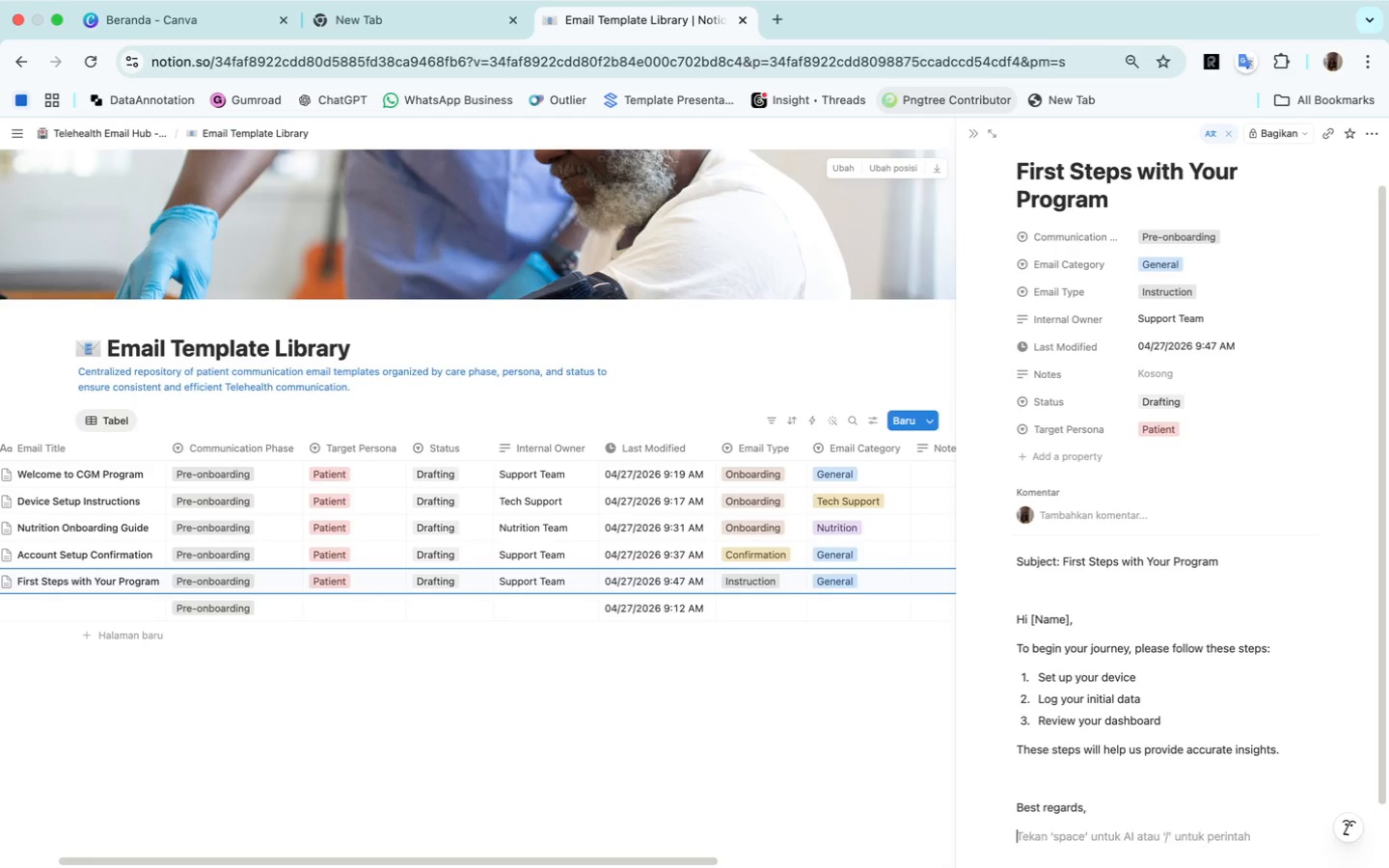 
key(Enter)
 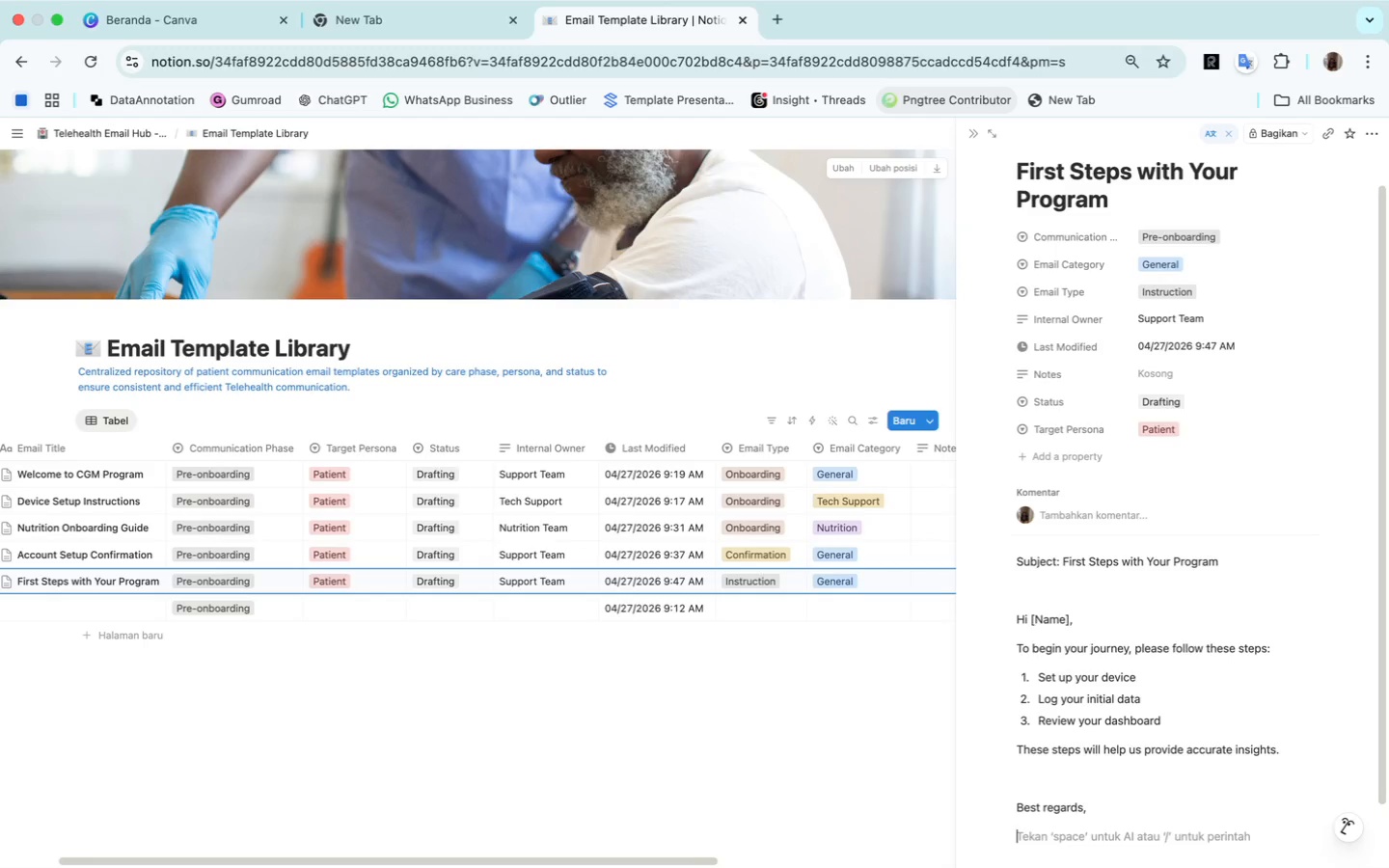 
type(VitalSync Team)
 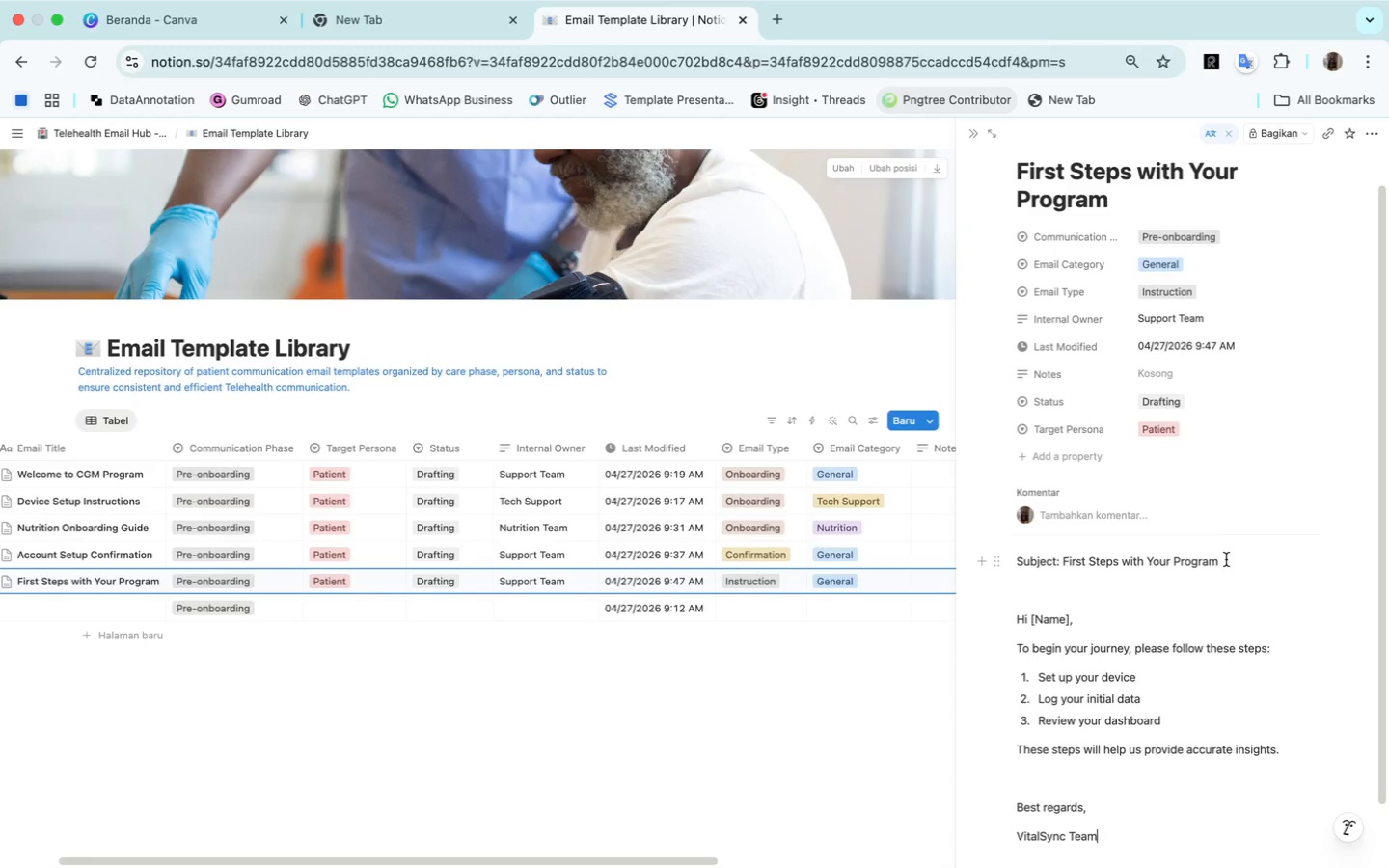 
left_click_drag(start_coordinate=[1088, 619], to_coordinate=[1007, 616])
 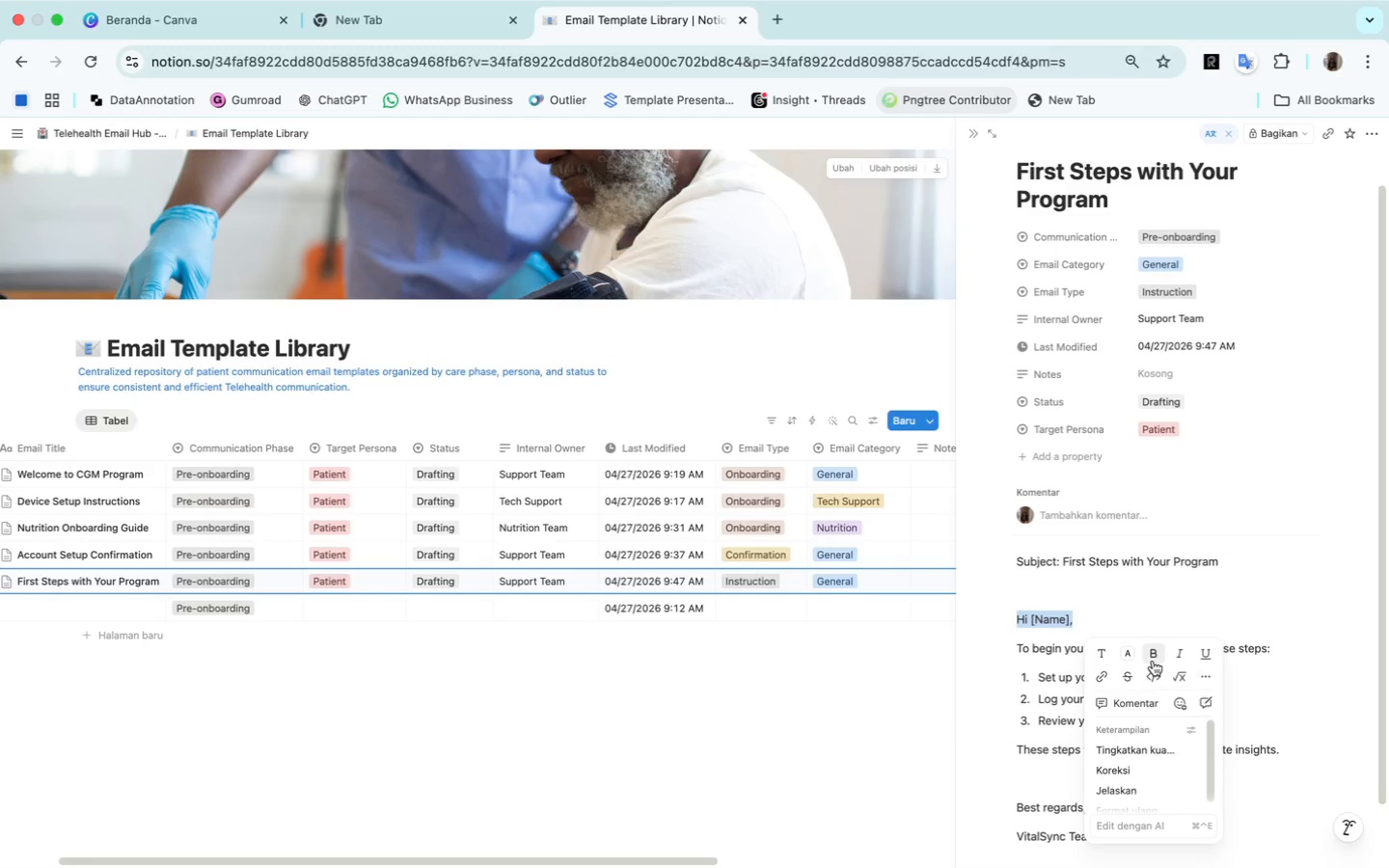 
left_click([1156, 656])
 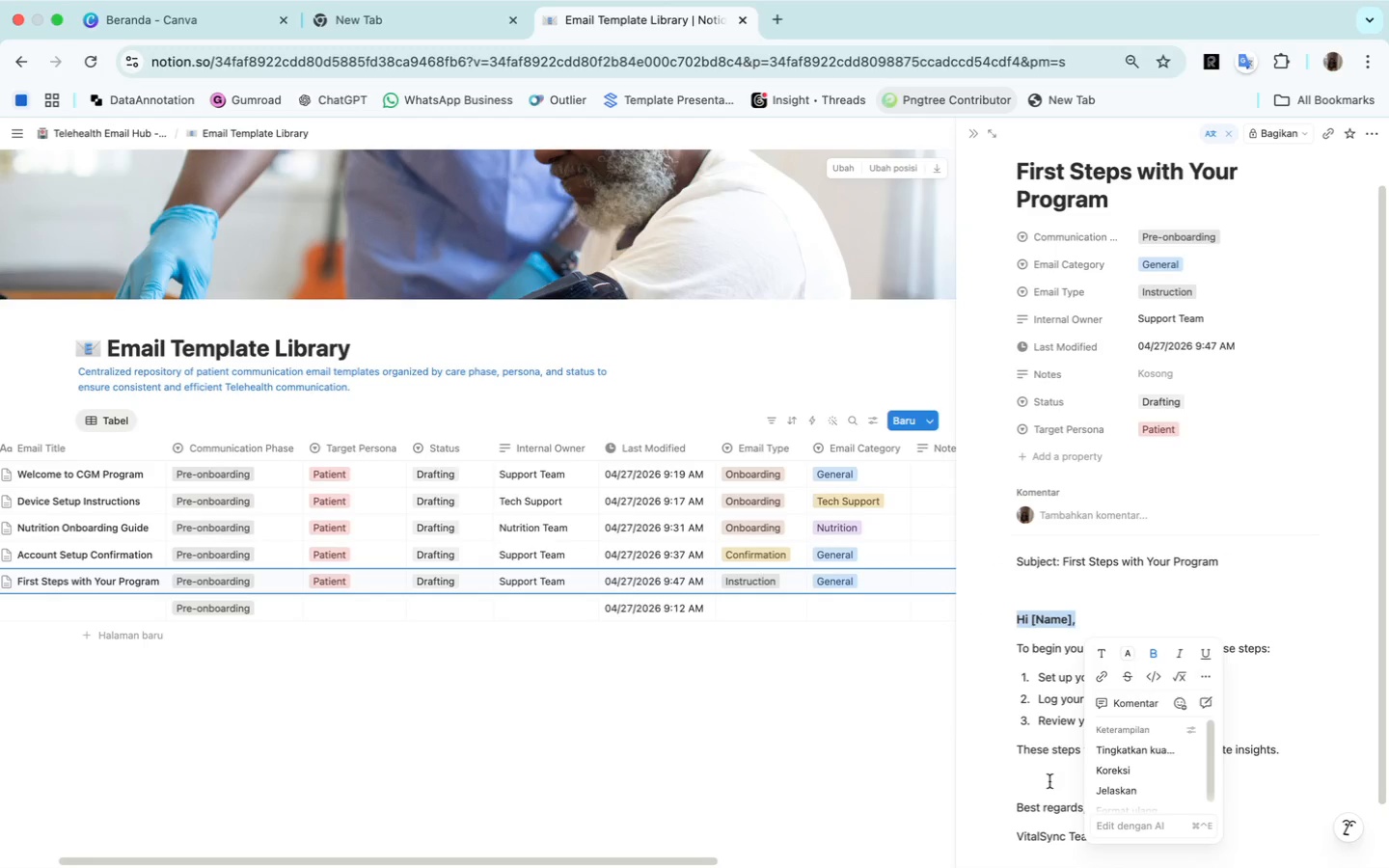 
left_click([1041, 808])
 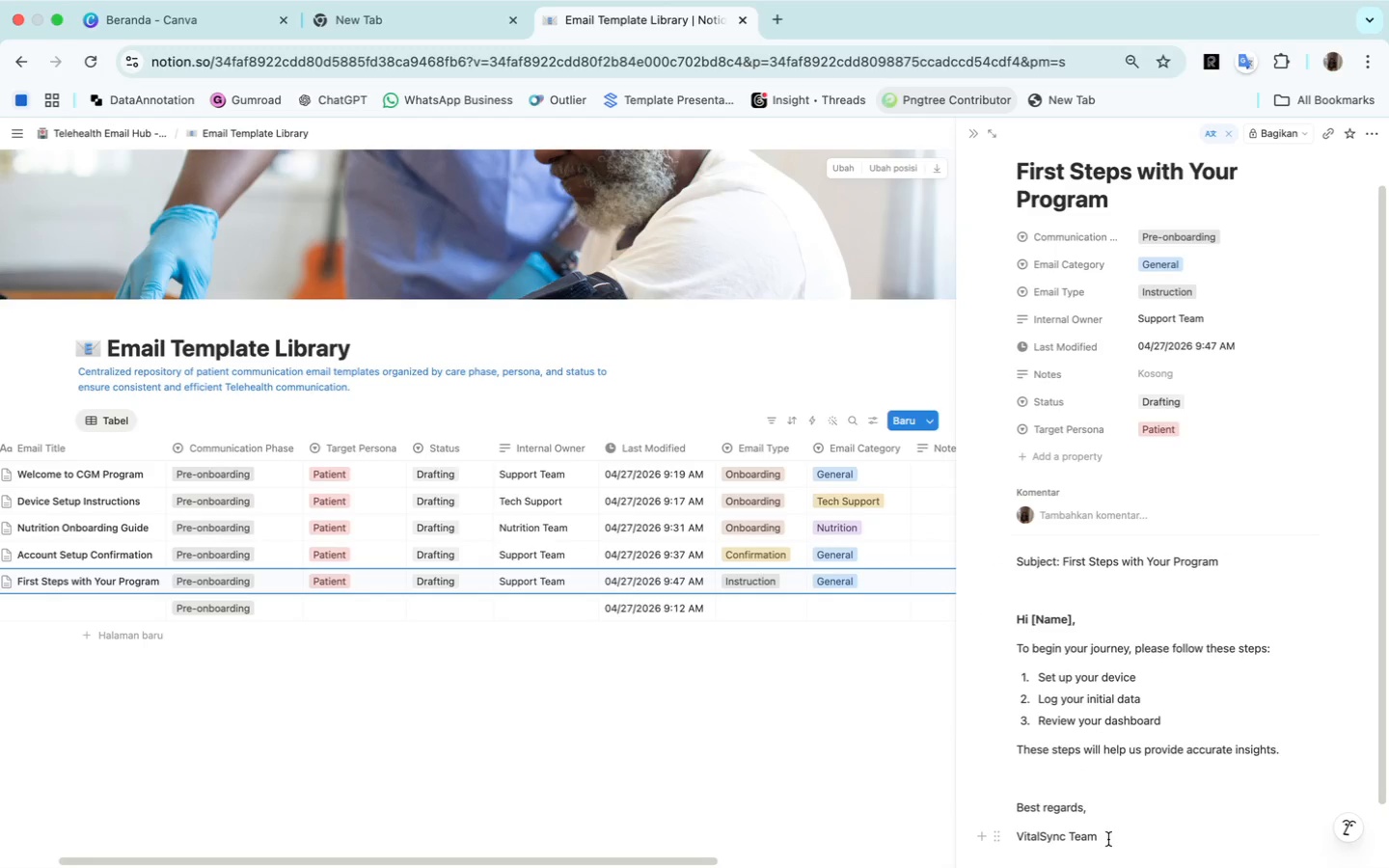 
left_click_drag(start_coordinate=[1108, 839], to_coordinate=[1016, 769])
 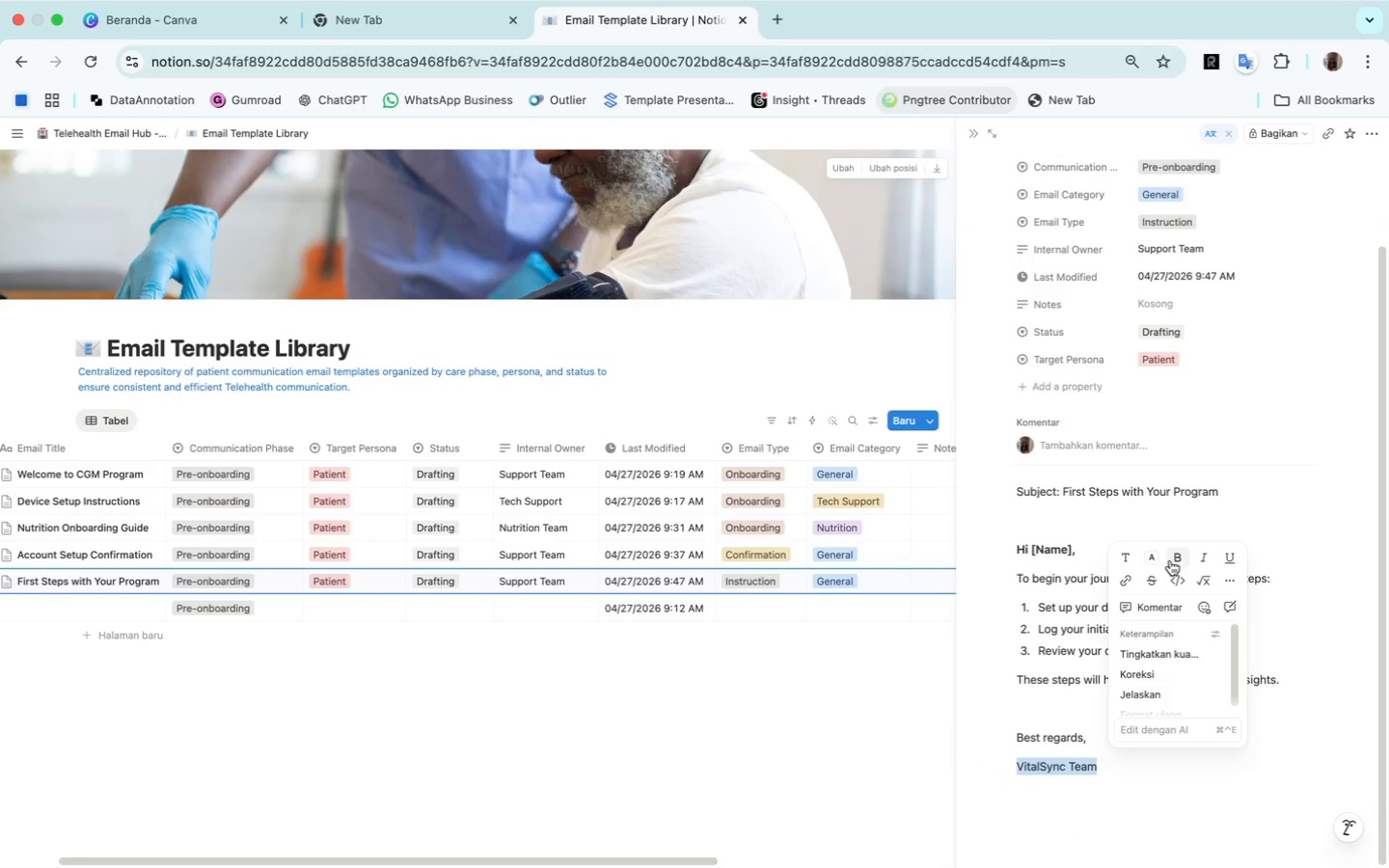 
left_click([1178, 557])
 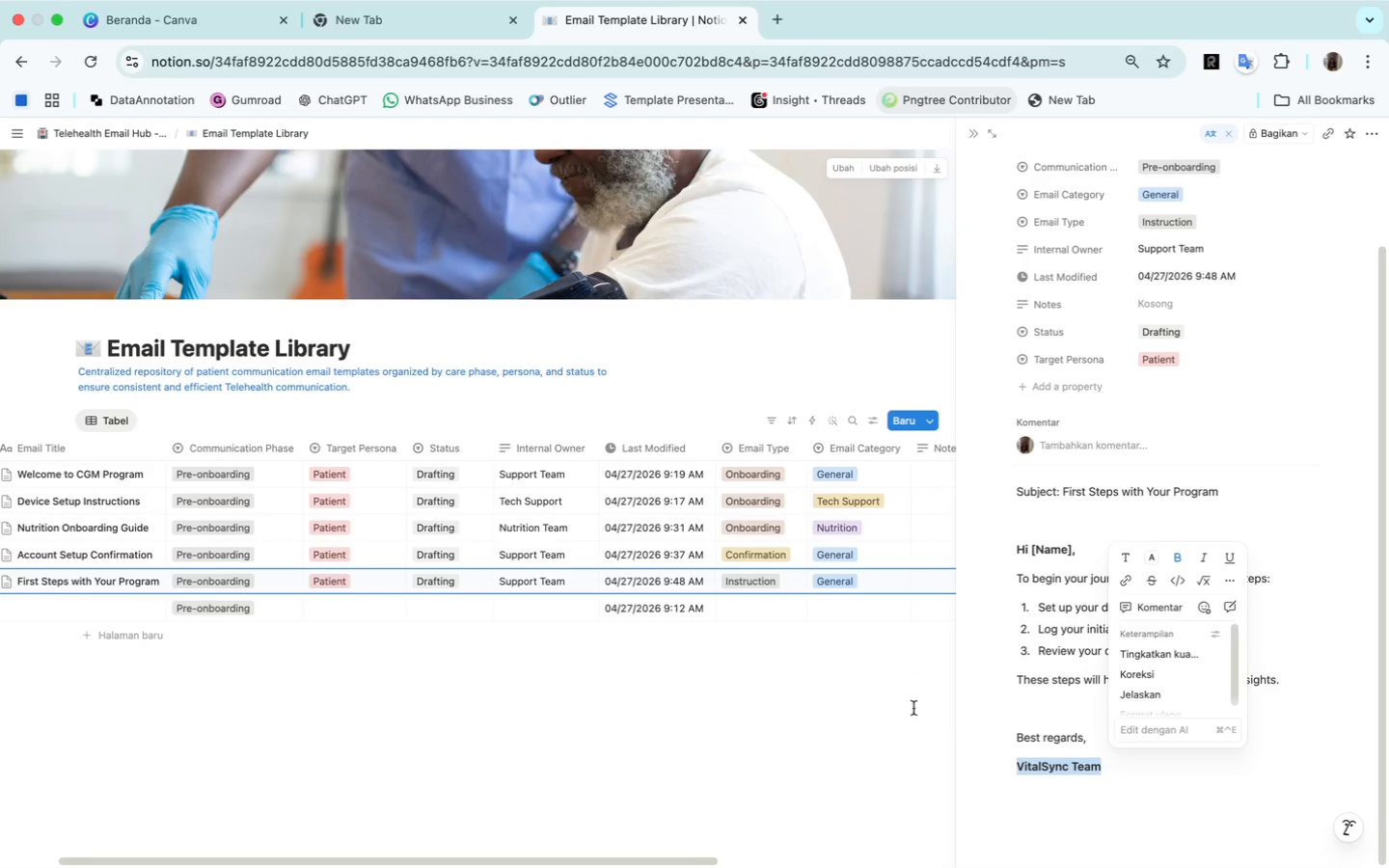 
left_click([912, 759])
 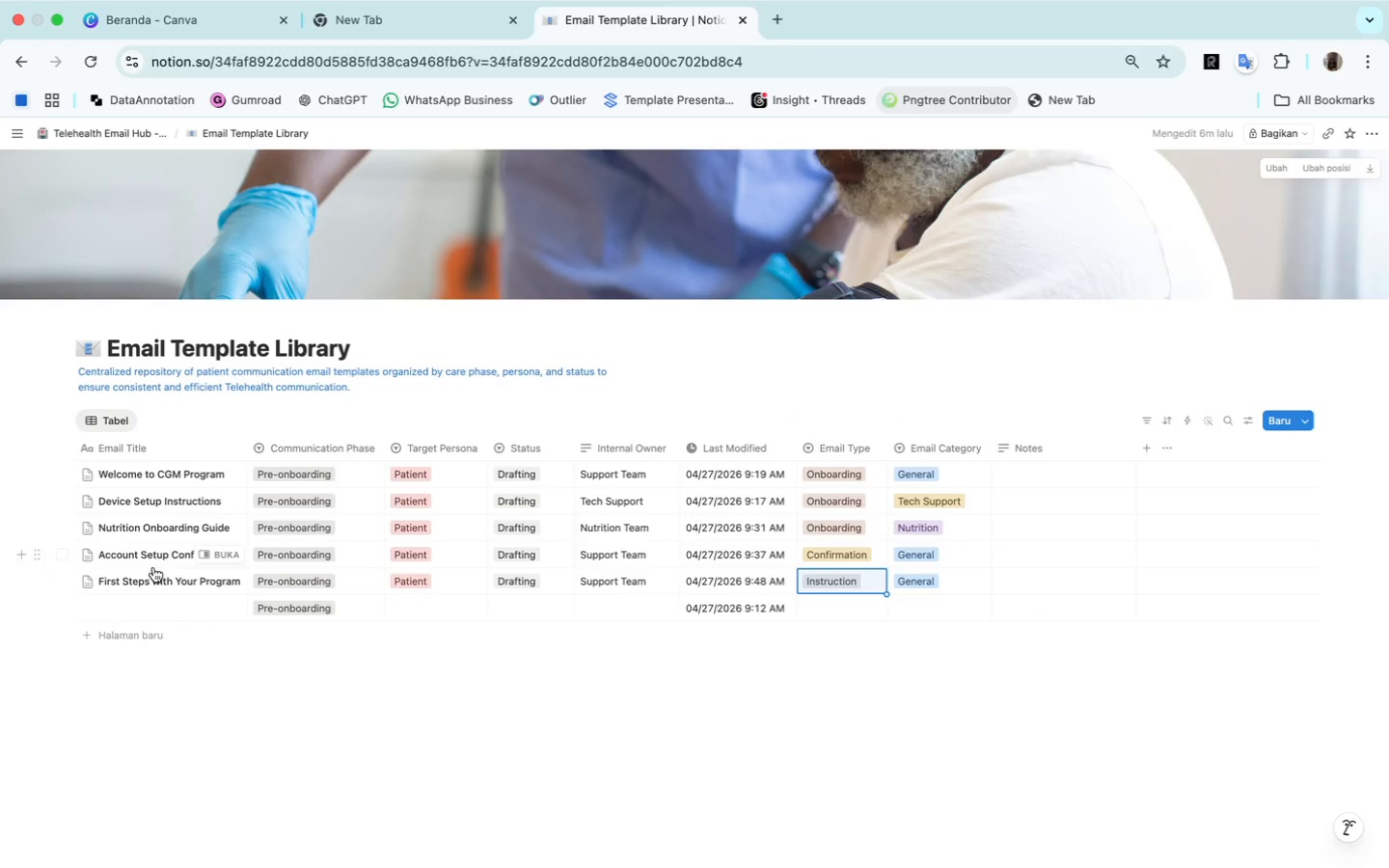 
left_click([121, 606])
 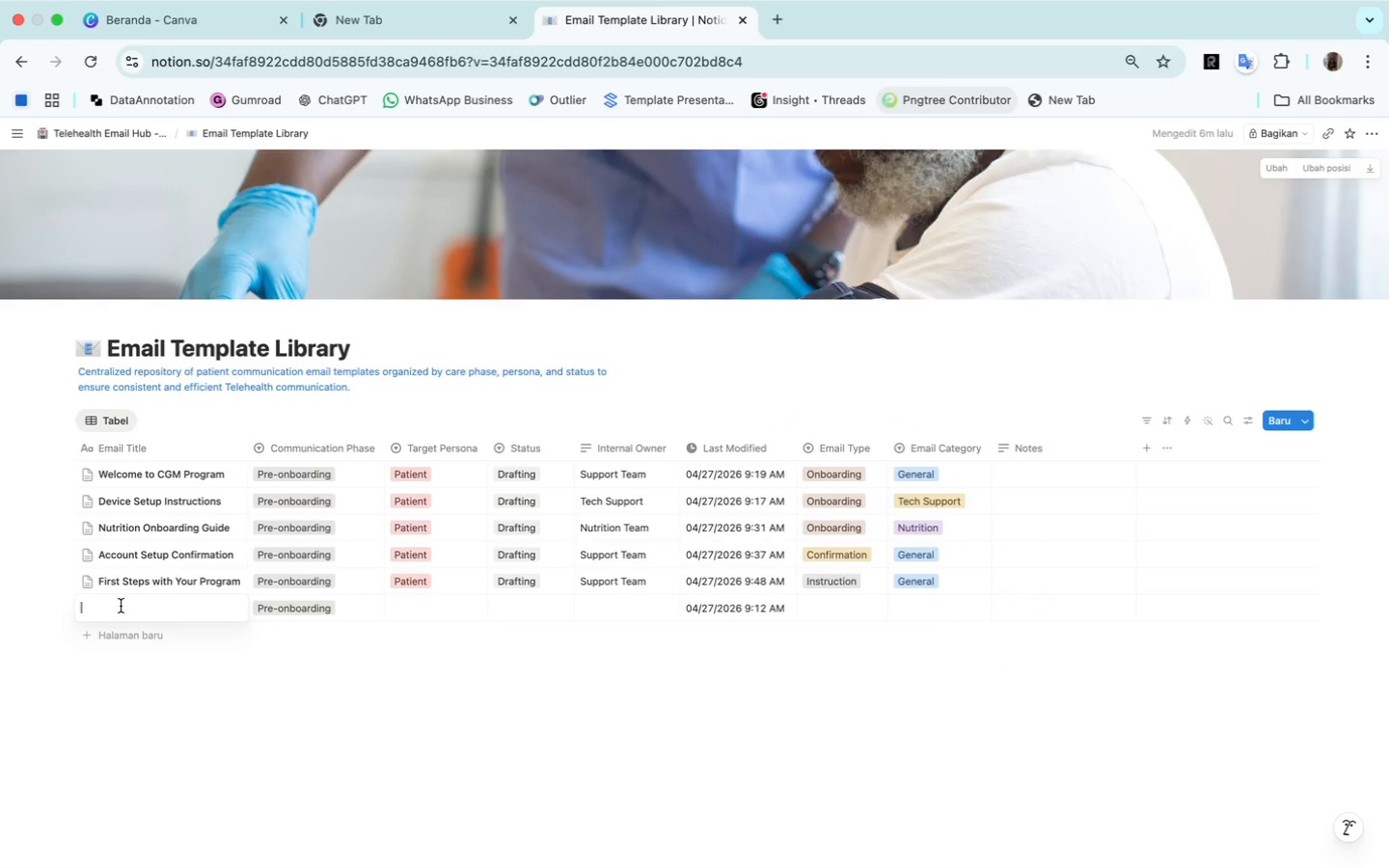 
wait(5.41)
 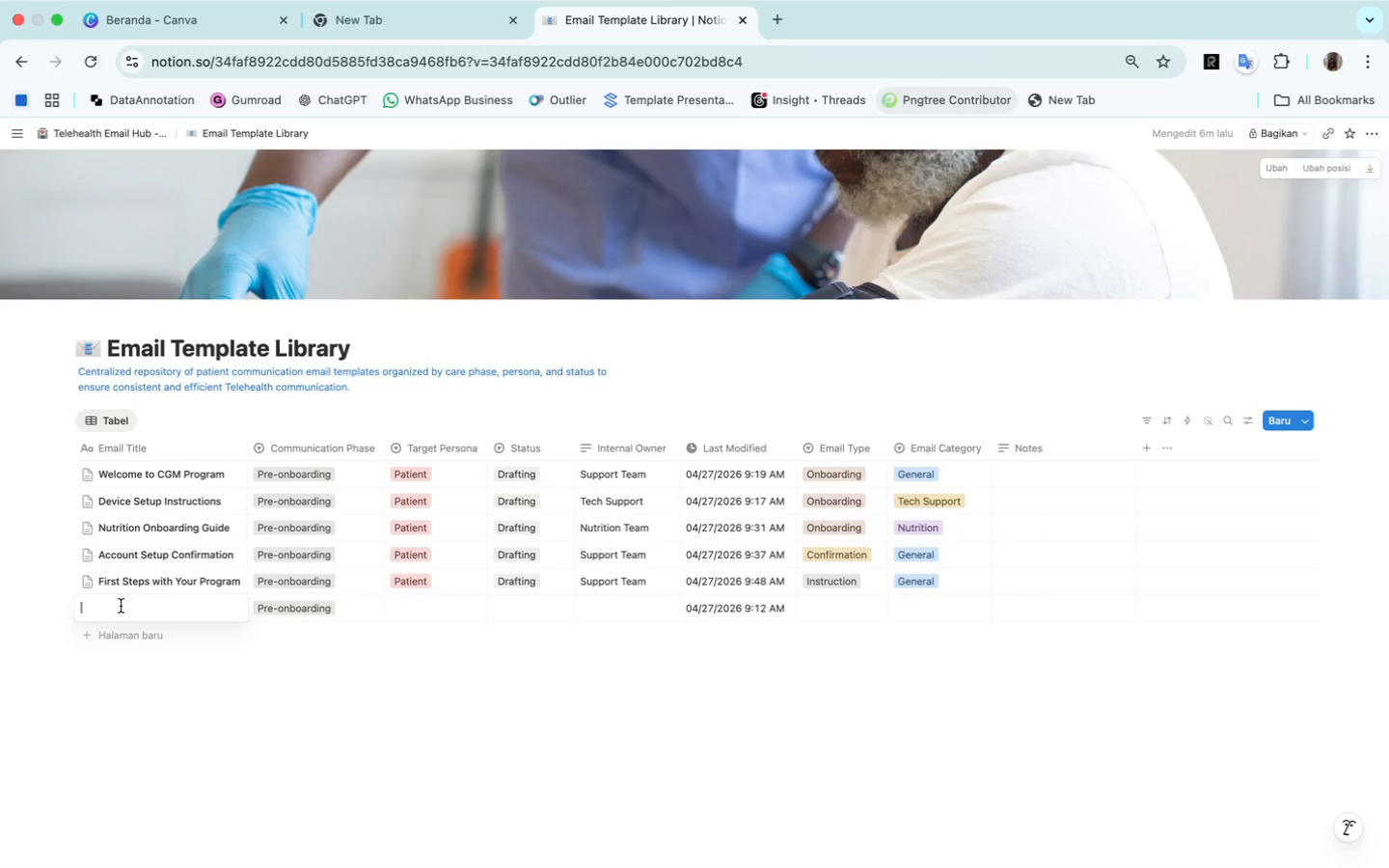 
type(Weer)
key(Backspace)
type(kly Progress Summar)
 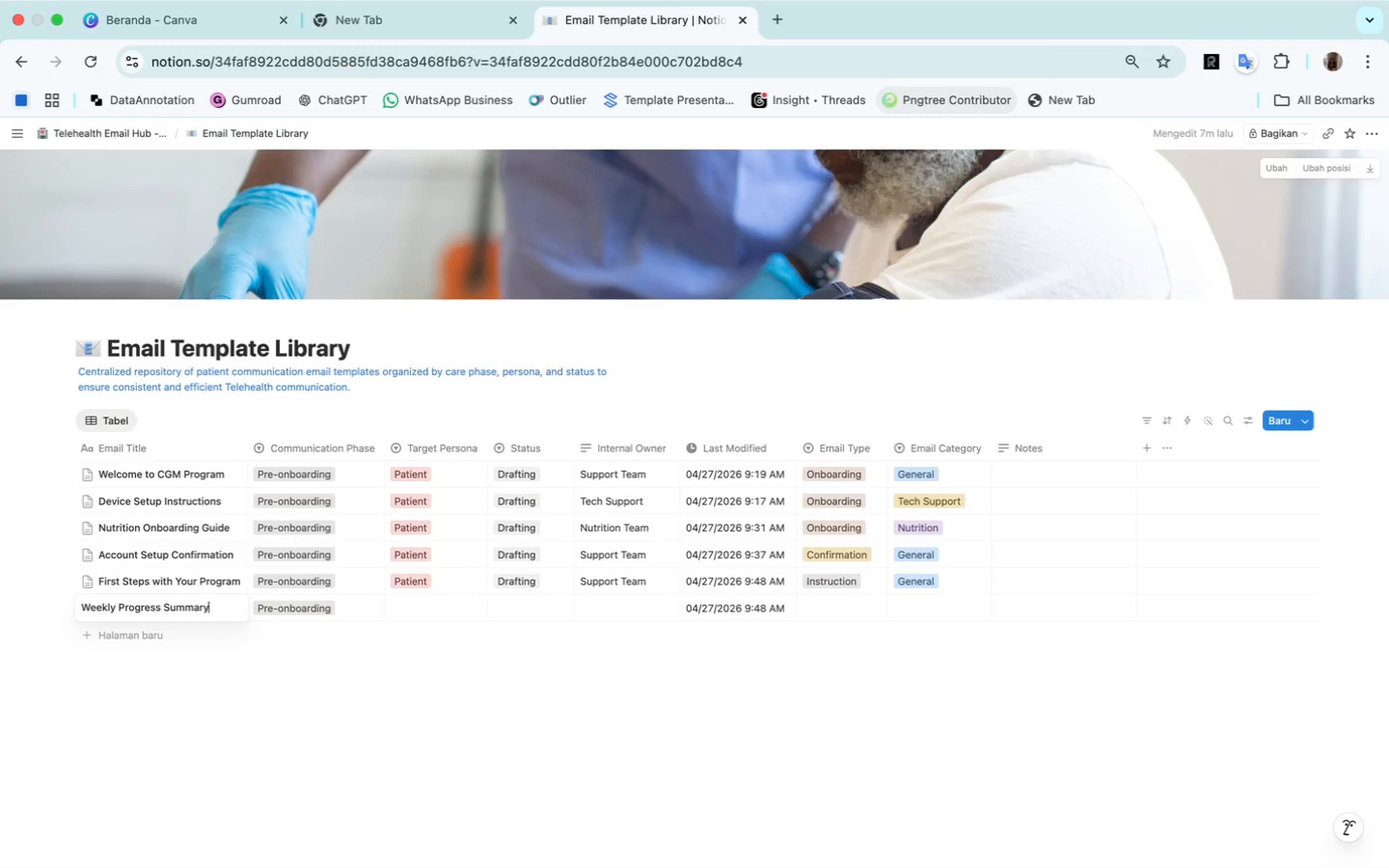 
key(Y)
 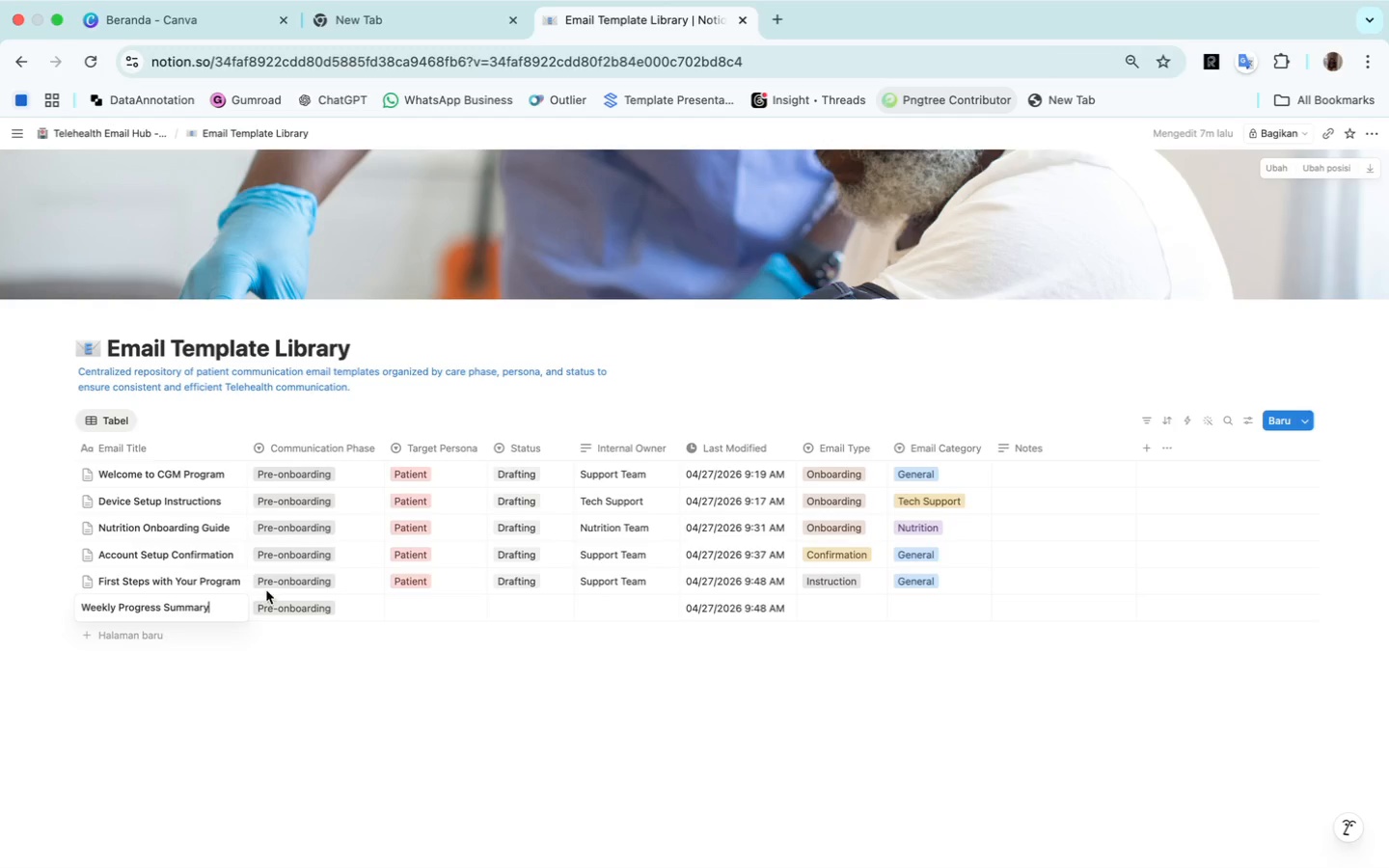 
left_click([284, 610])
 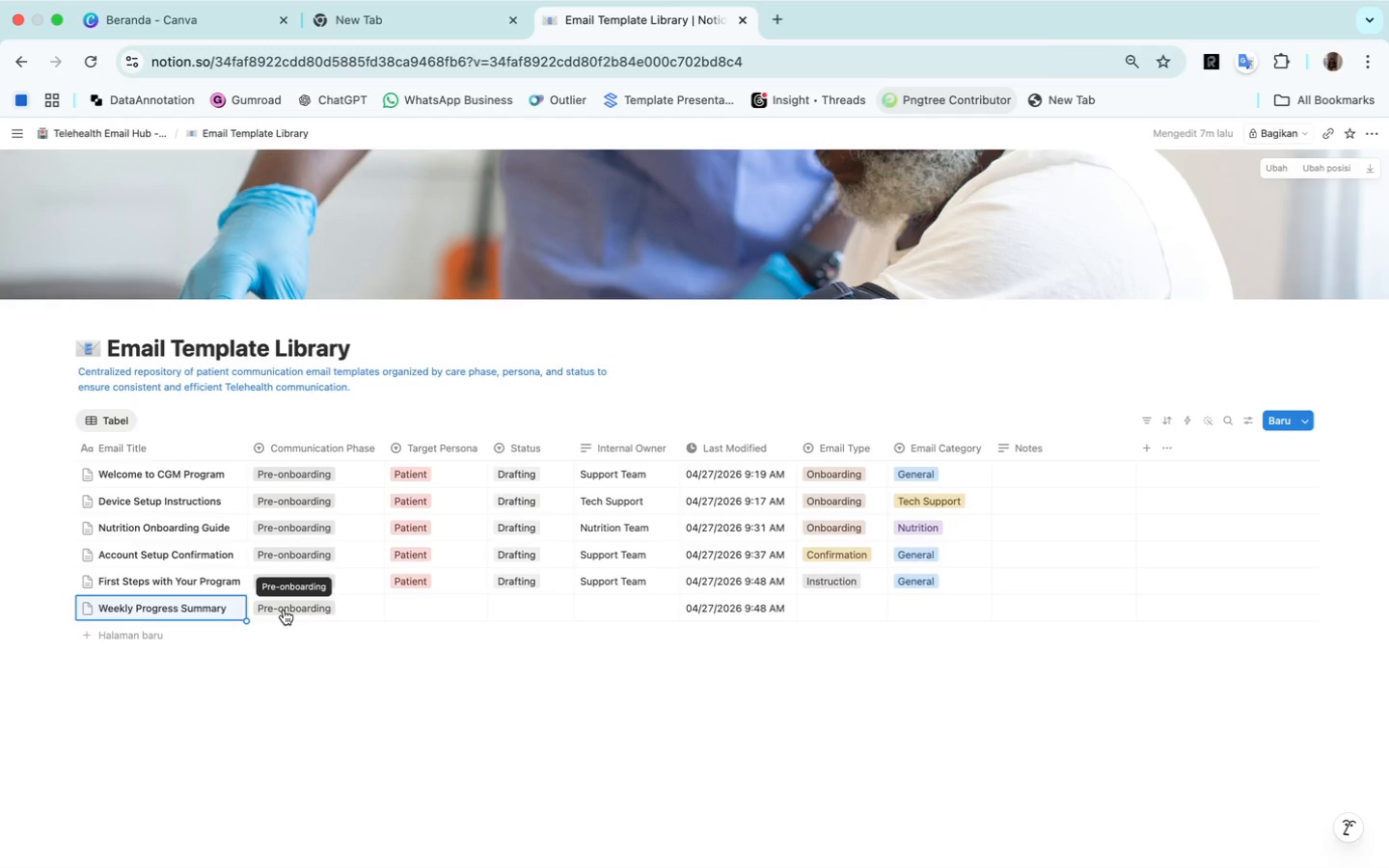 
left_click([284, 610])
 